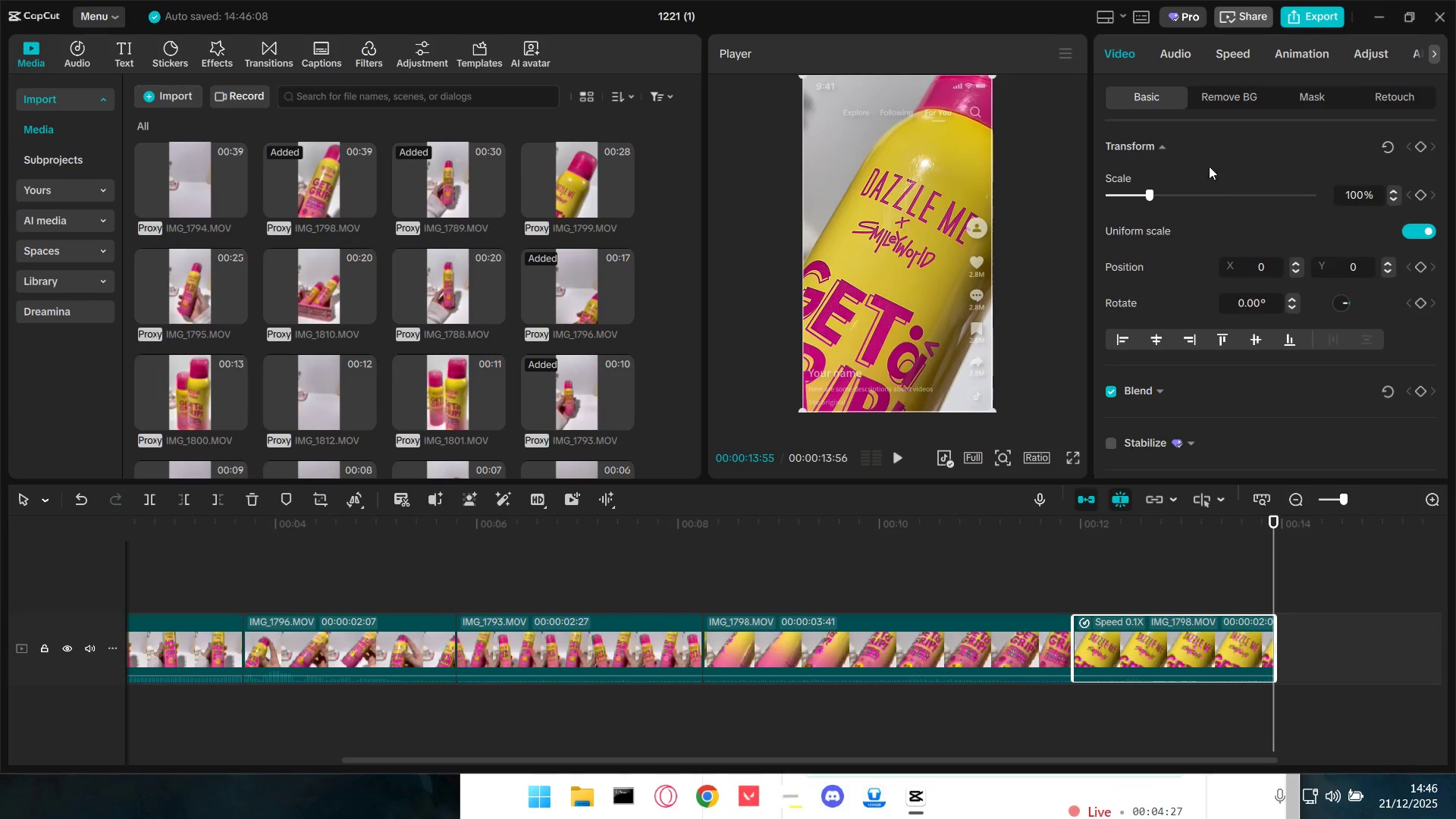 
left_click([1225, 46])
 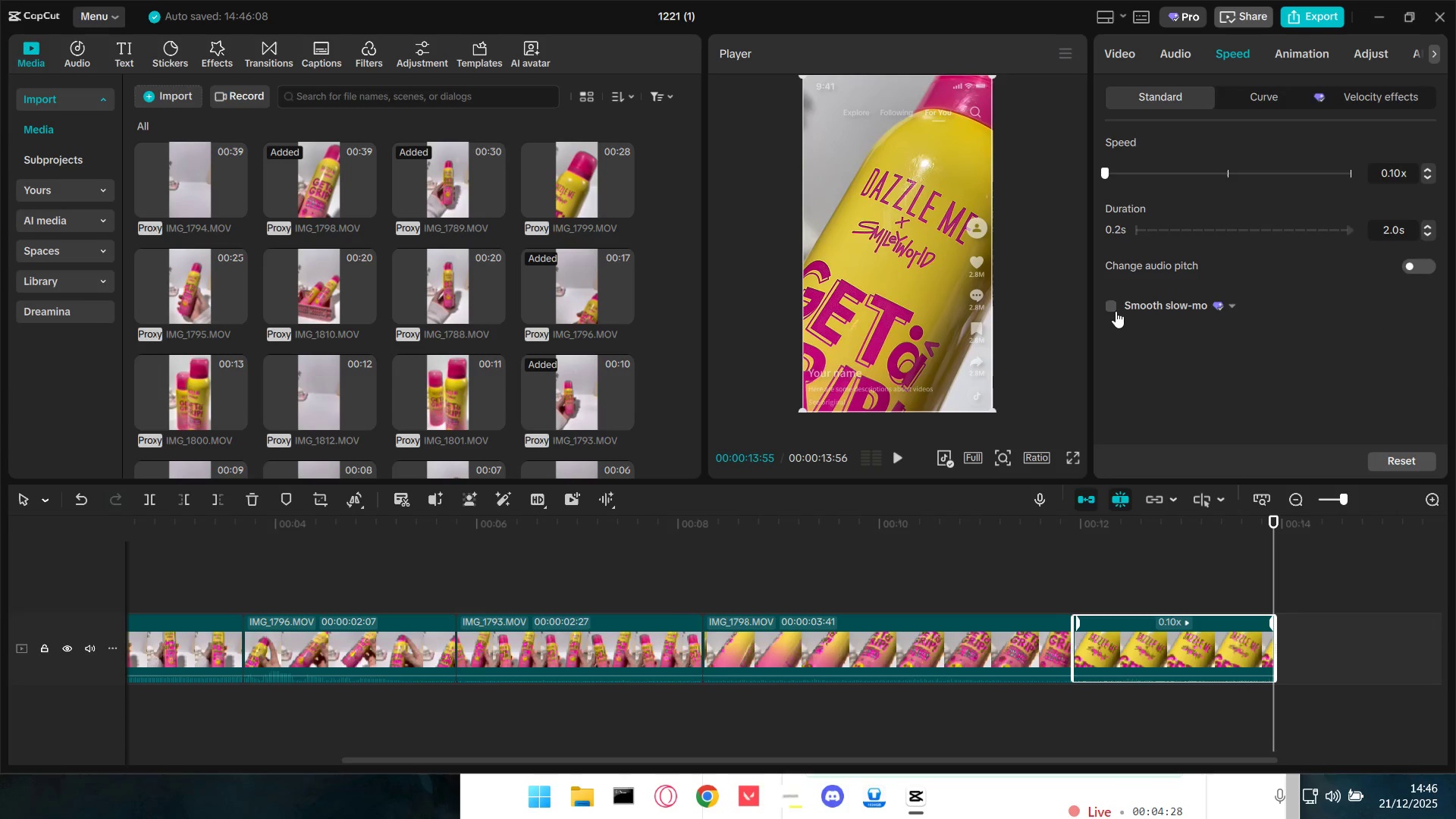 
left_click([1112, 309])
 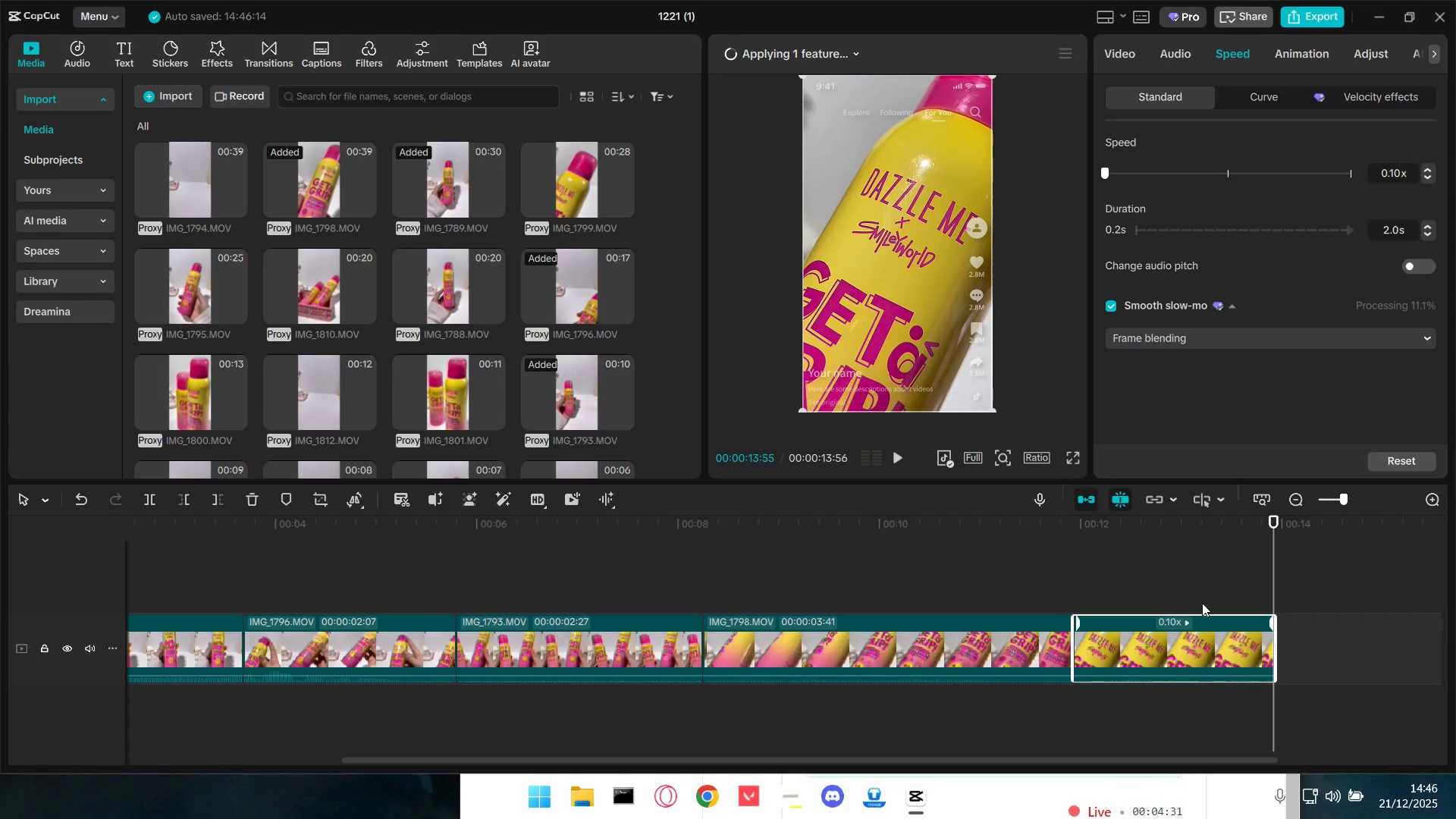 
double_click([830, 642])
 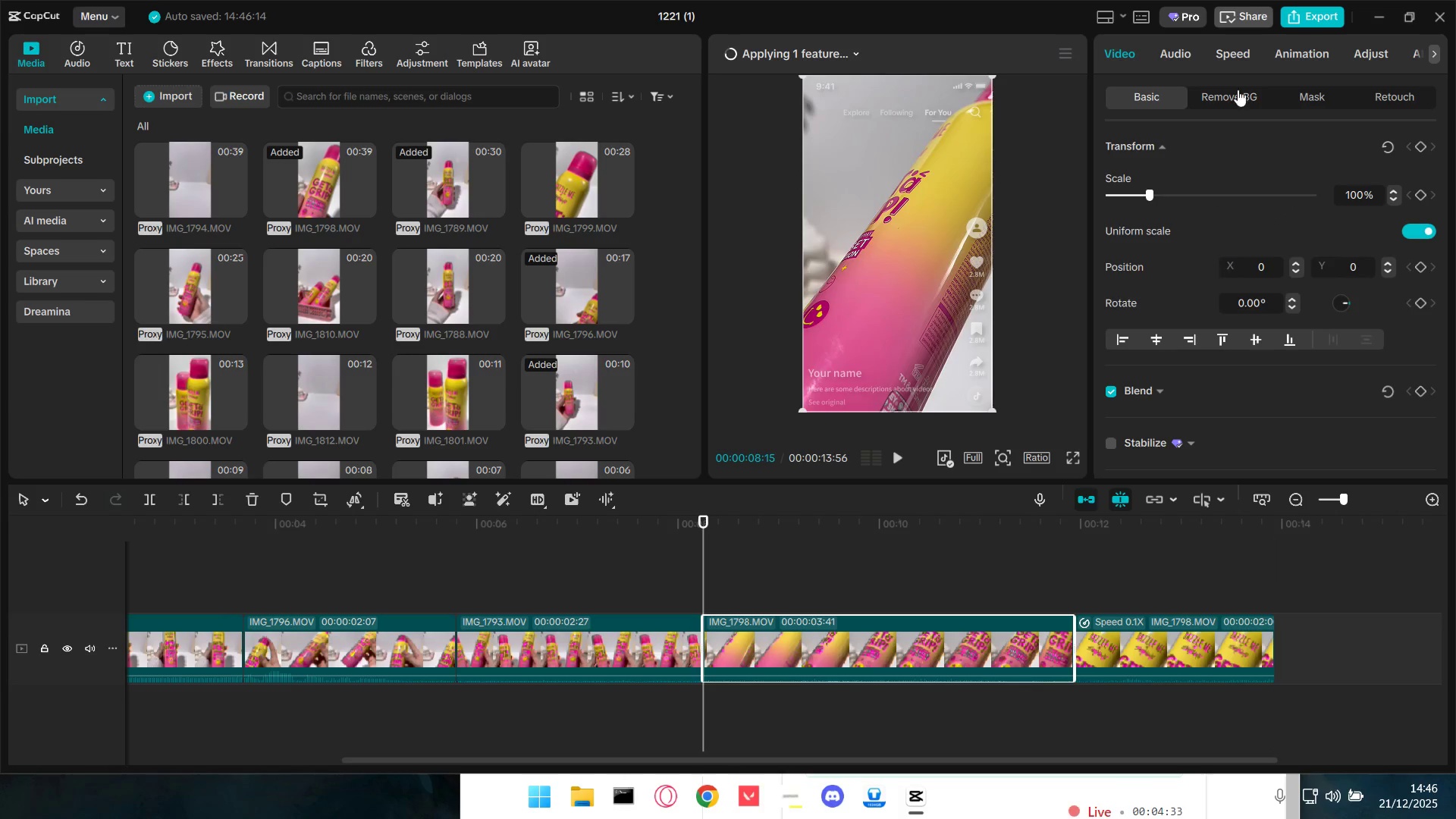 
left_click([1208, 55])
 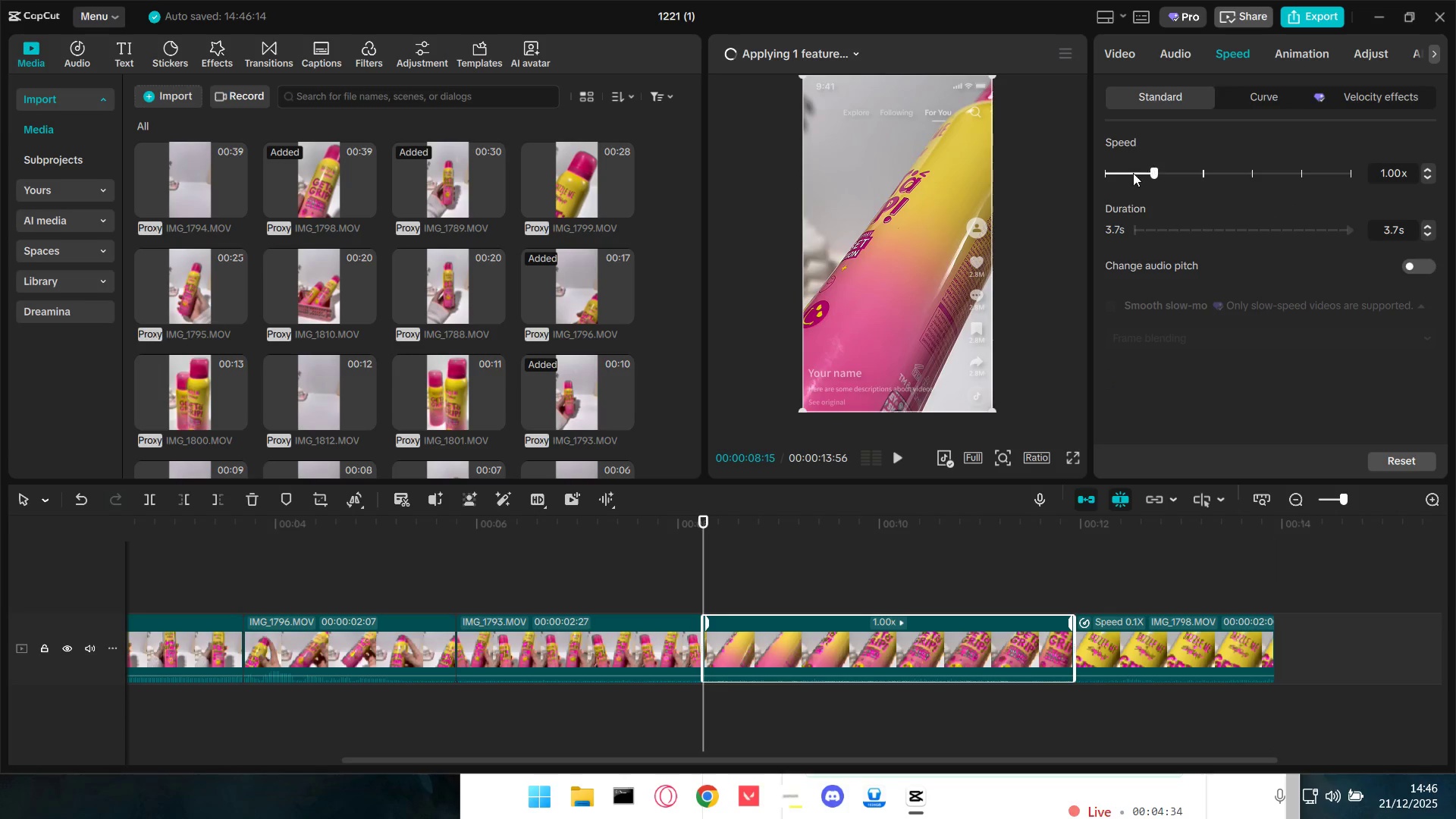 
left_click_drag(start_coordinate=[1146, 171], to_coordinate=[1126, 168])
 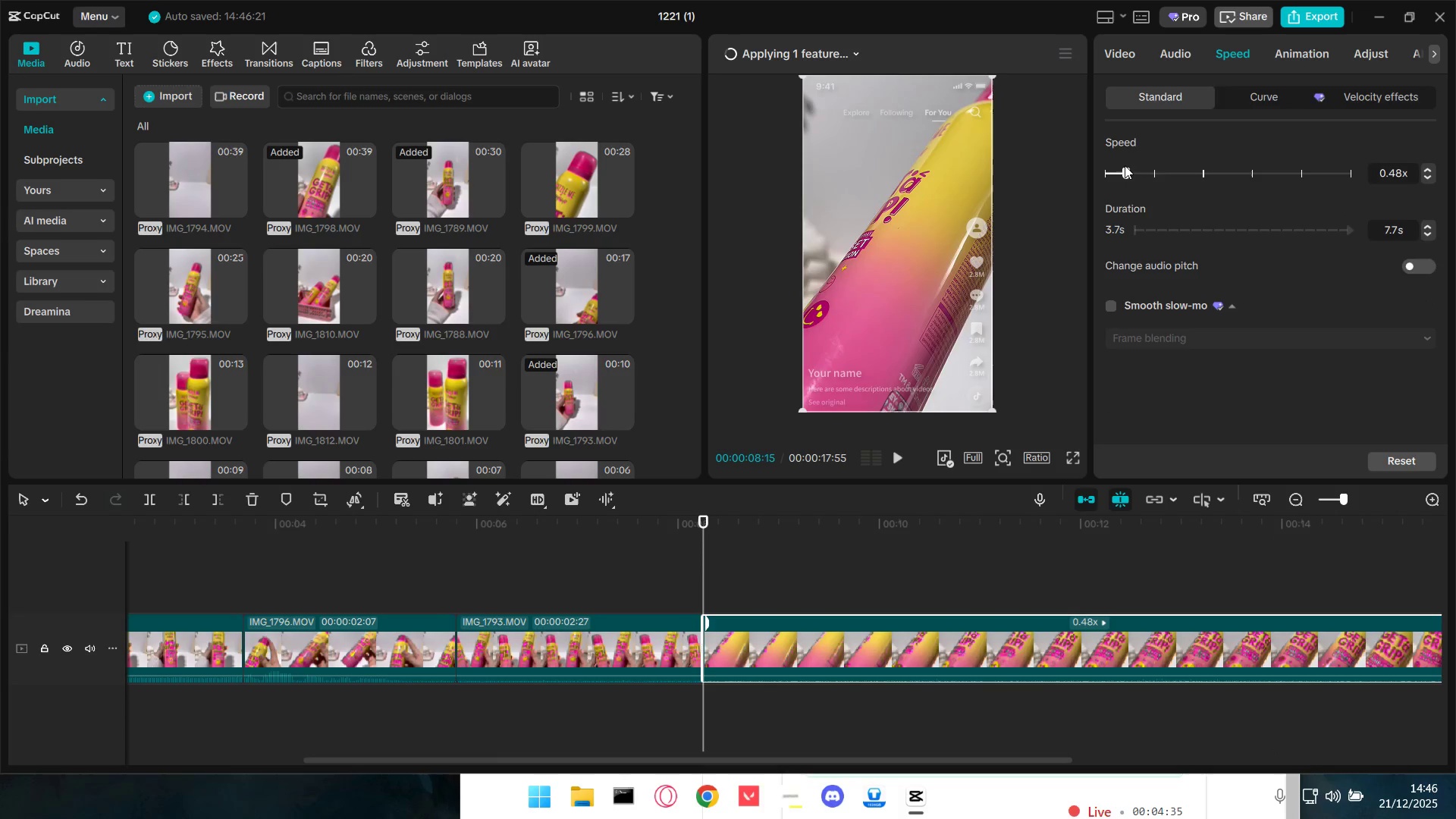 
left_click_drag(start_coordinate=[1125, 165], to_coordinate=[1134, 170])
 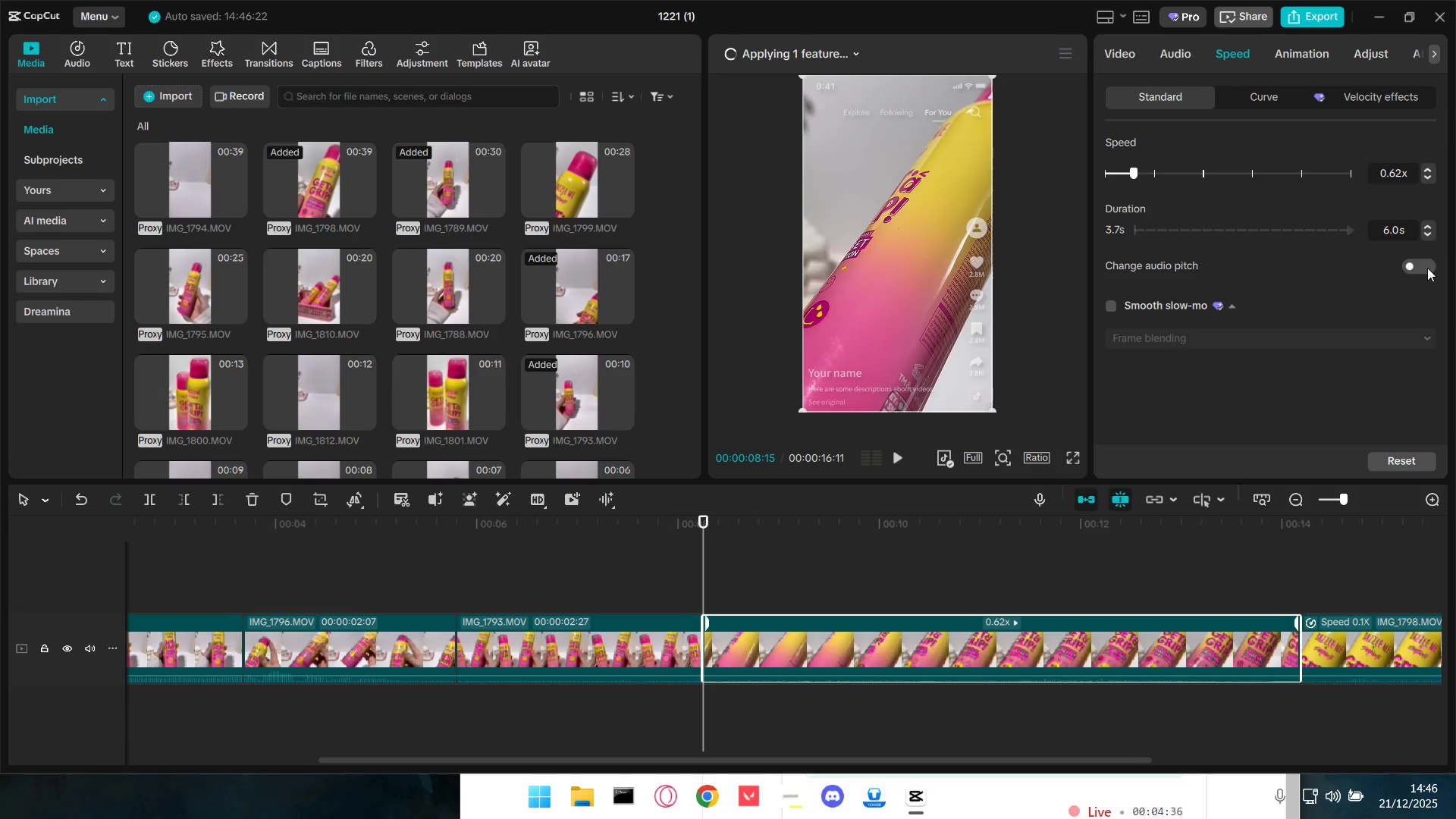 
left_click([1424, 266])
 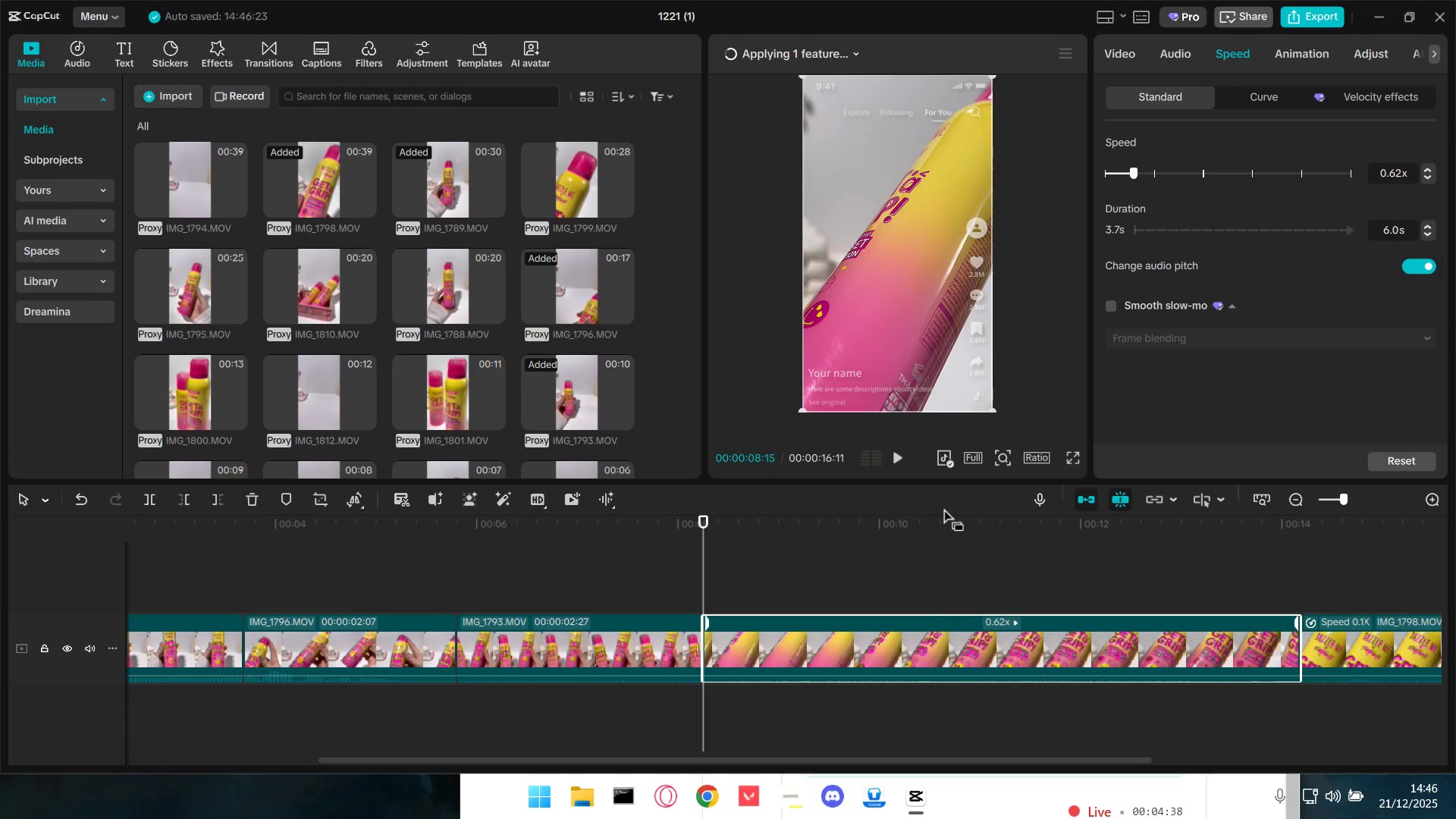 
left_click([899, 595])
 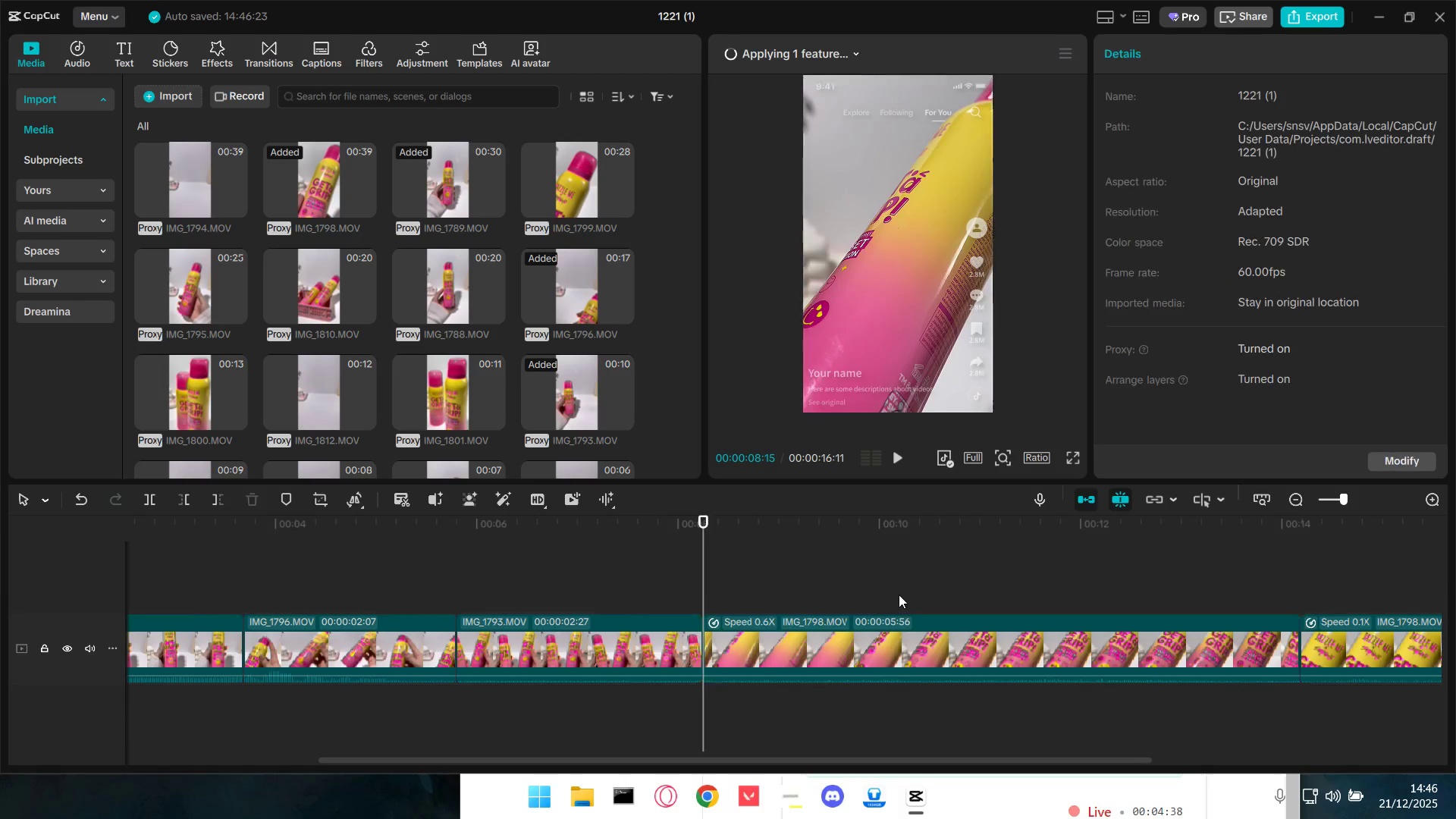 
key(Space)
 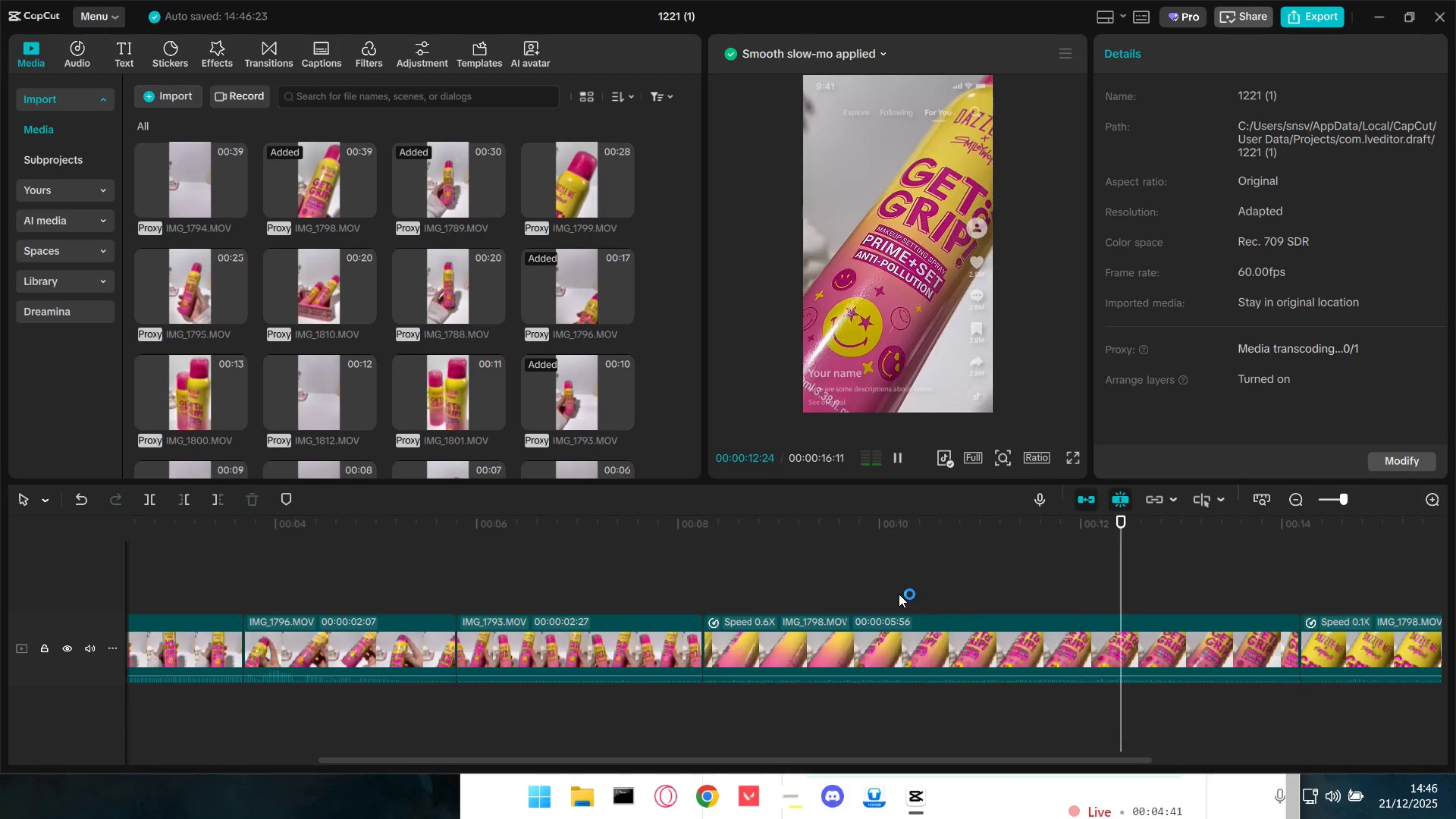 
key(Space)
 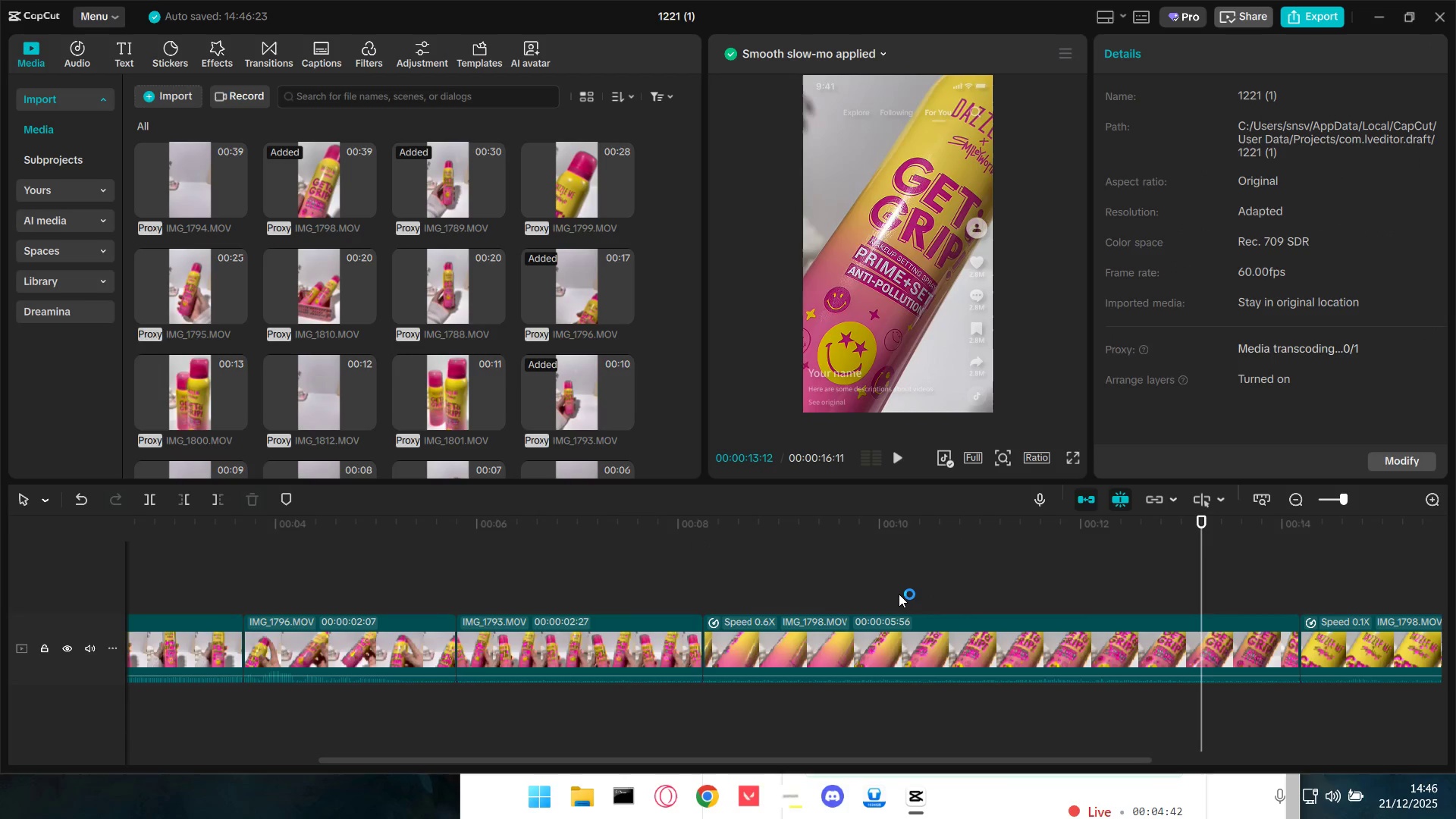 
left_click([899, 594])
 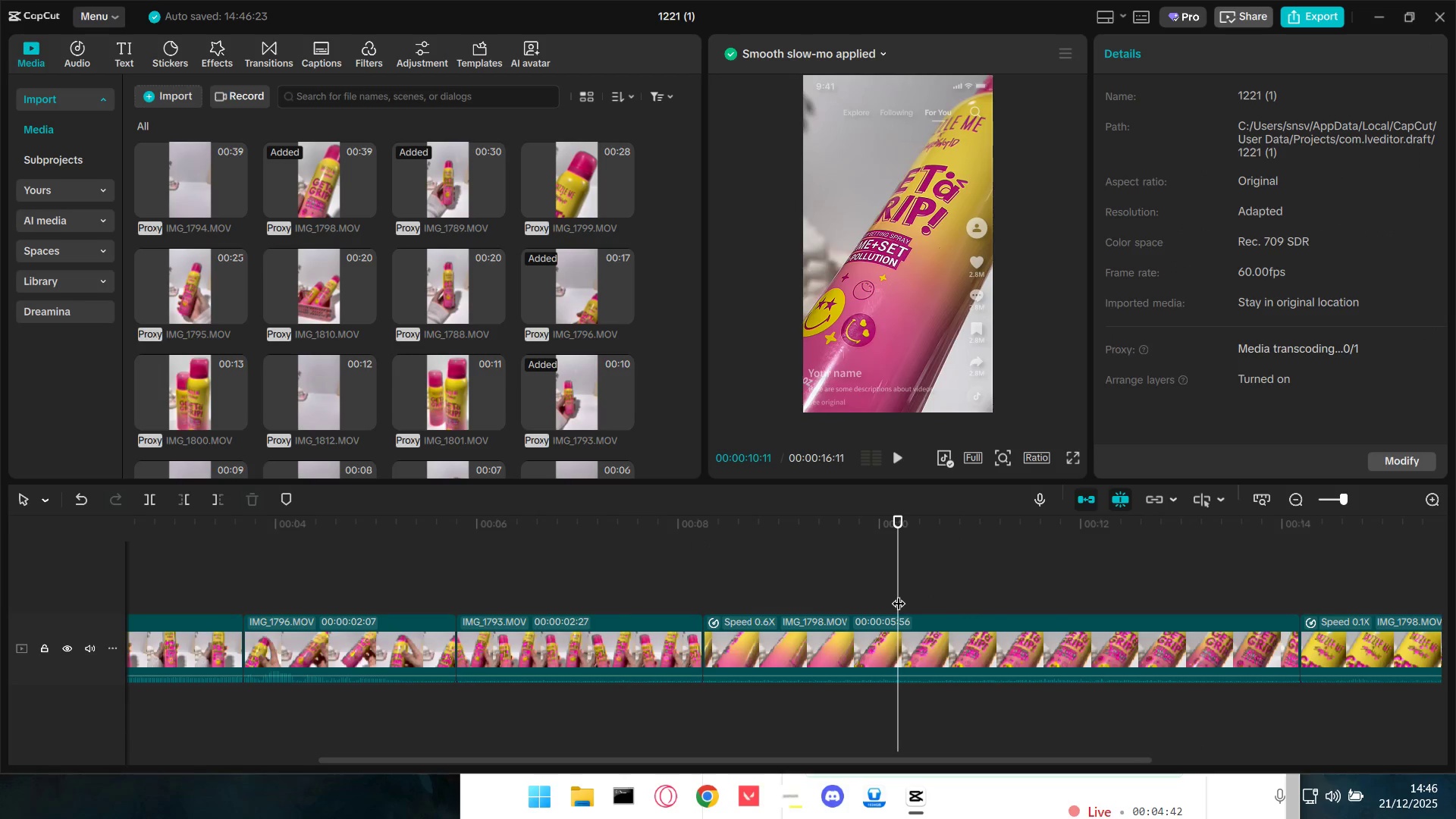 
key(Space)
 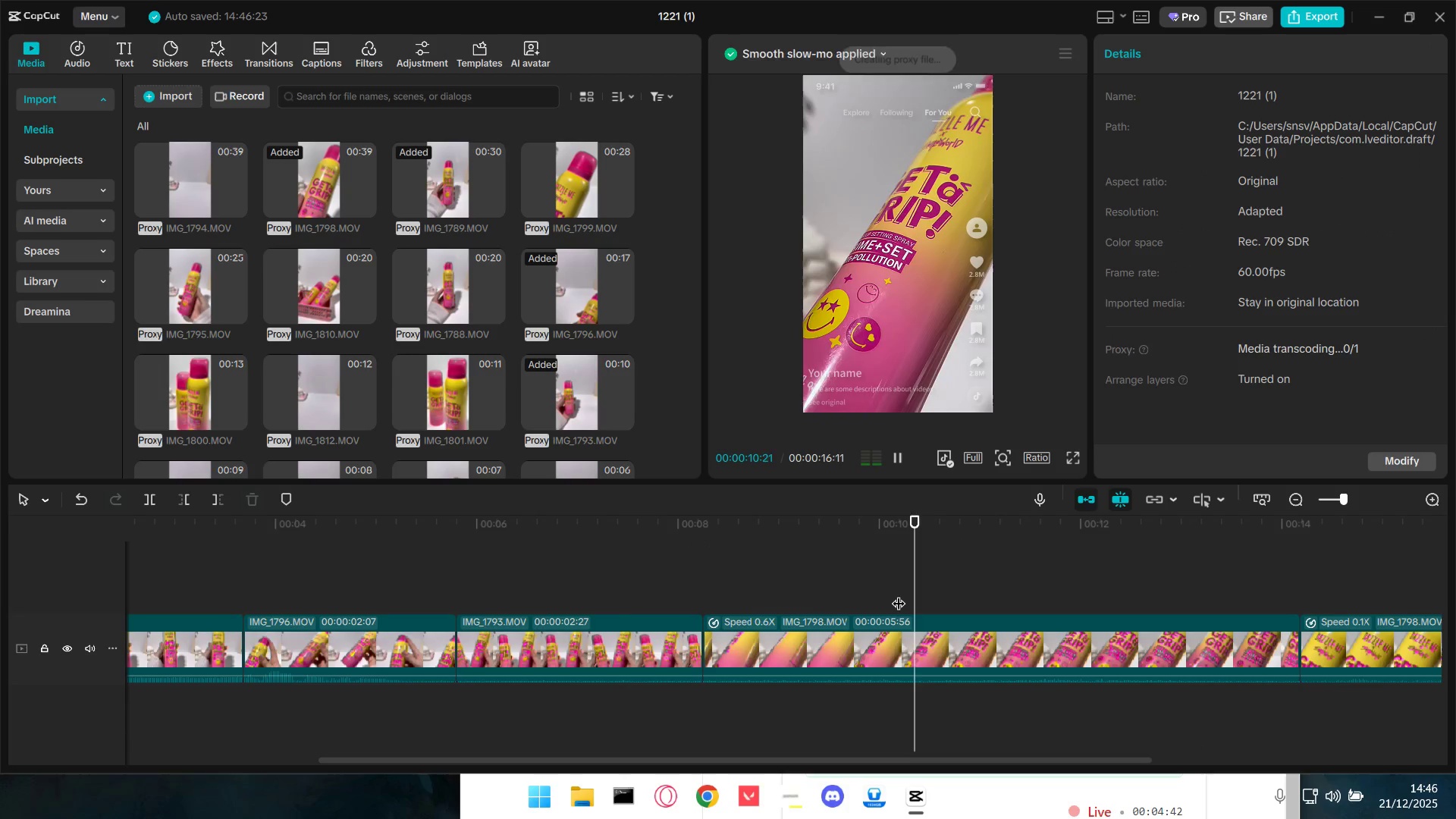 
key(Space)
 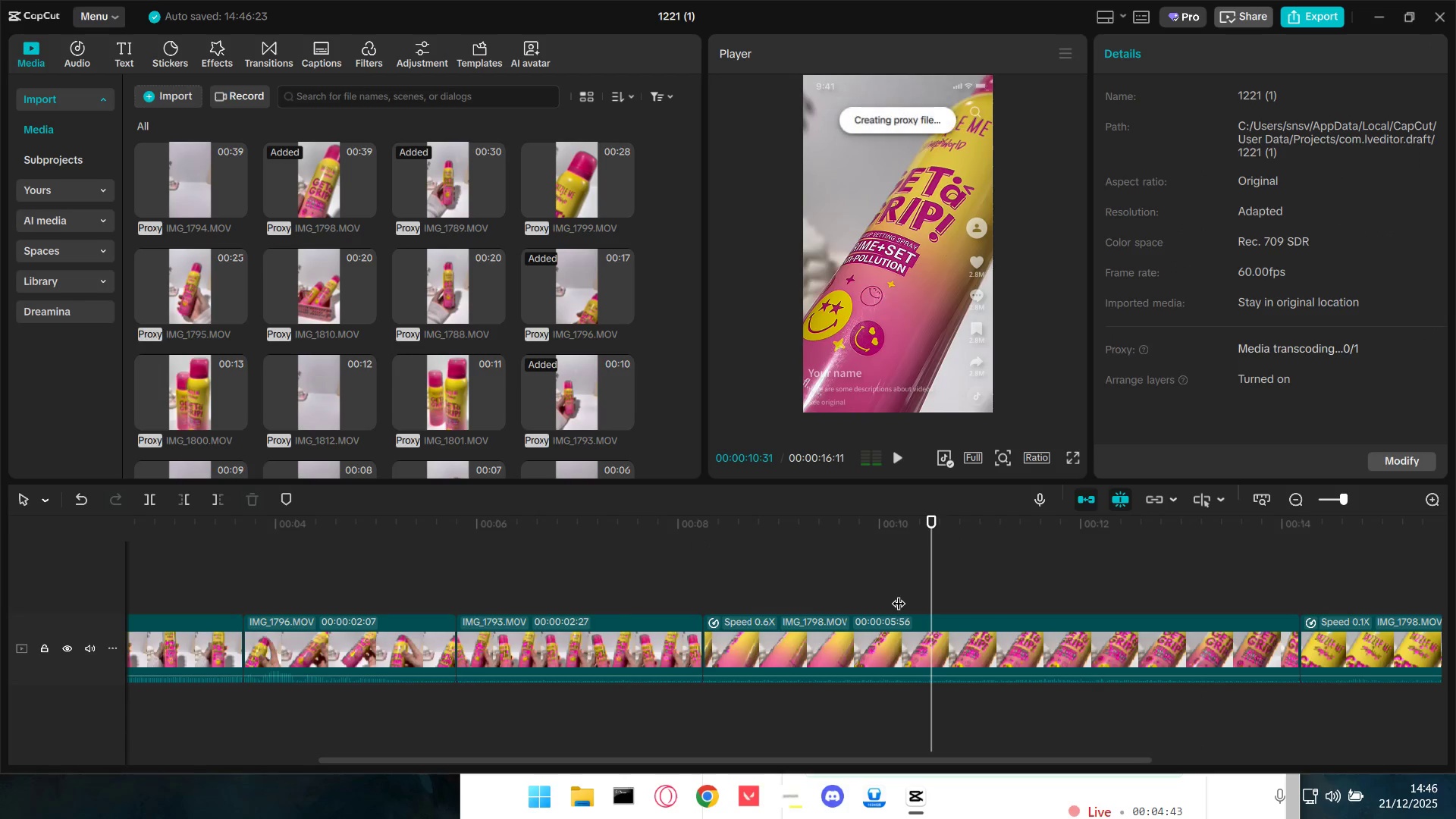 
key(Space)
 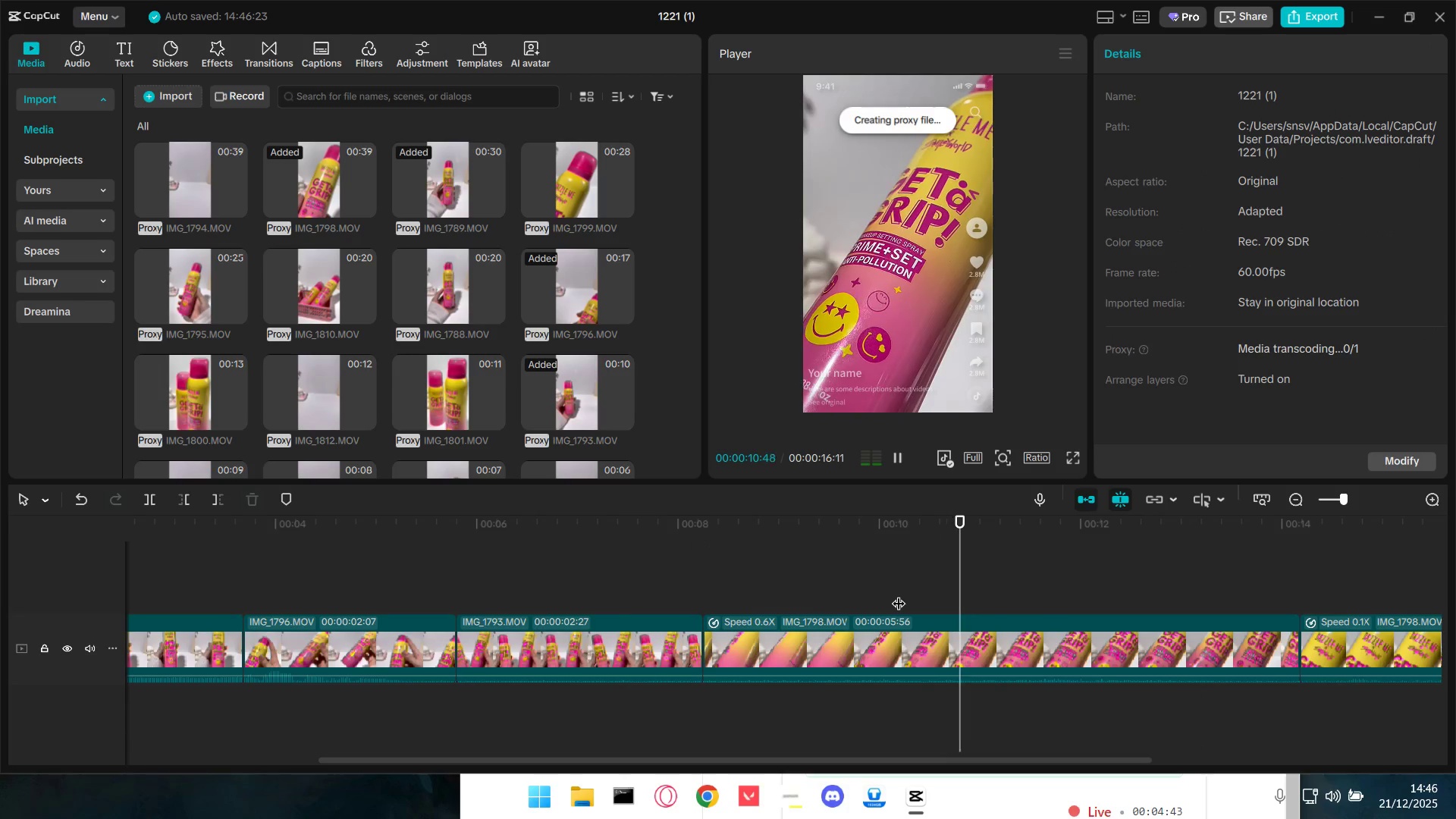 
key(Space)
 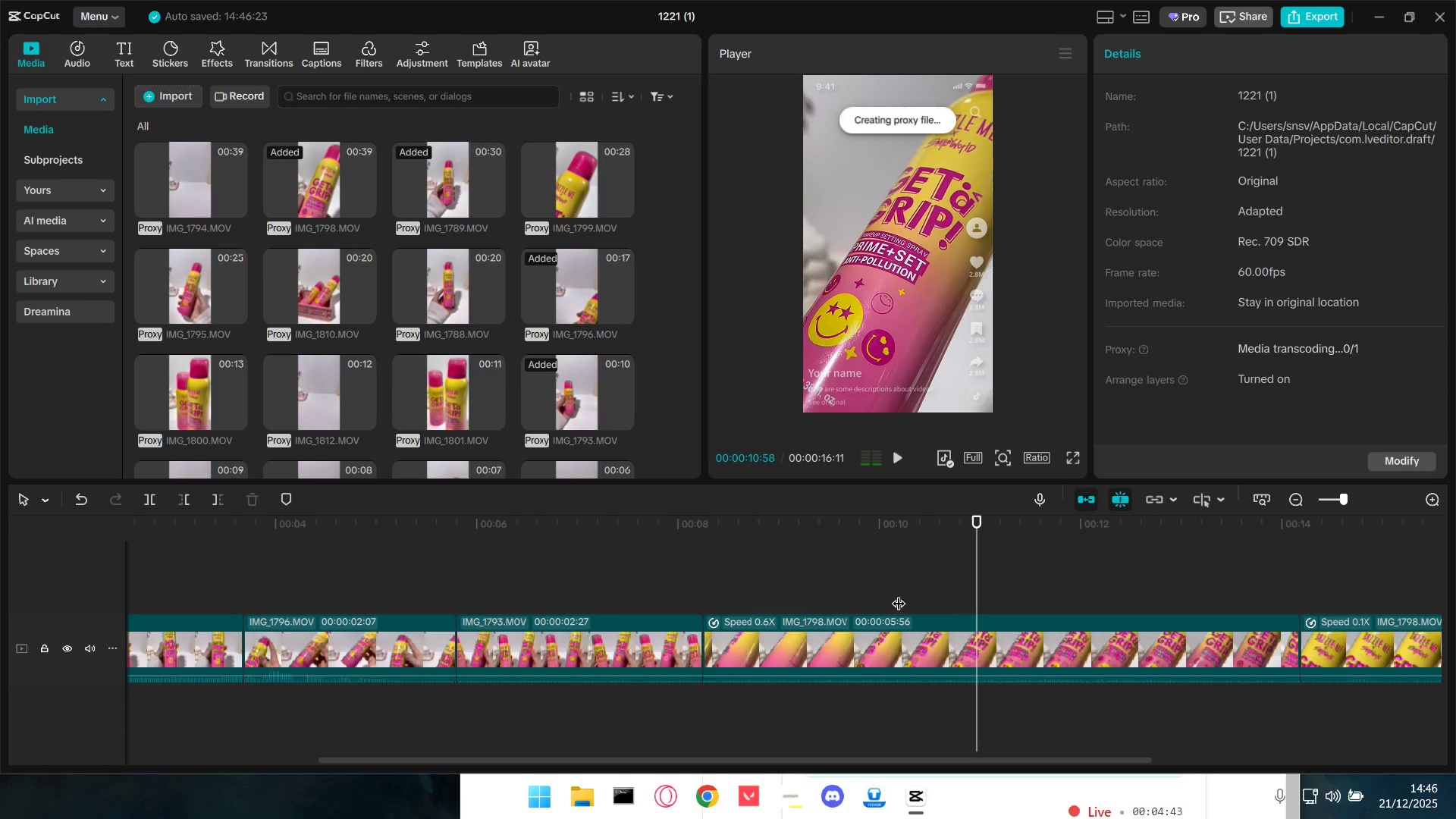 
key(Space)
 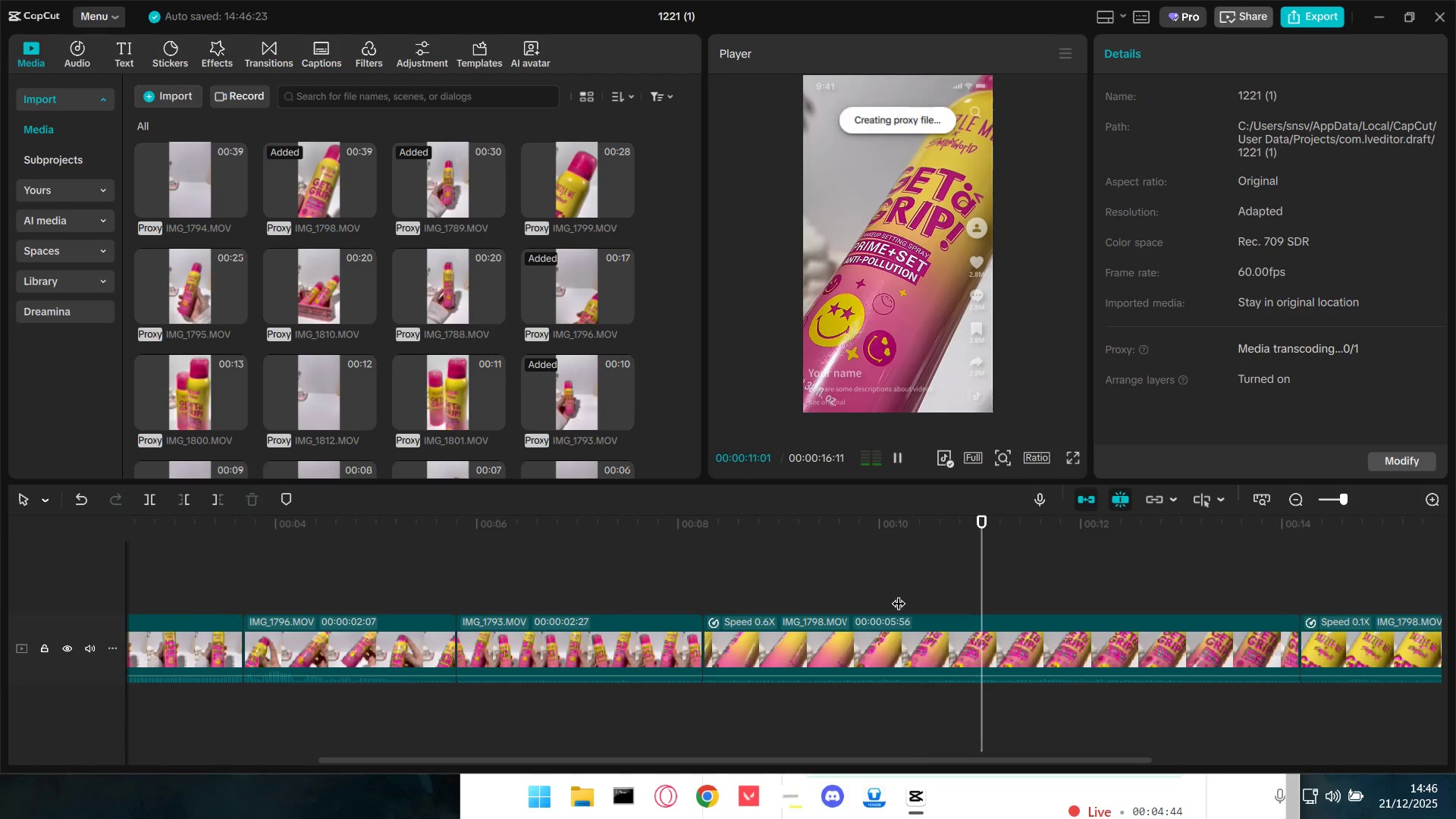 
left_click([899, 594])
 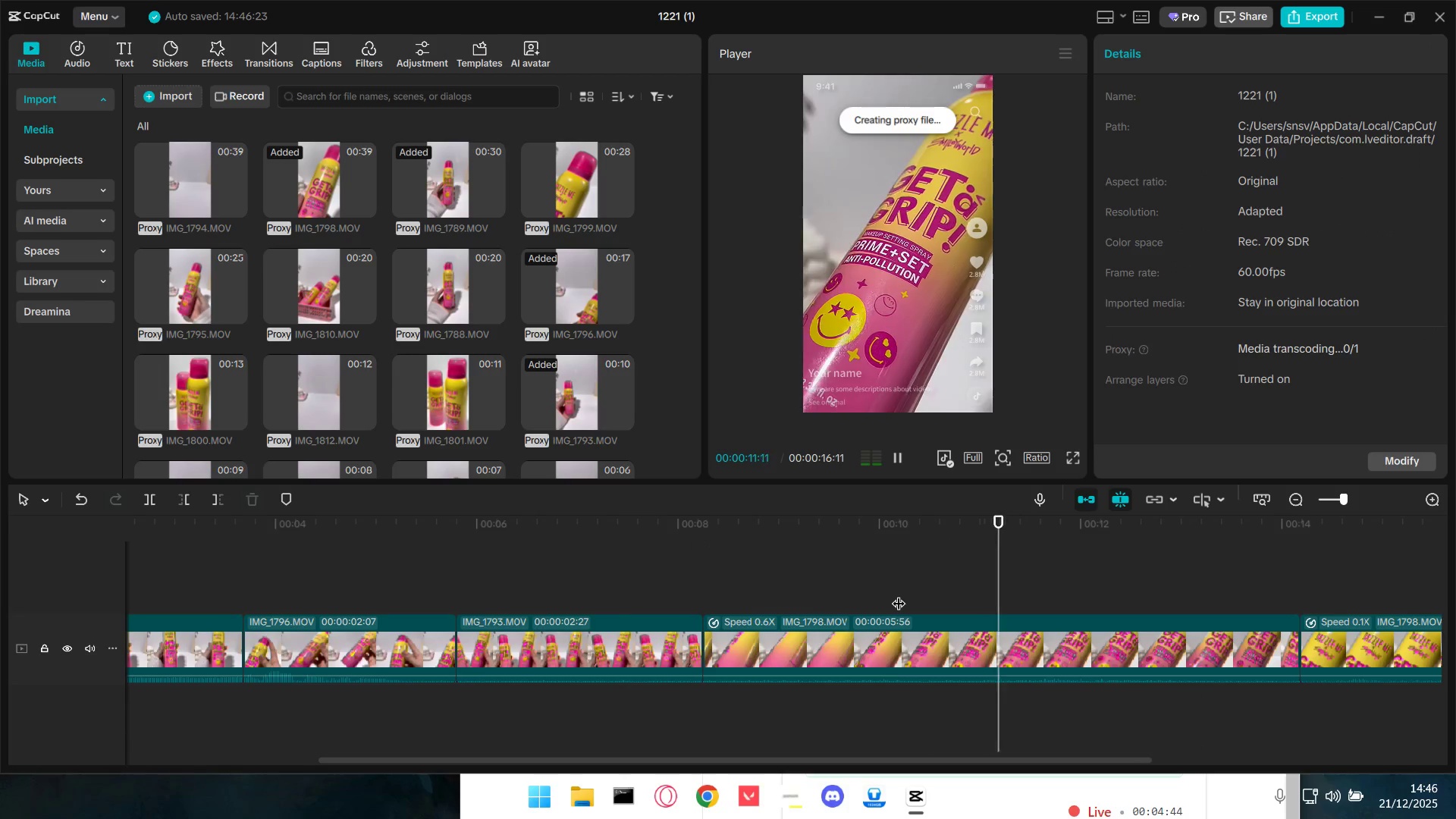 
key(Space)
 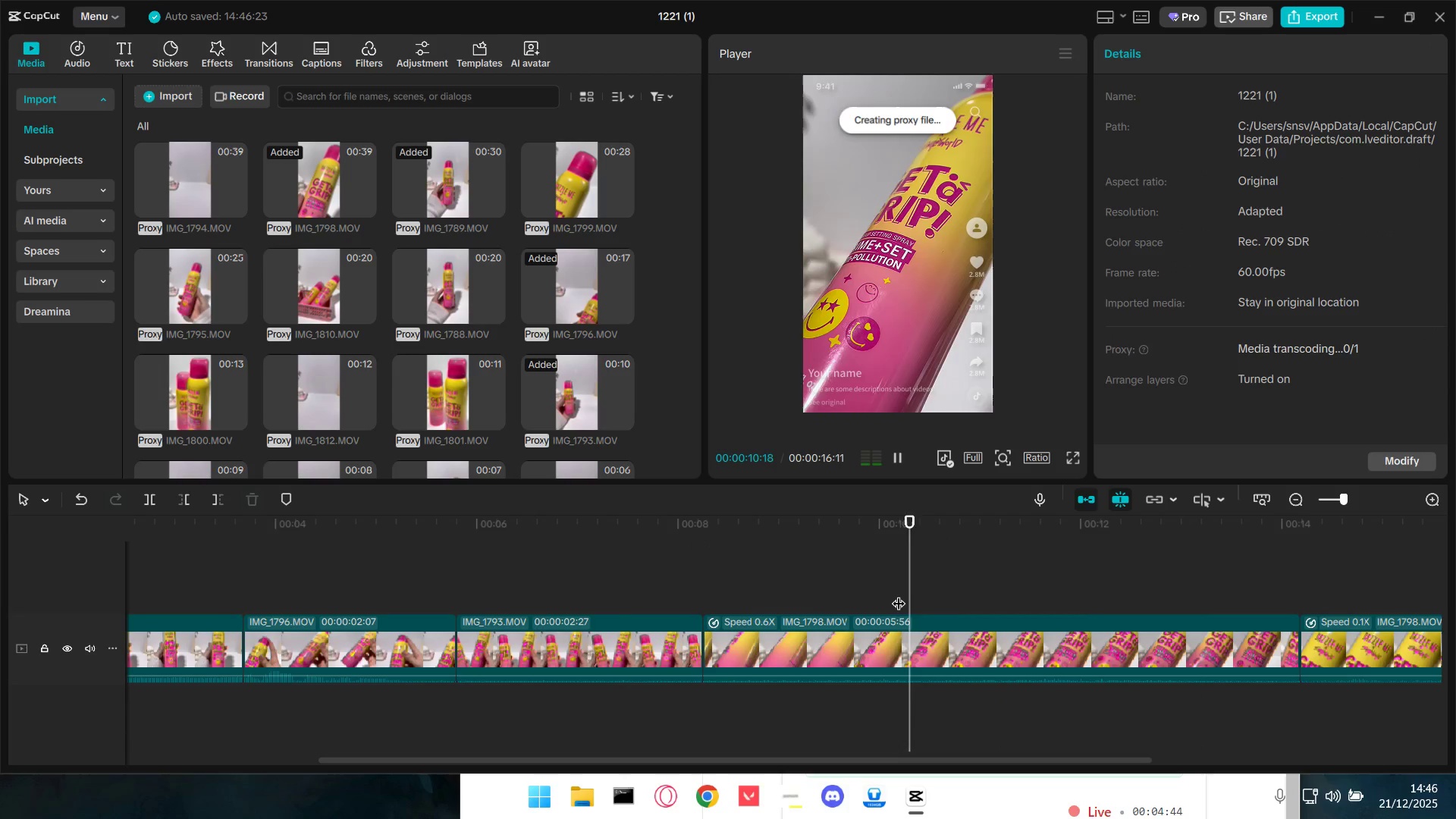 
key(Space)
 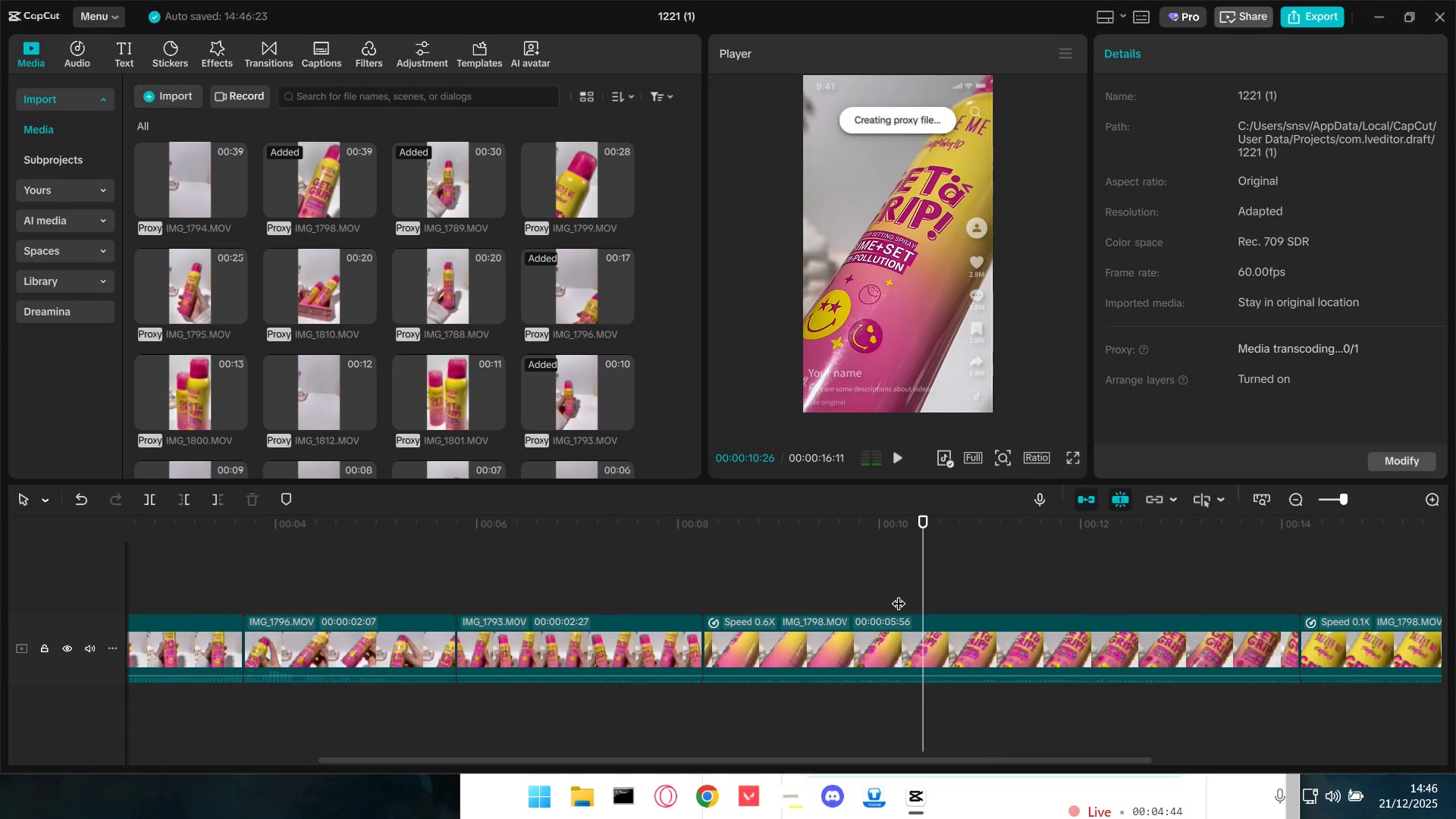 
key(Space)
 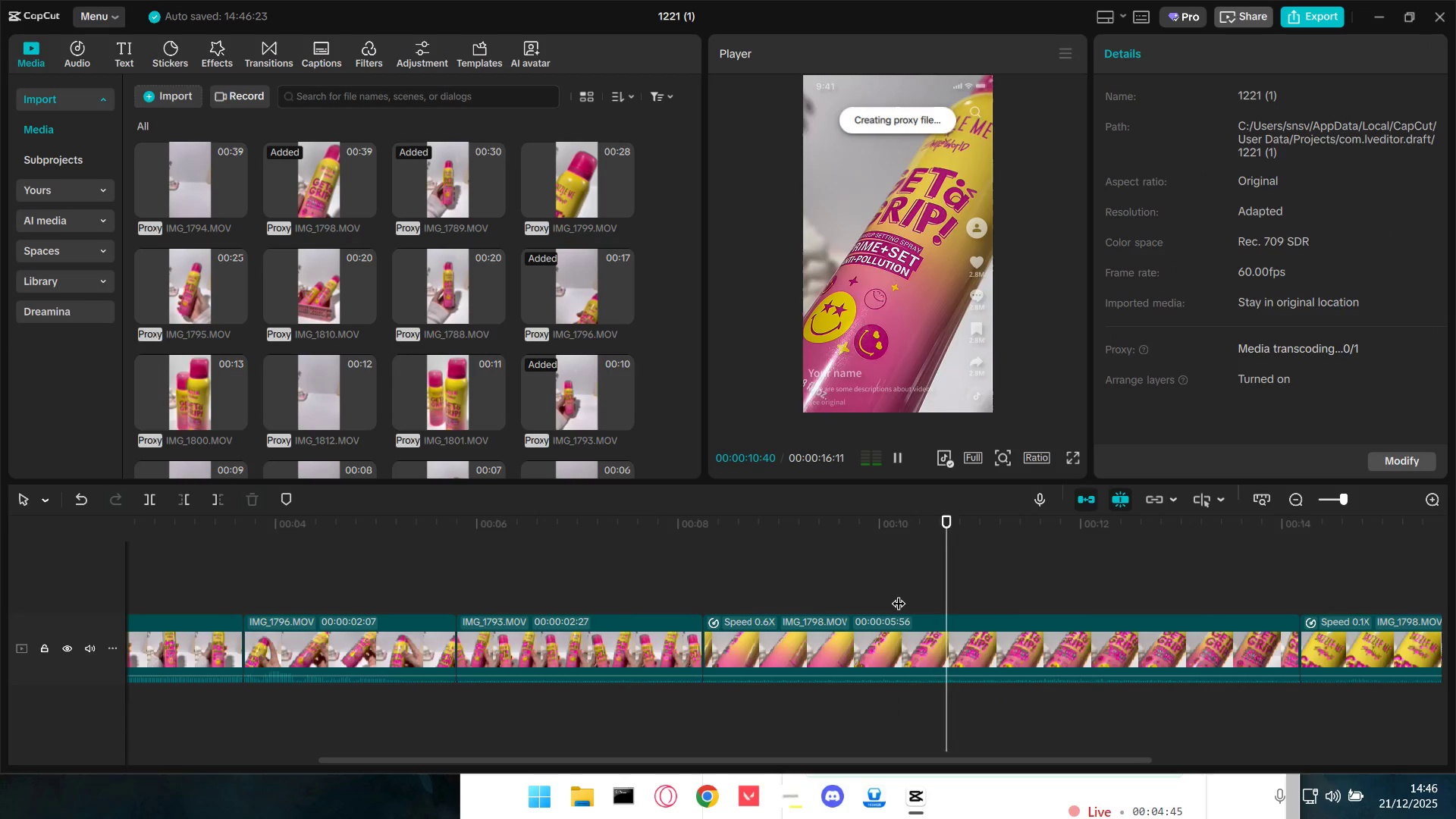 
key(Space)
 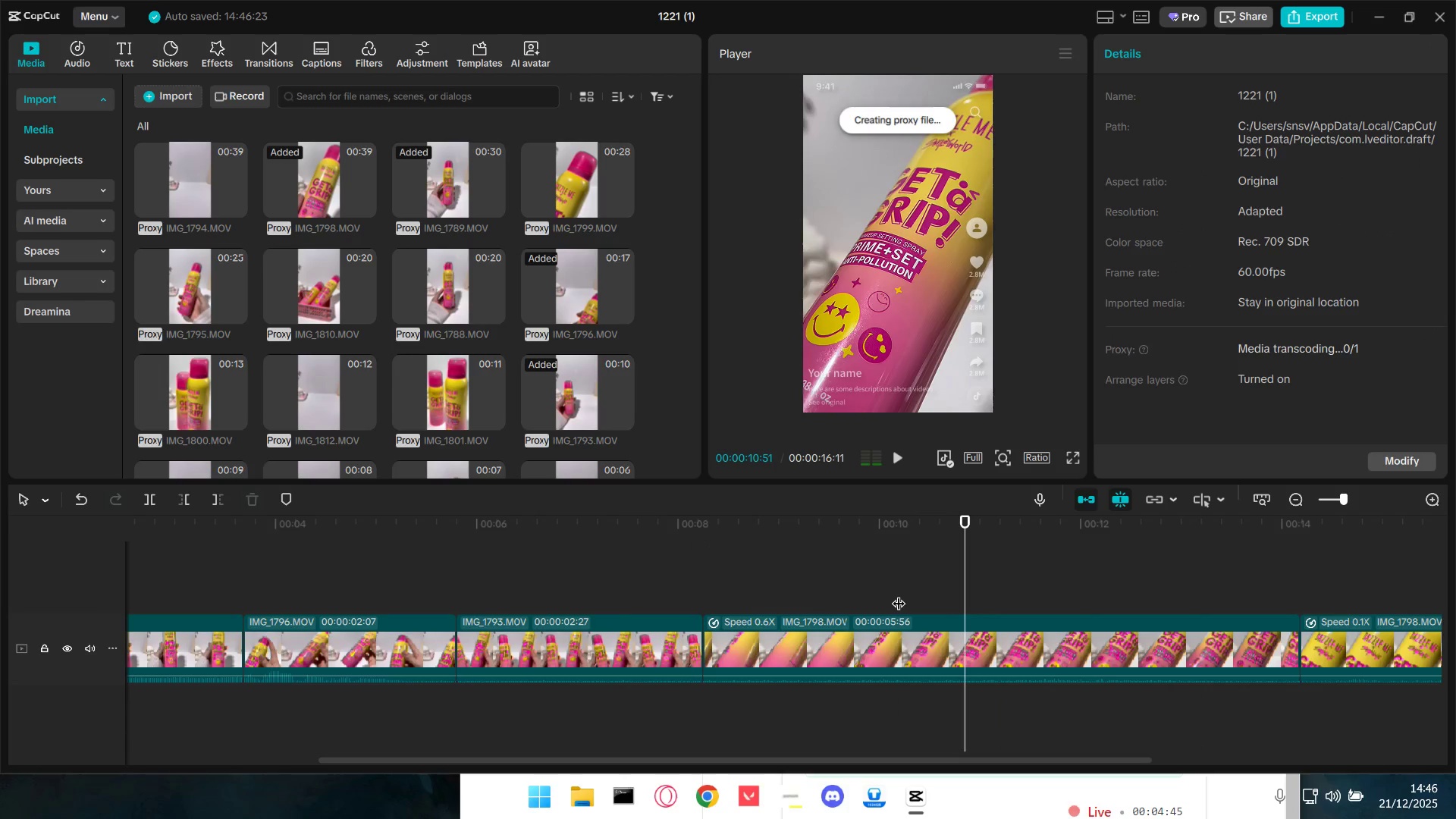 
key(Space)
 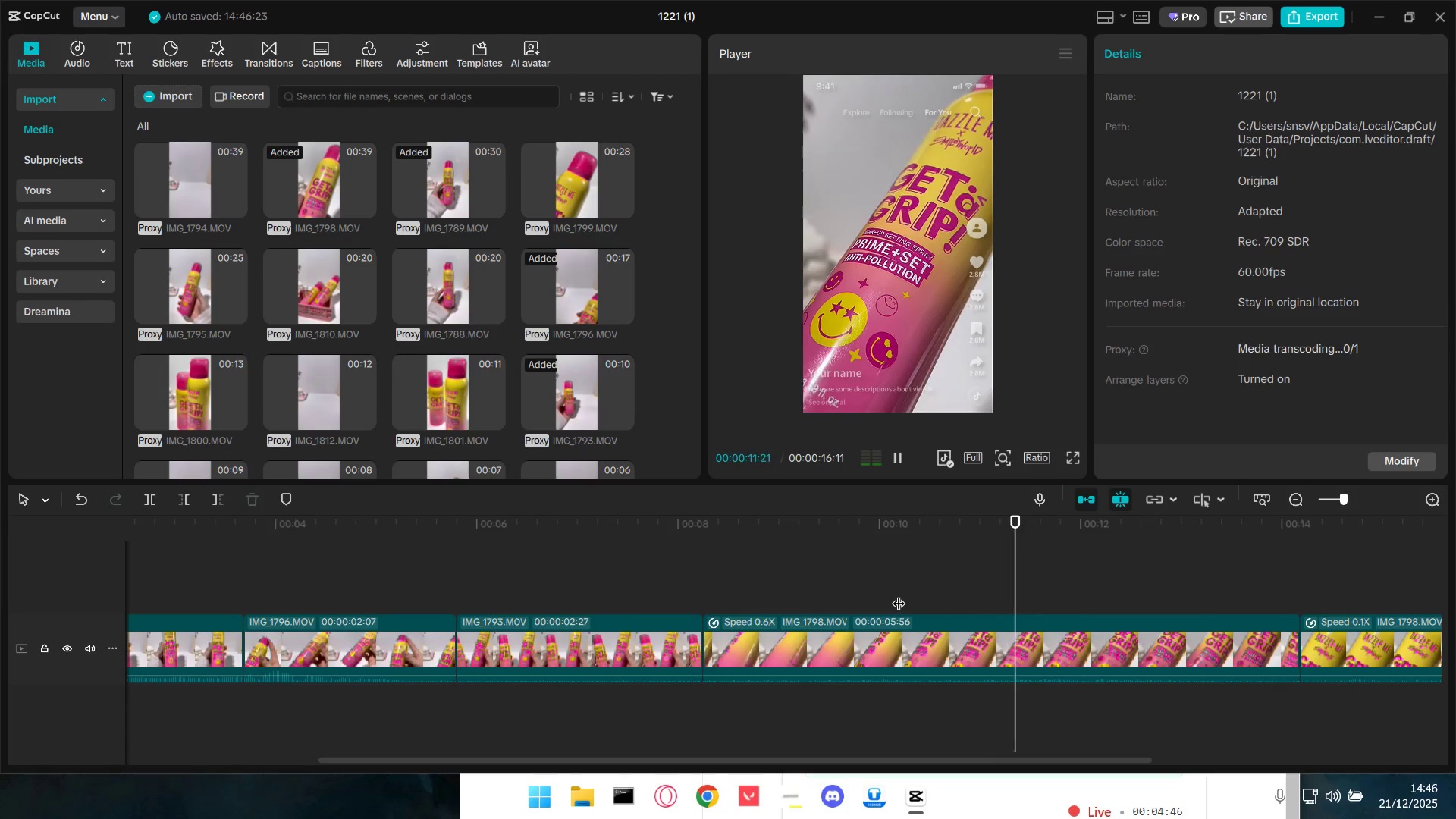 
key(Space)
 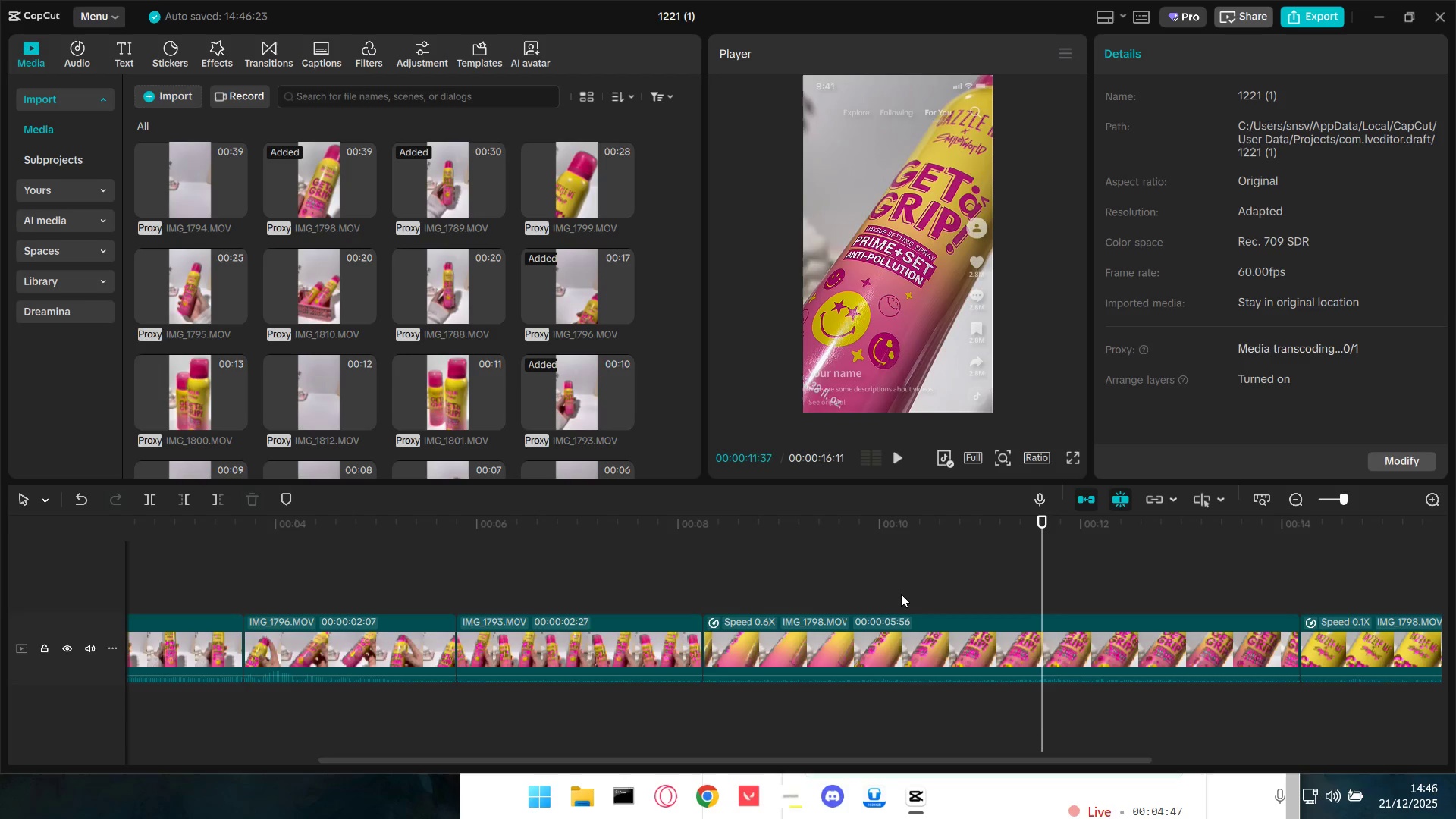 
left_click([949, 584])
 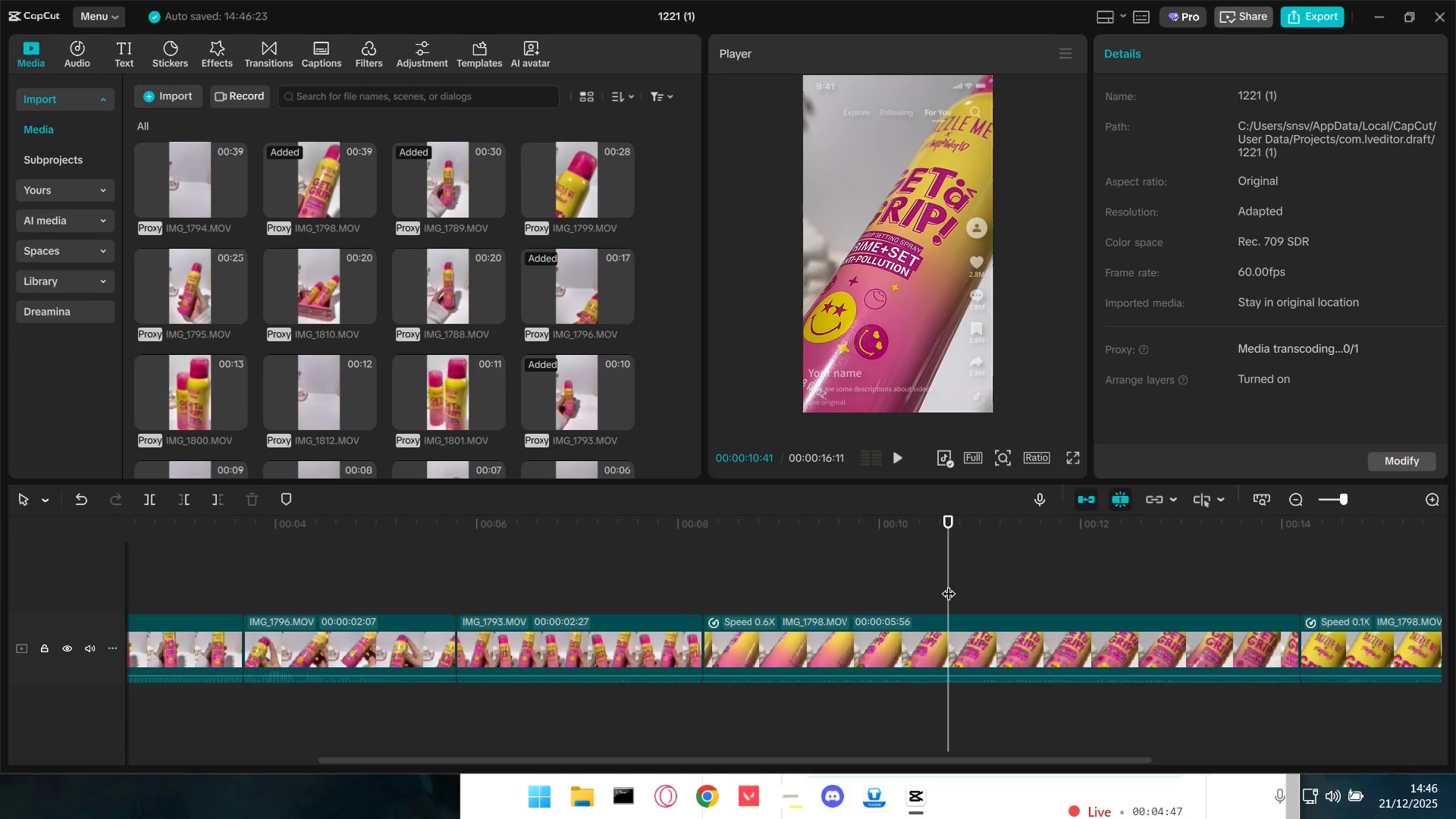 
key(Space)
 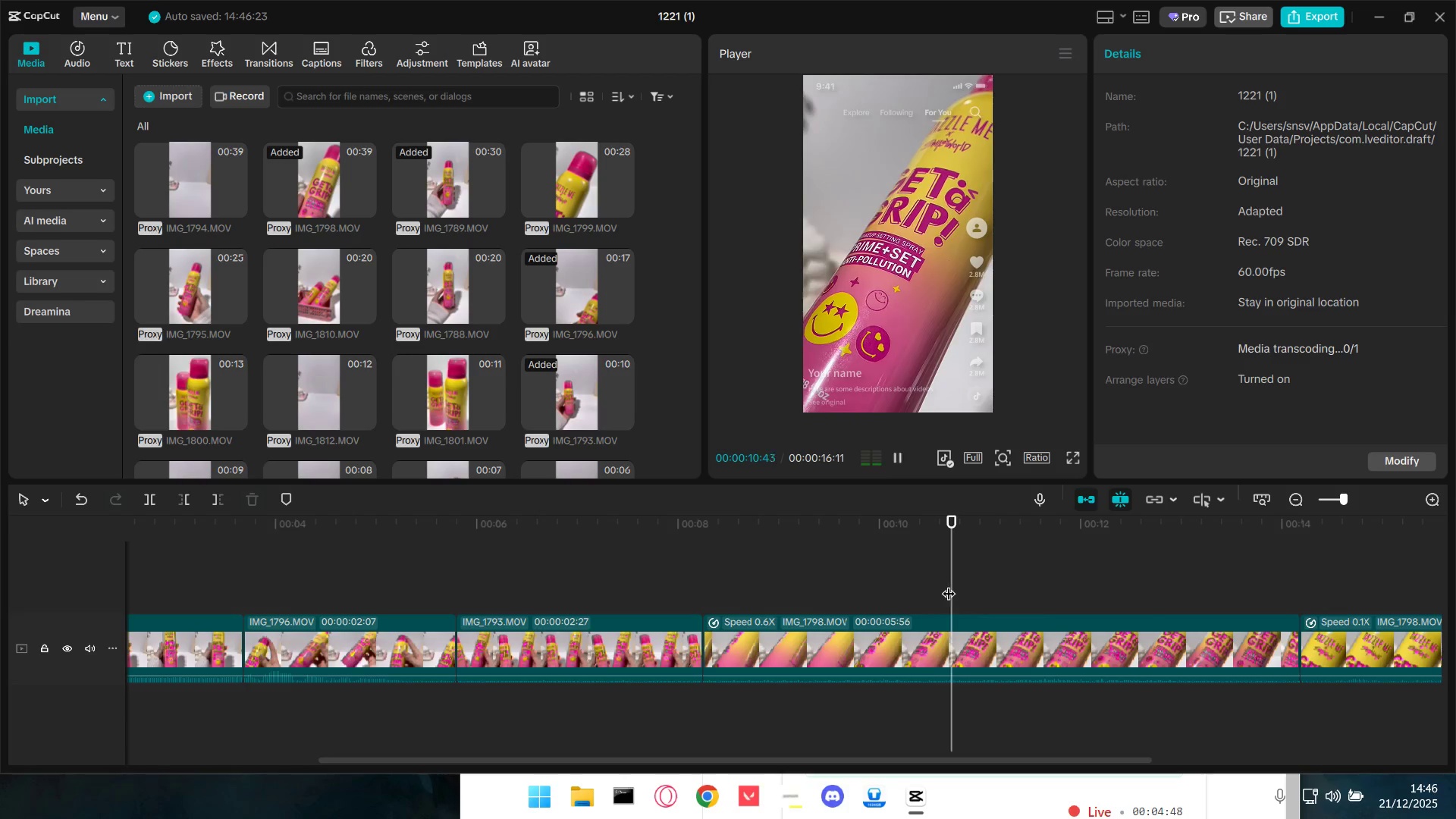 
key(Space)
 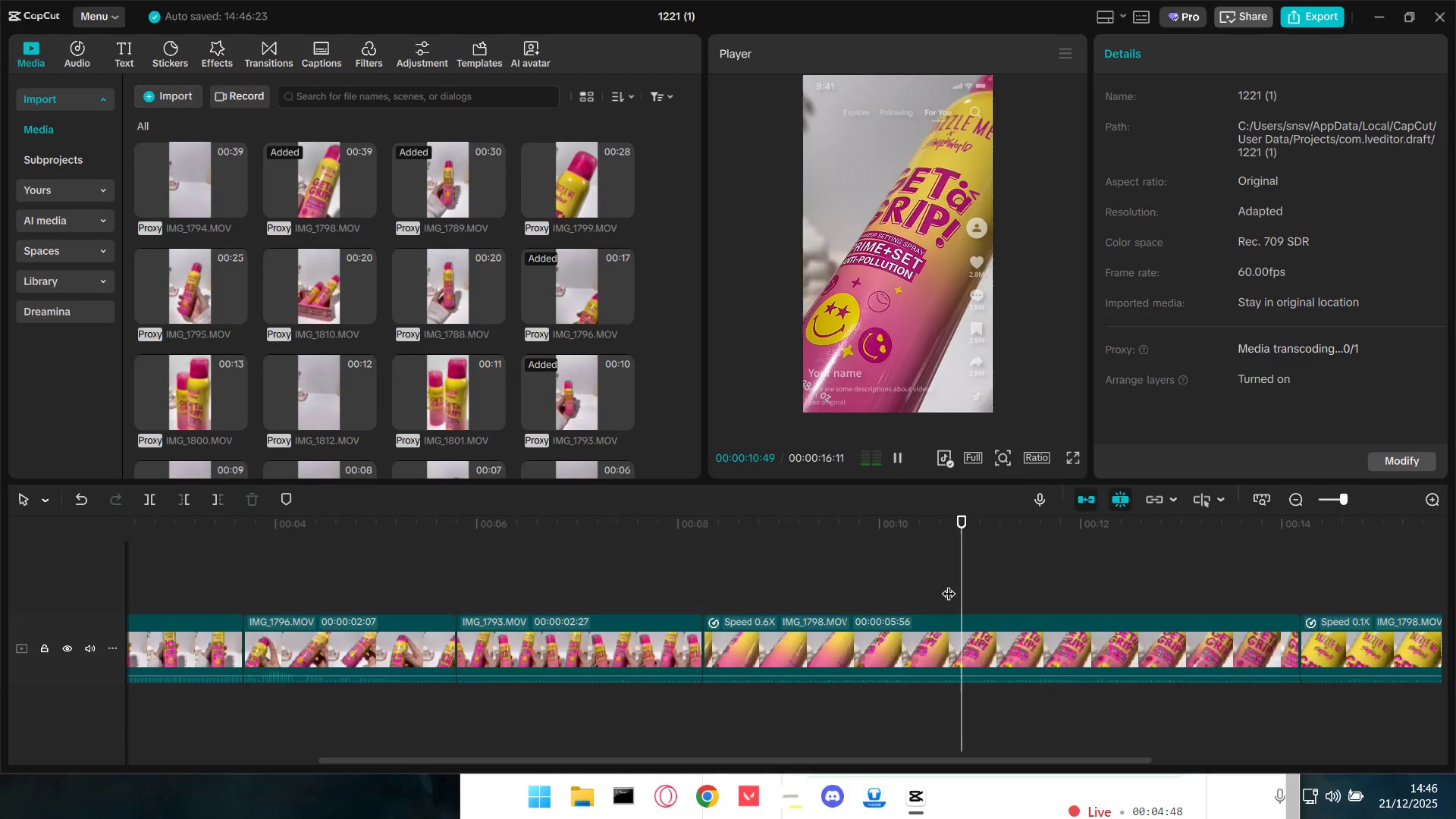 
key(Q)
 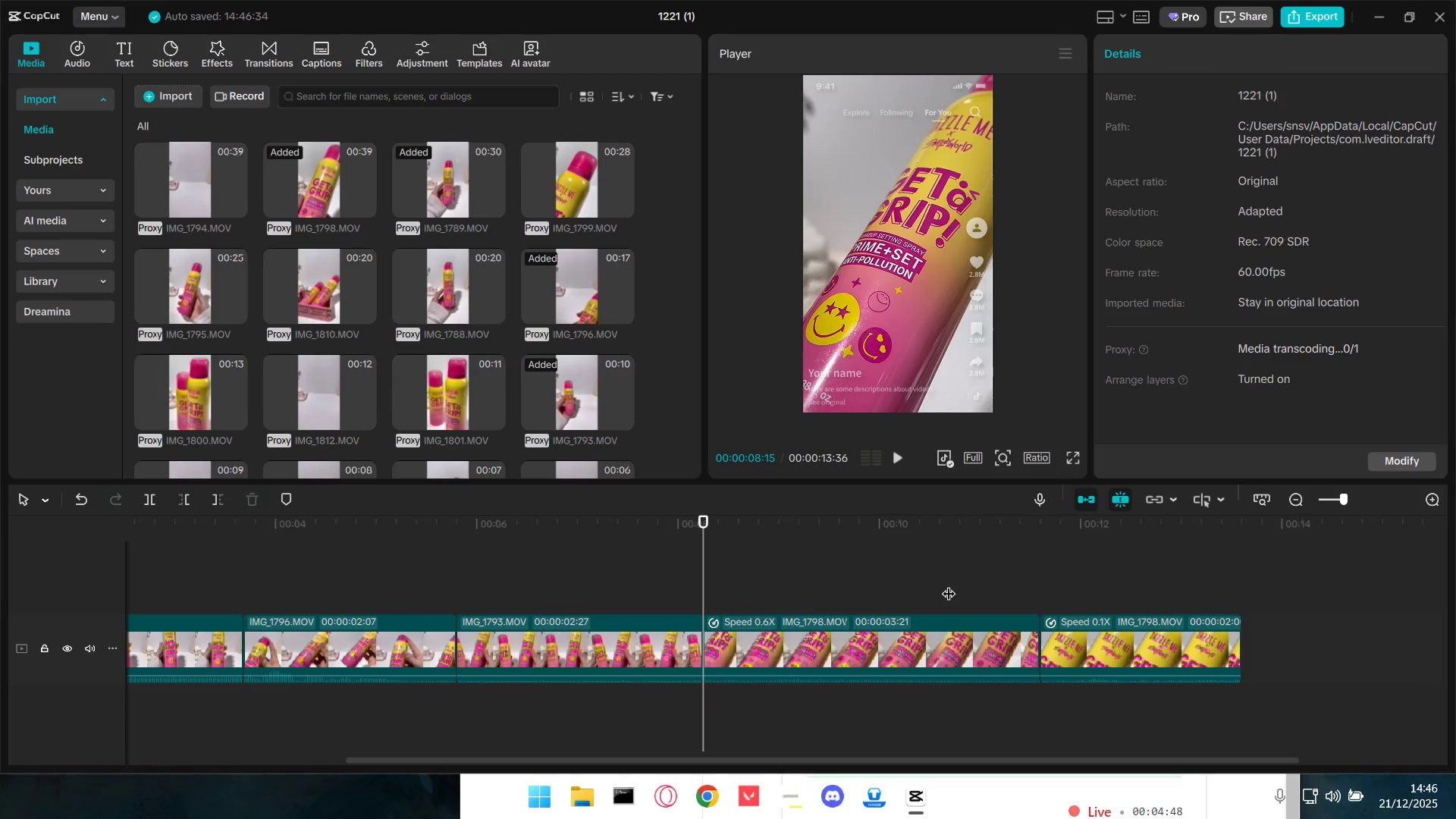 
key(Space)
 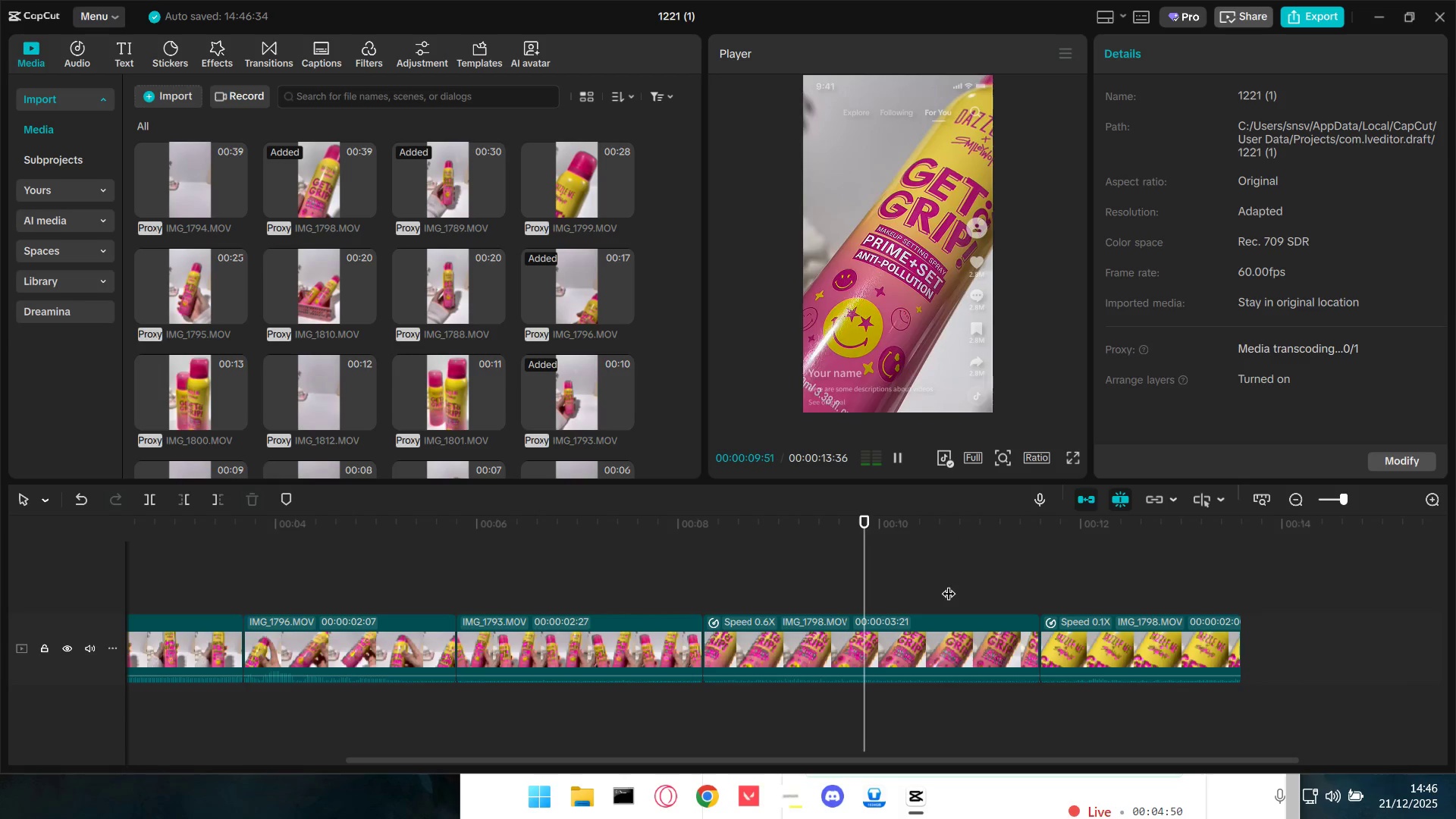 
key(Space)
 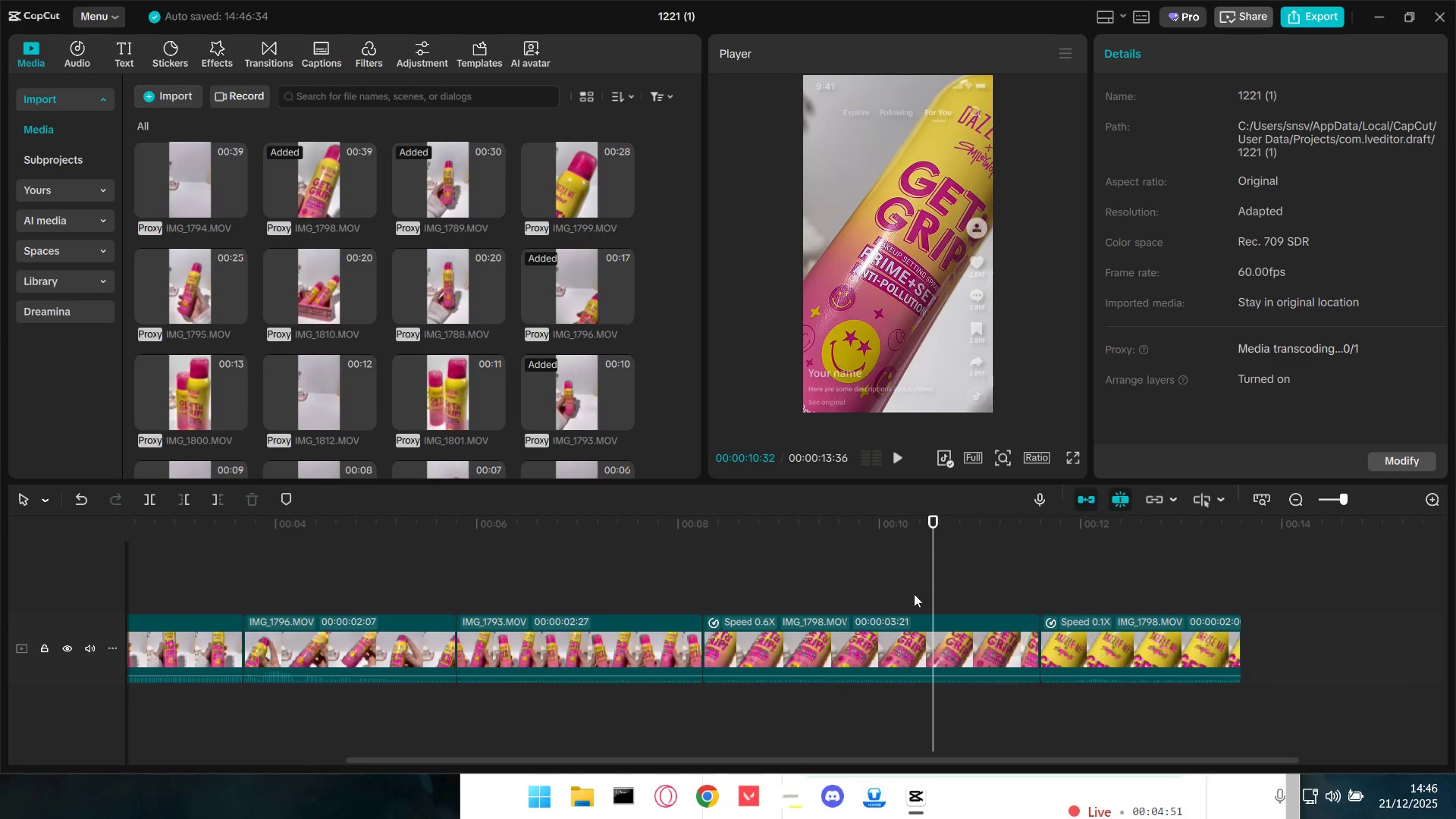 
left_click([886, 594])
 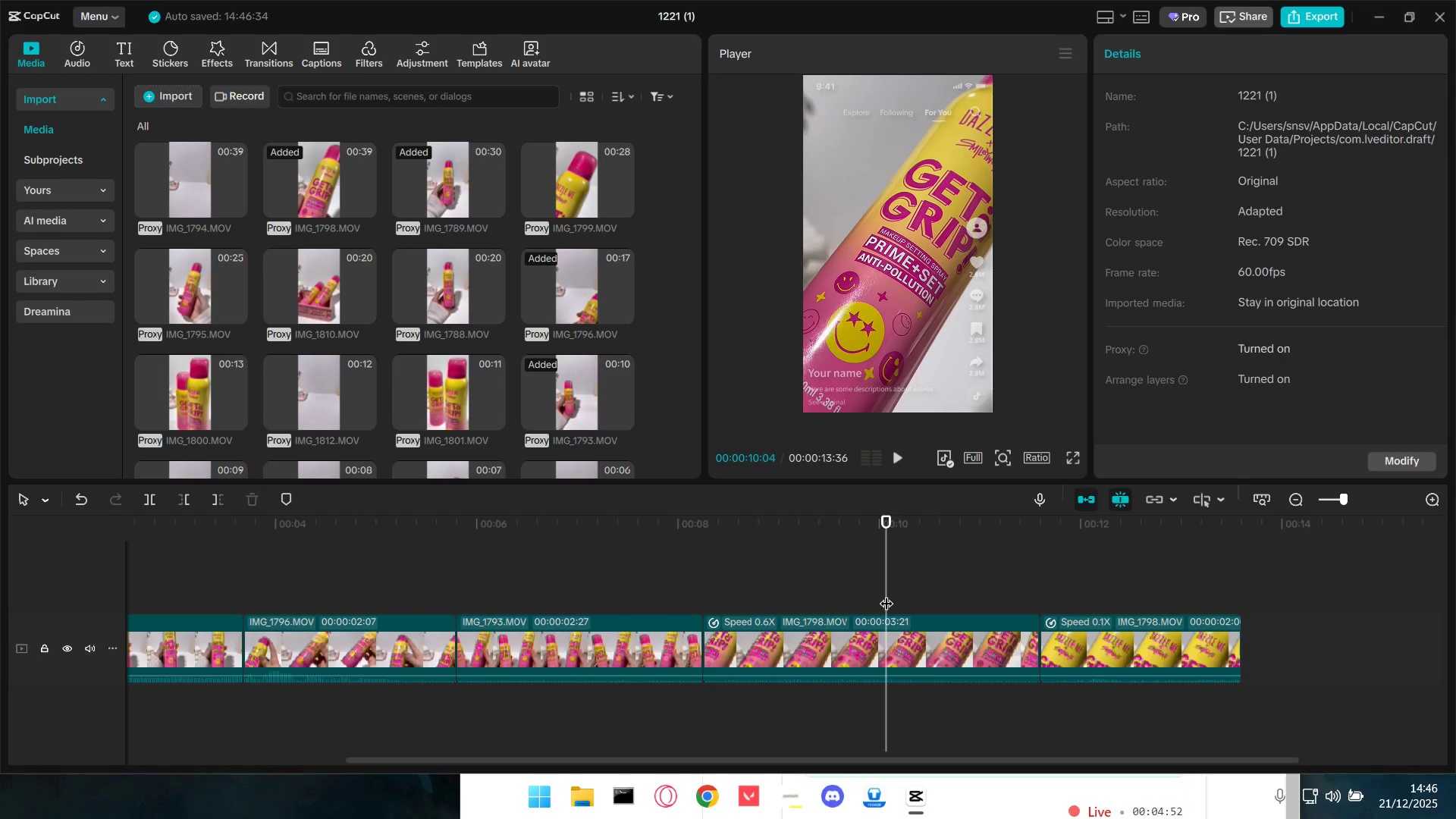 
key(Space)
 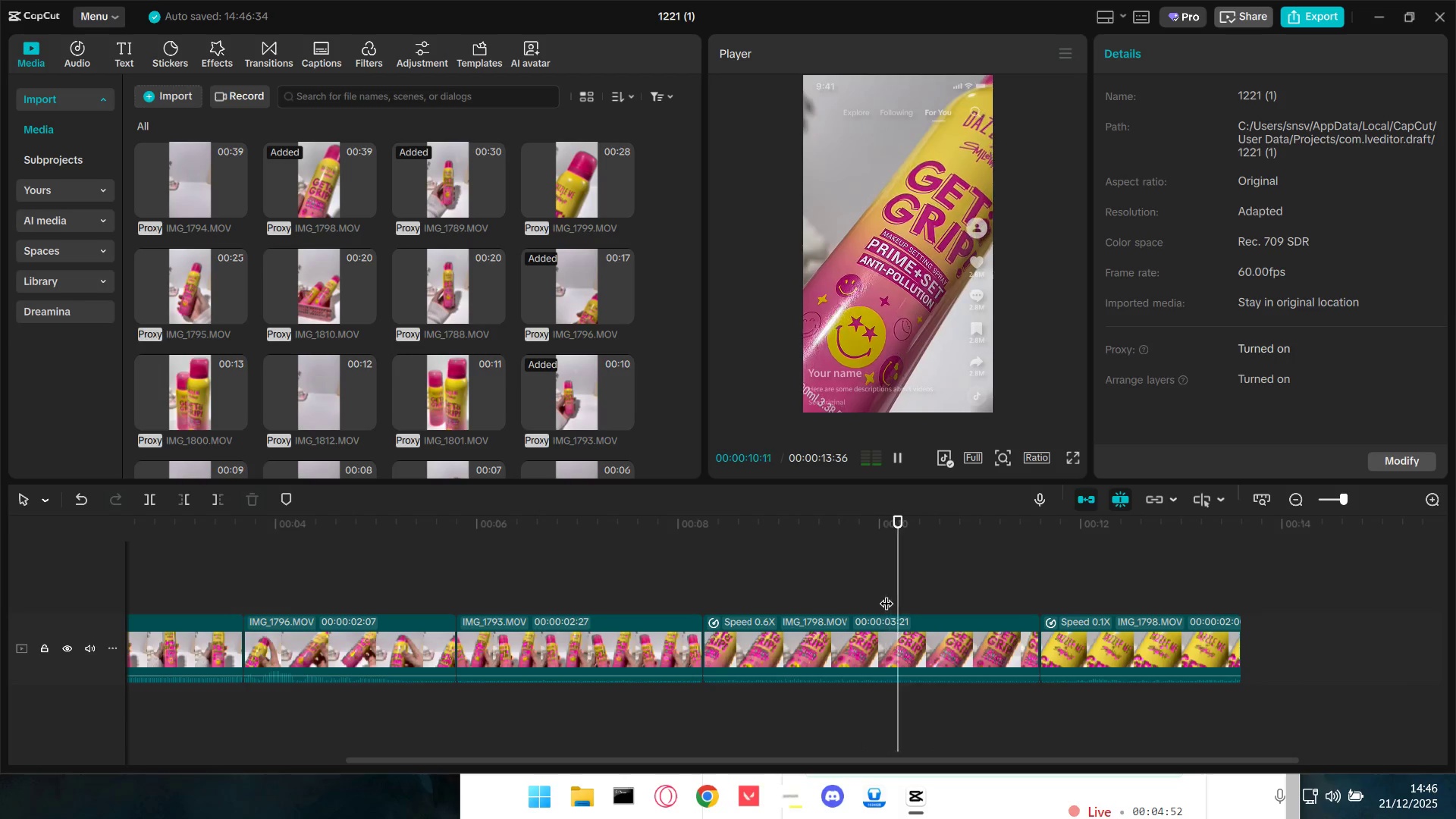 
key(Space)
 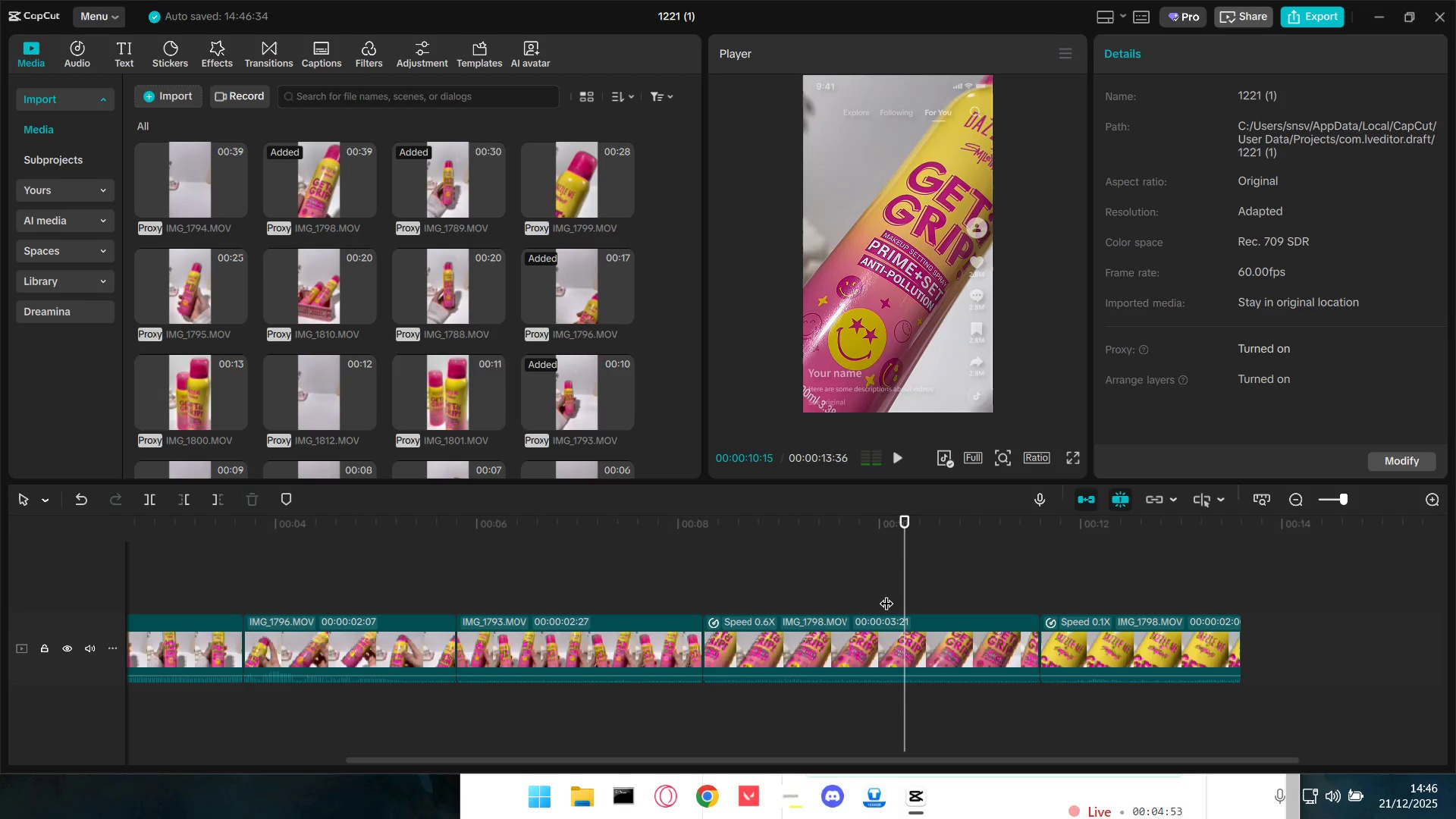 
key(W)
 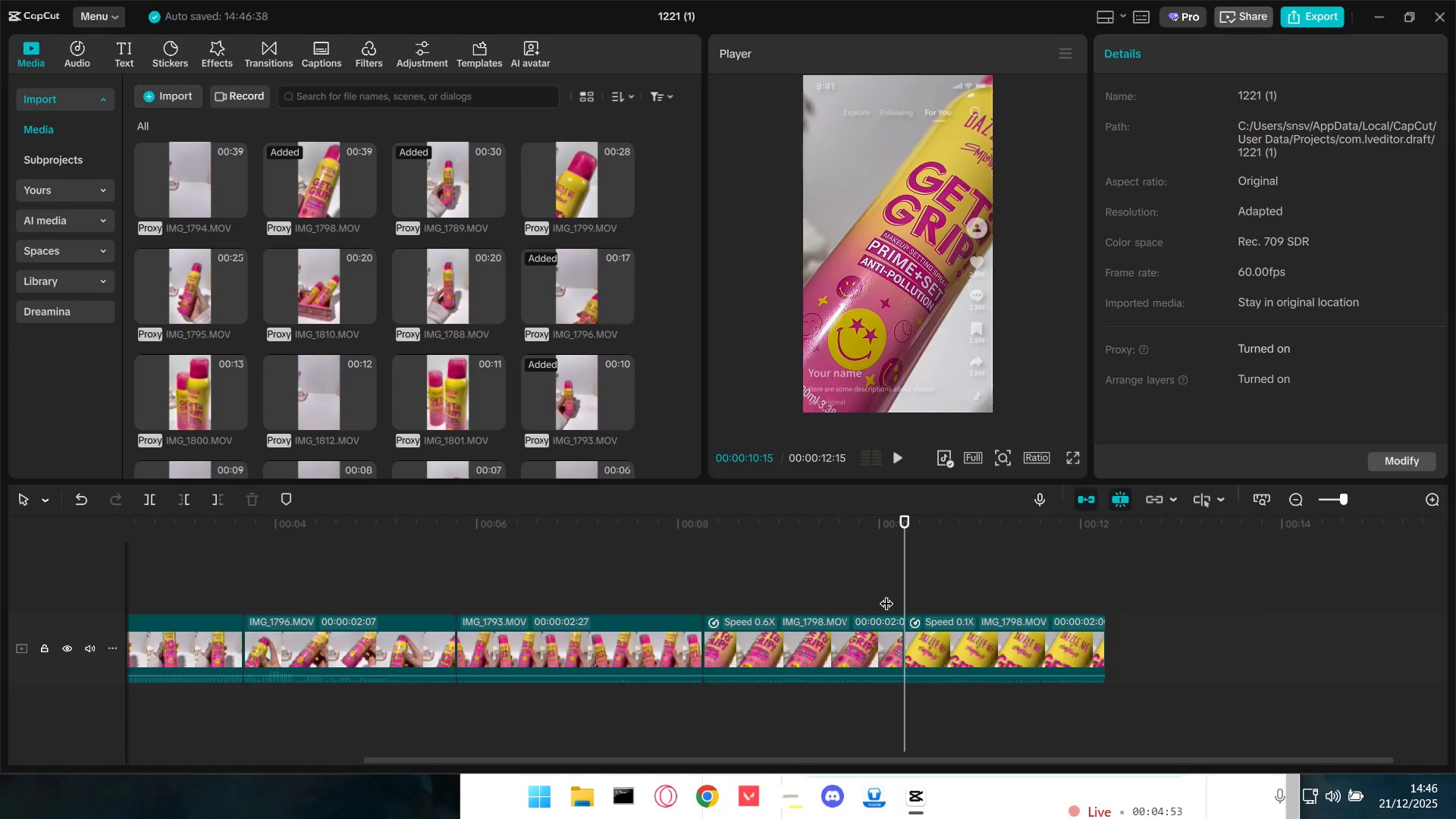 
key(Space)
 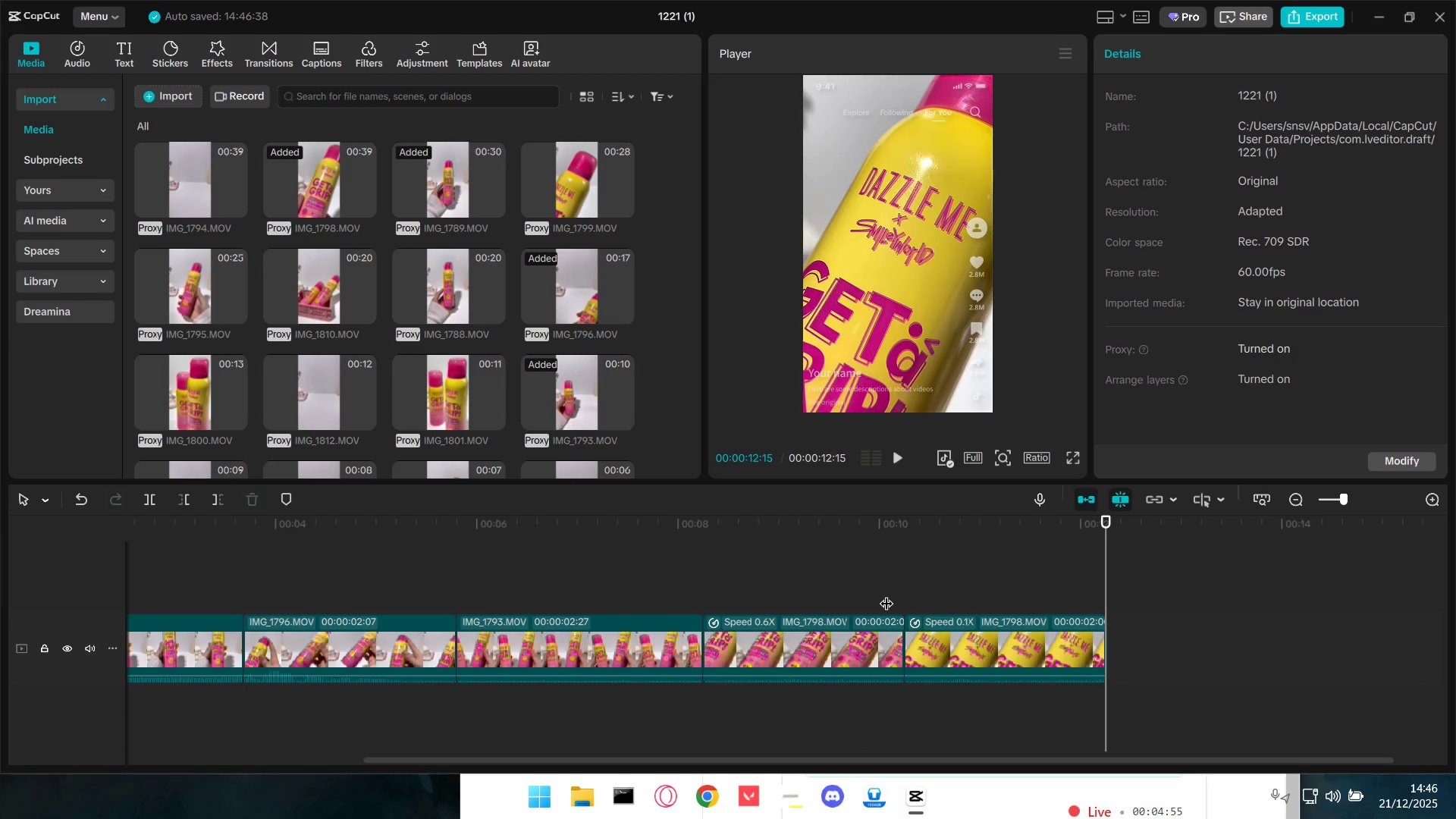 
double_click([993, 641])
 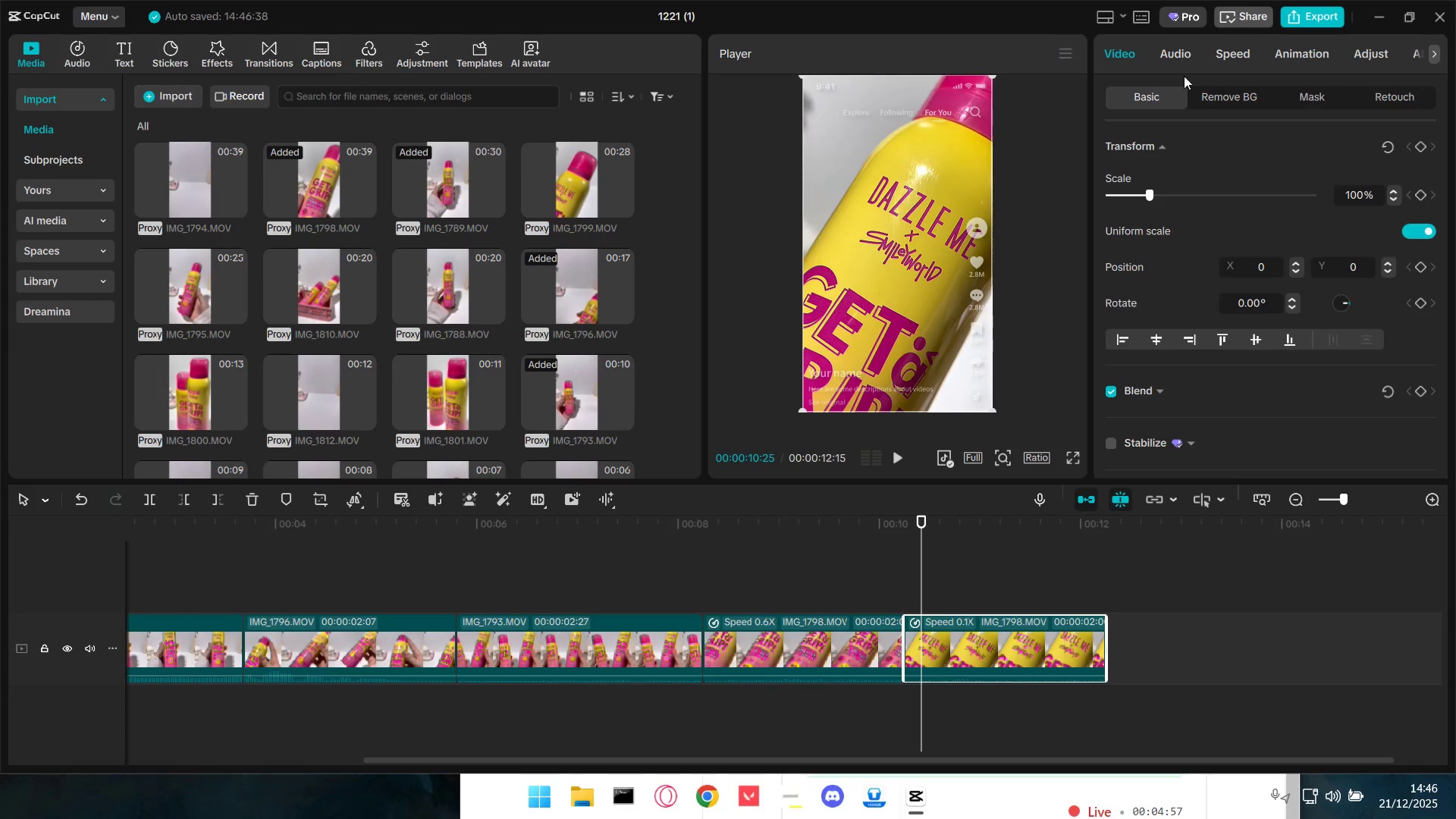 
left_click([1181, 55])
 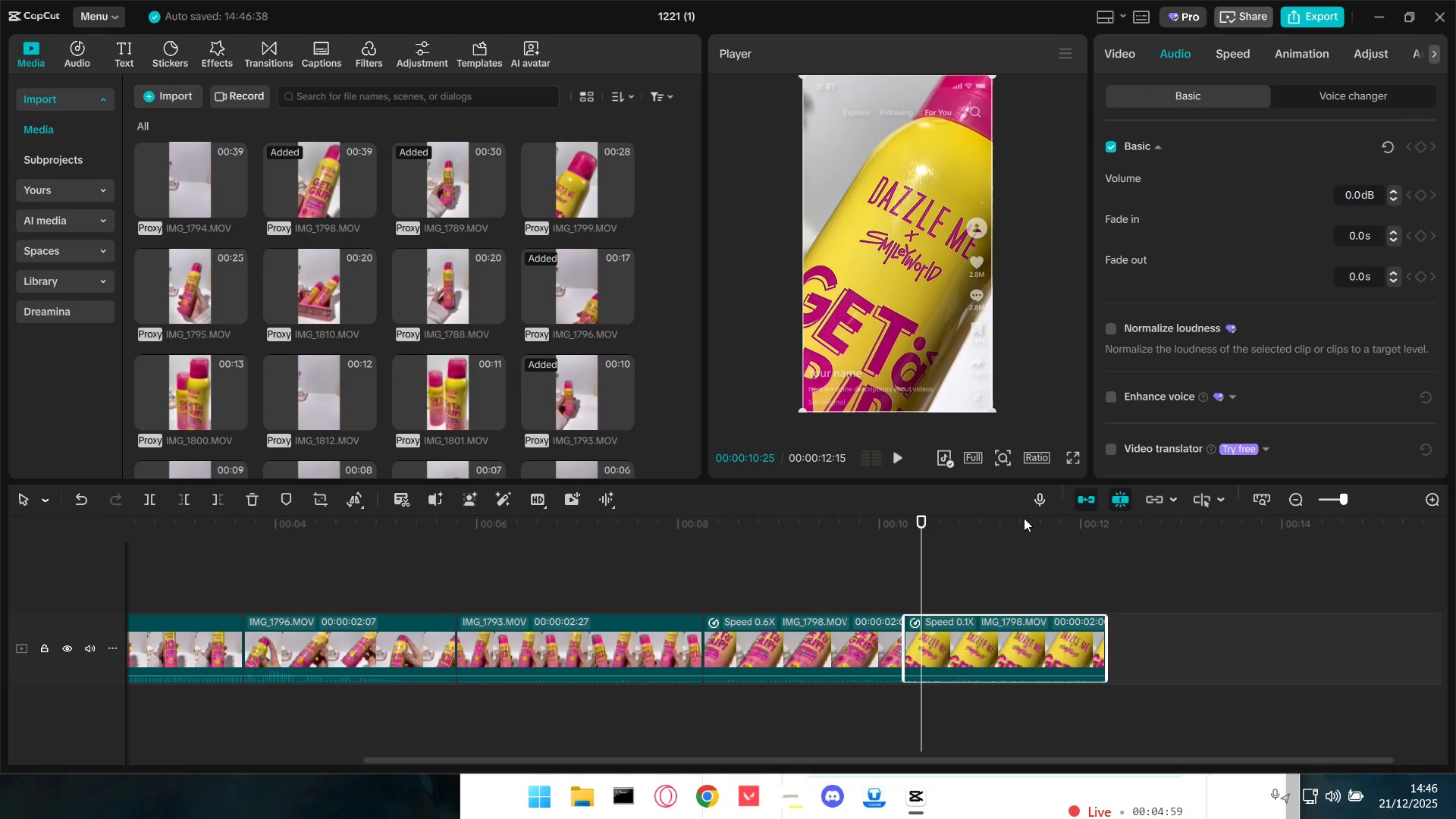 
key(Space)
 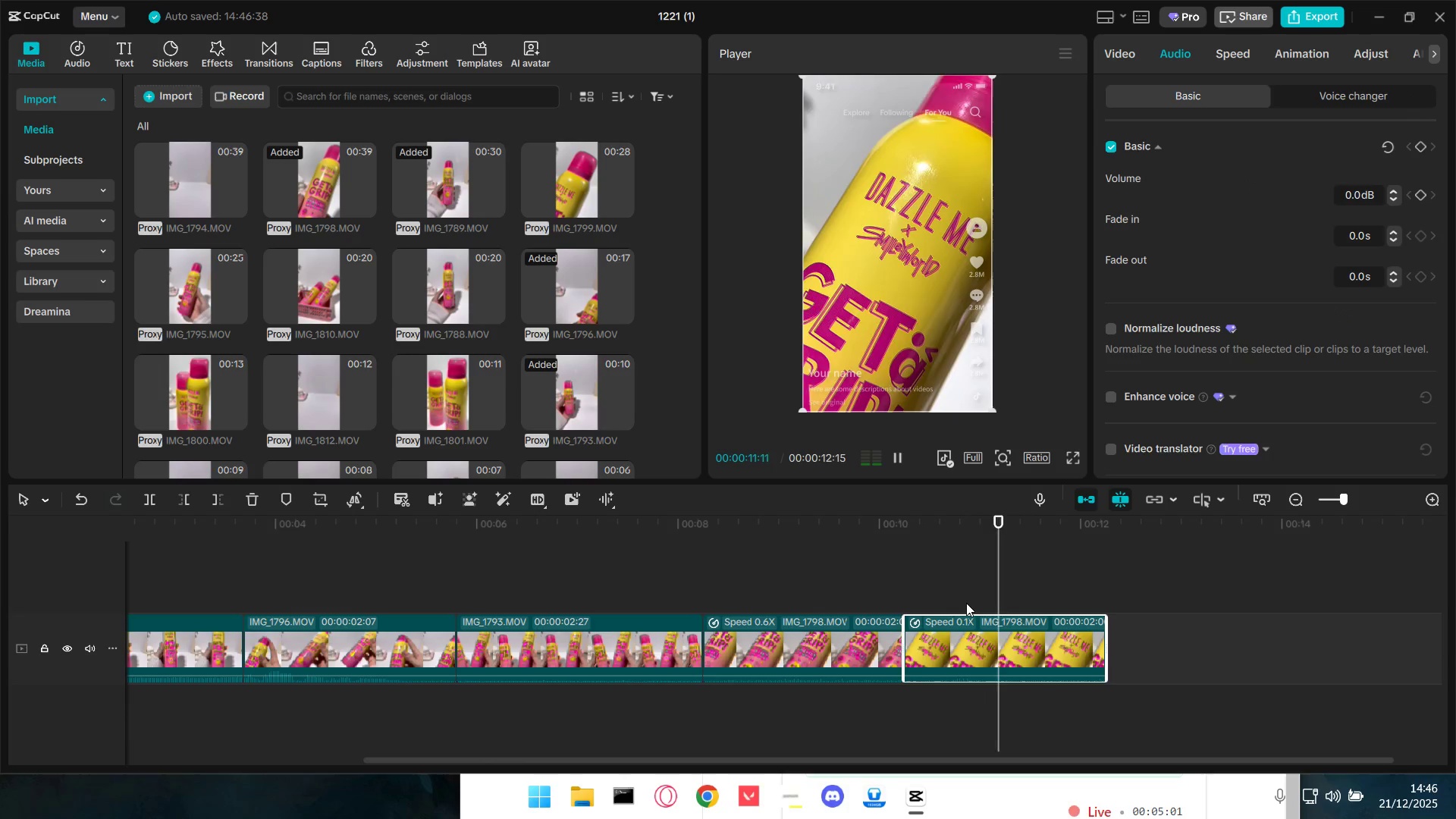 
key(Space)
 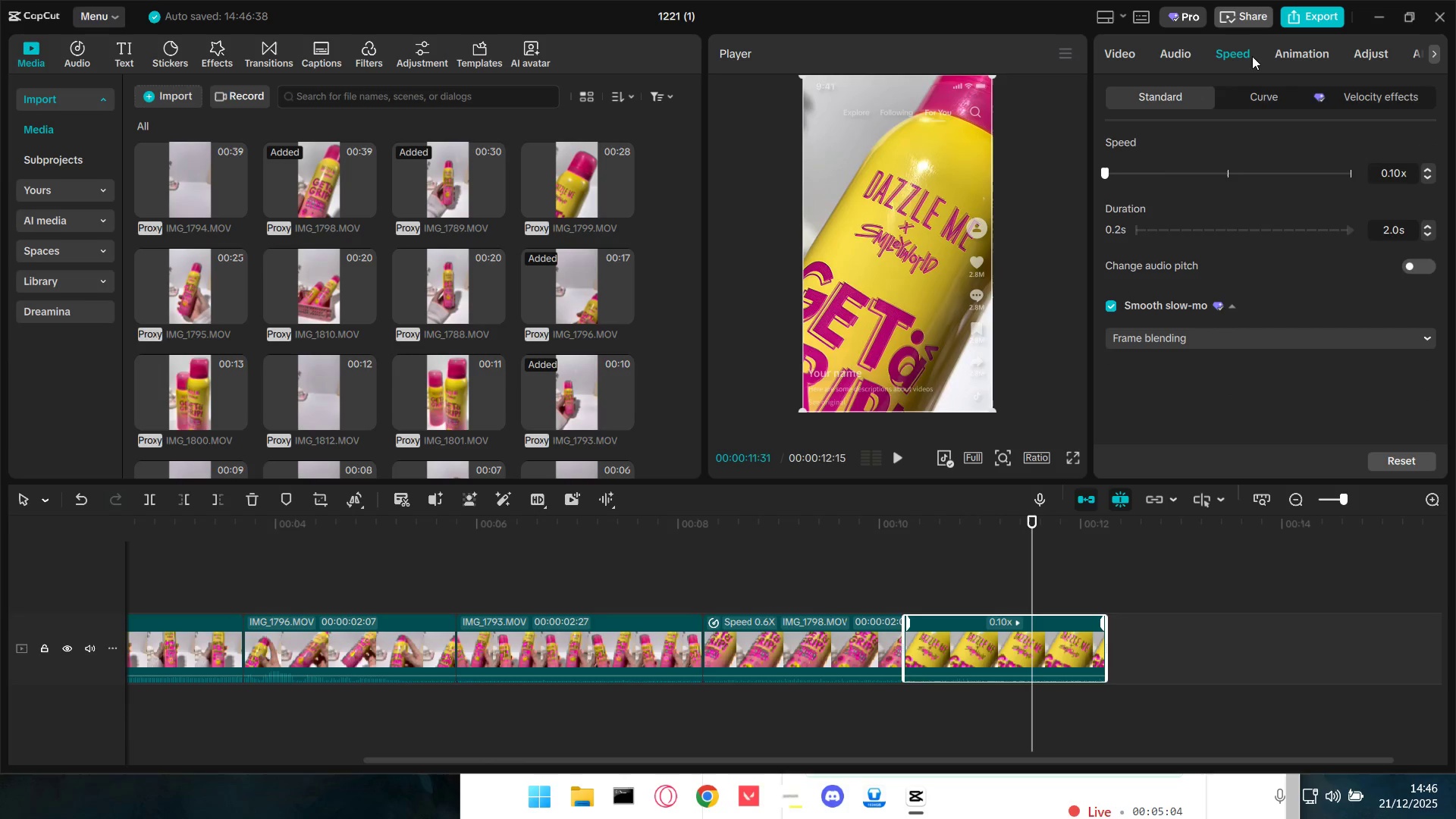 
left_click([1184, 339])
 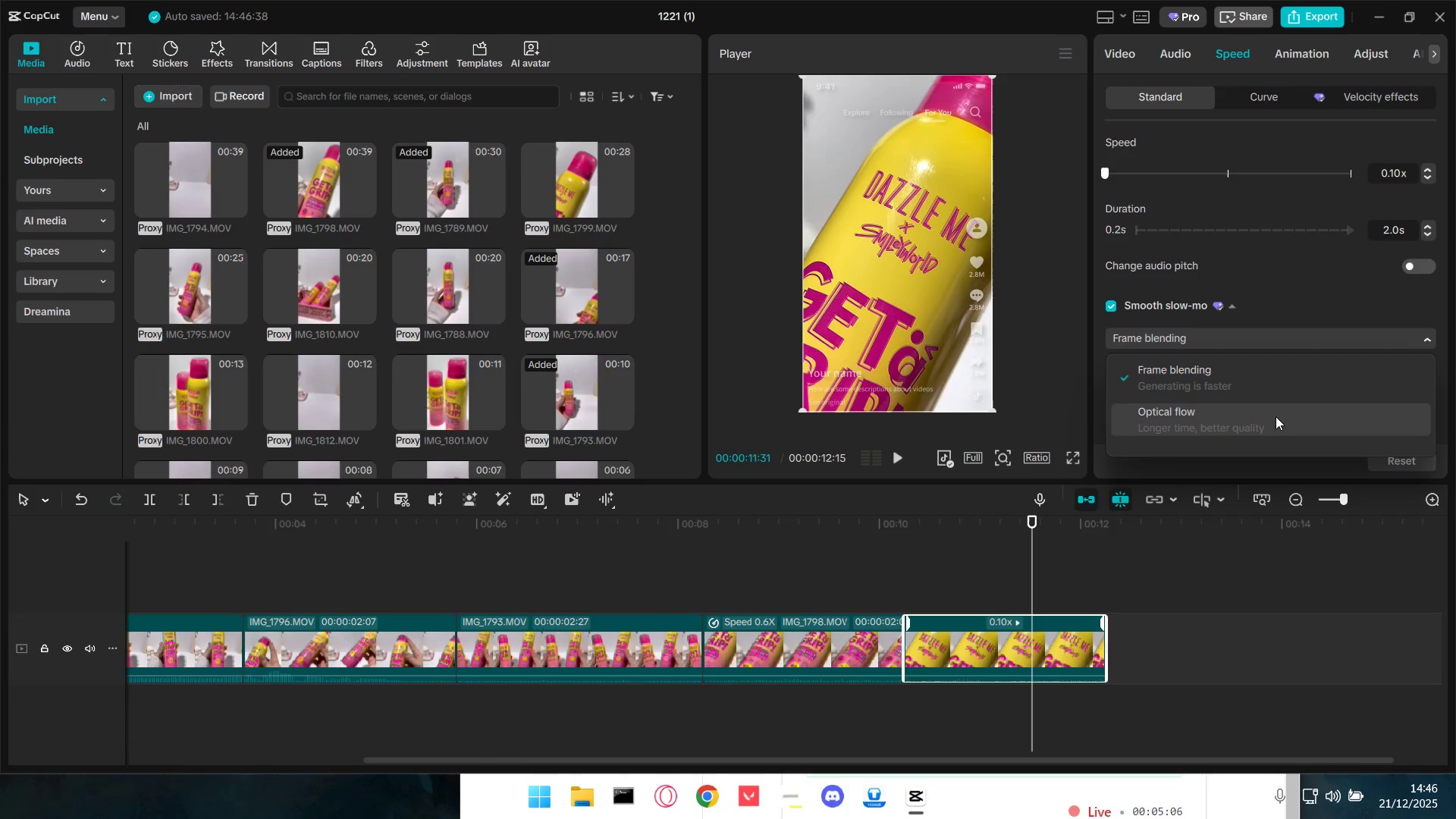 
left_click([1295, 419])
 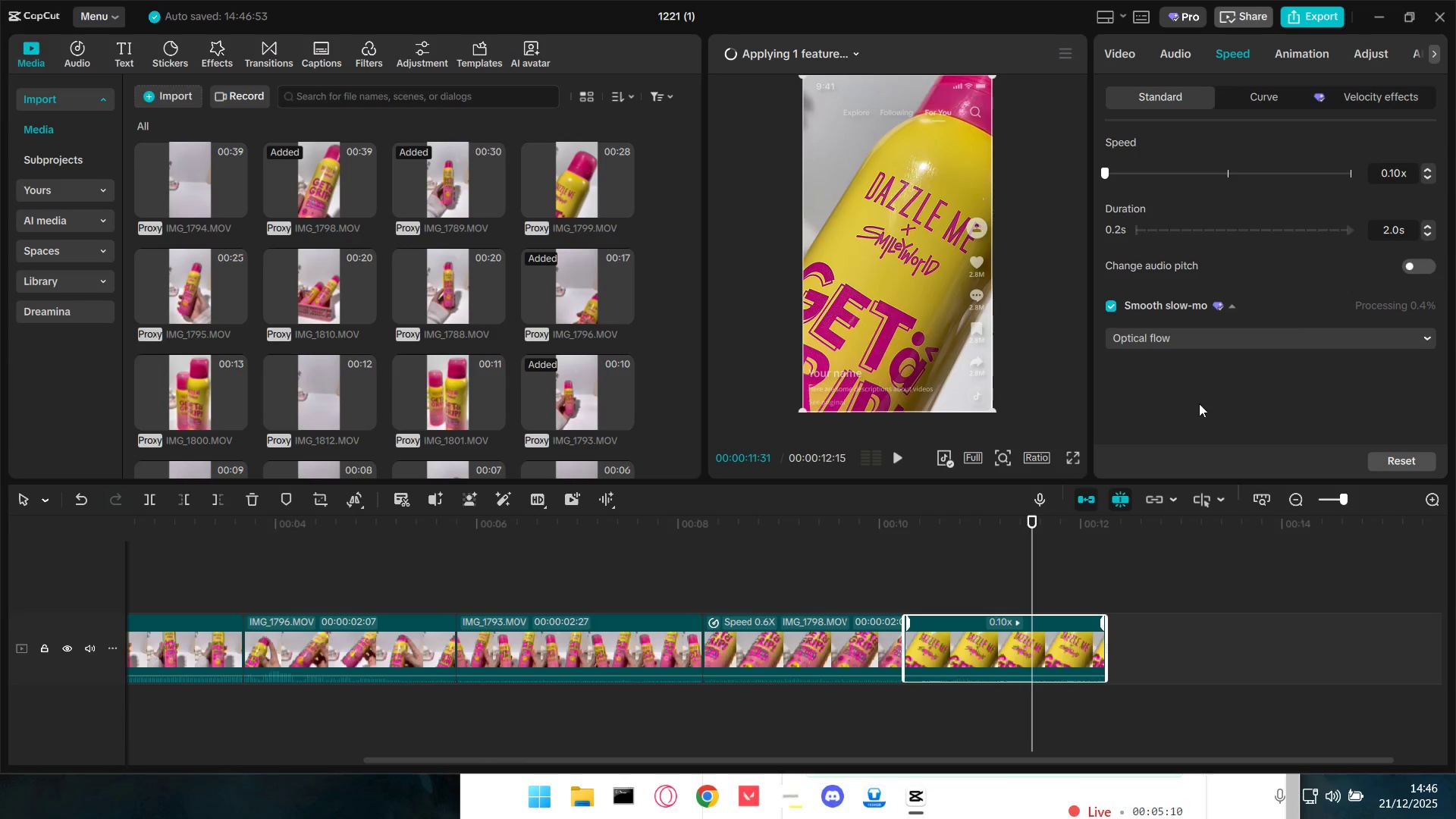 
wait(8.22)
 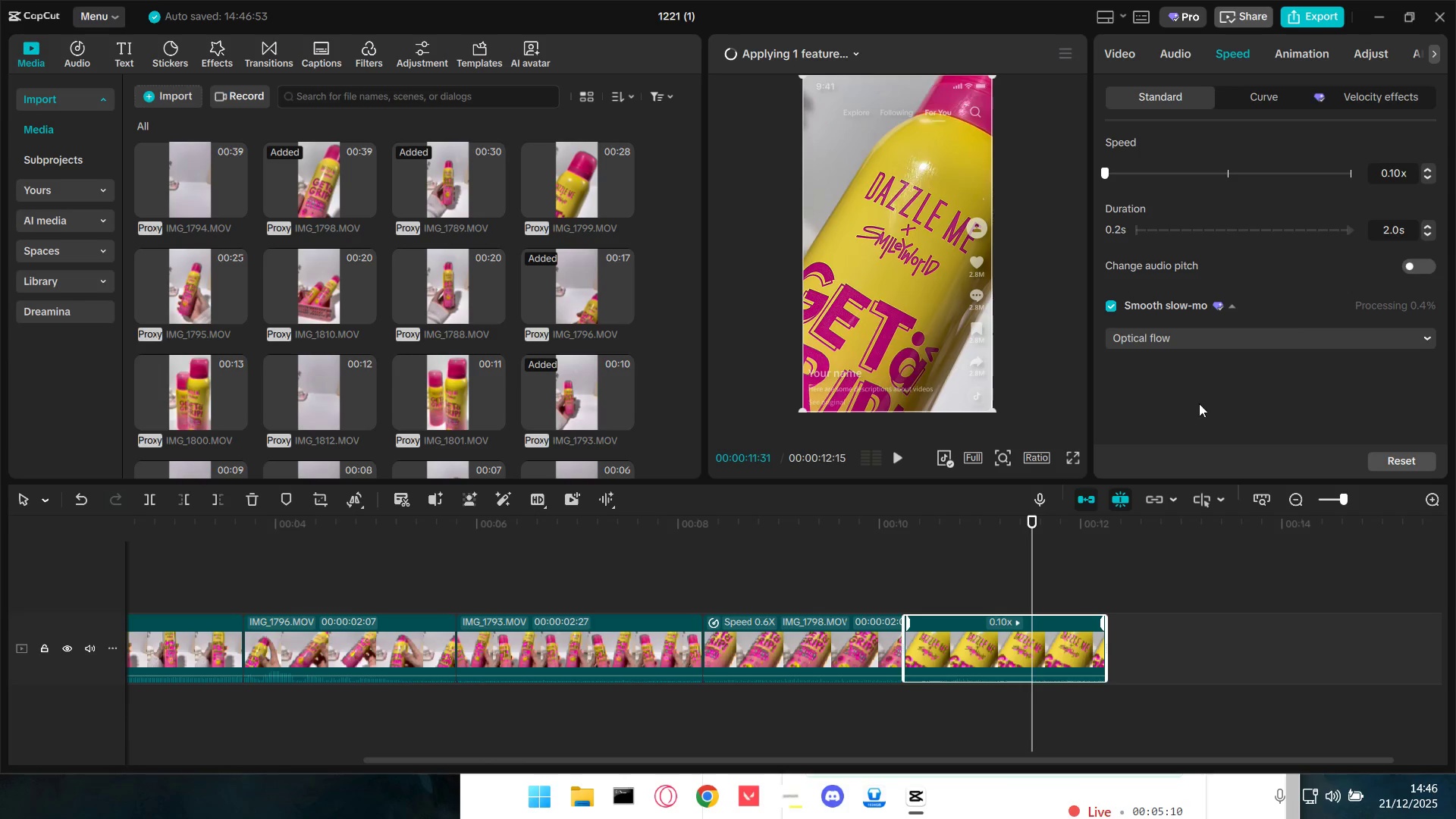 
left_click_drag(start_coordinate=[186, 582], to_coordinate=[12, 541])
 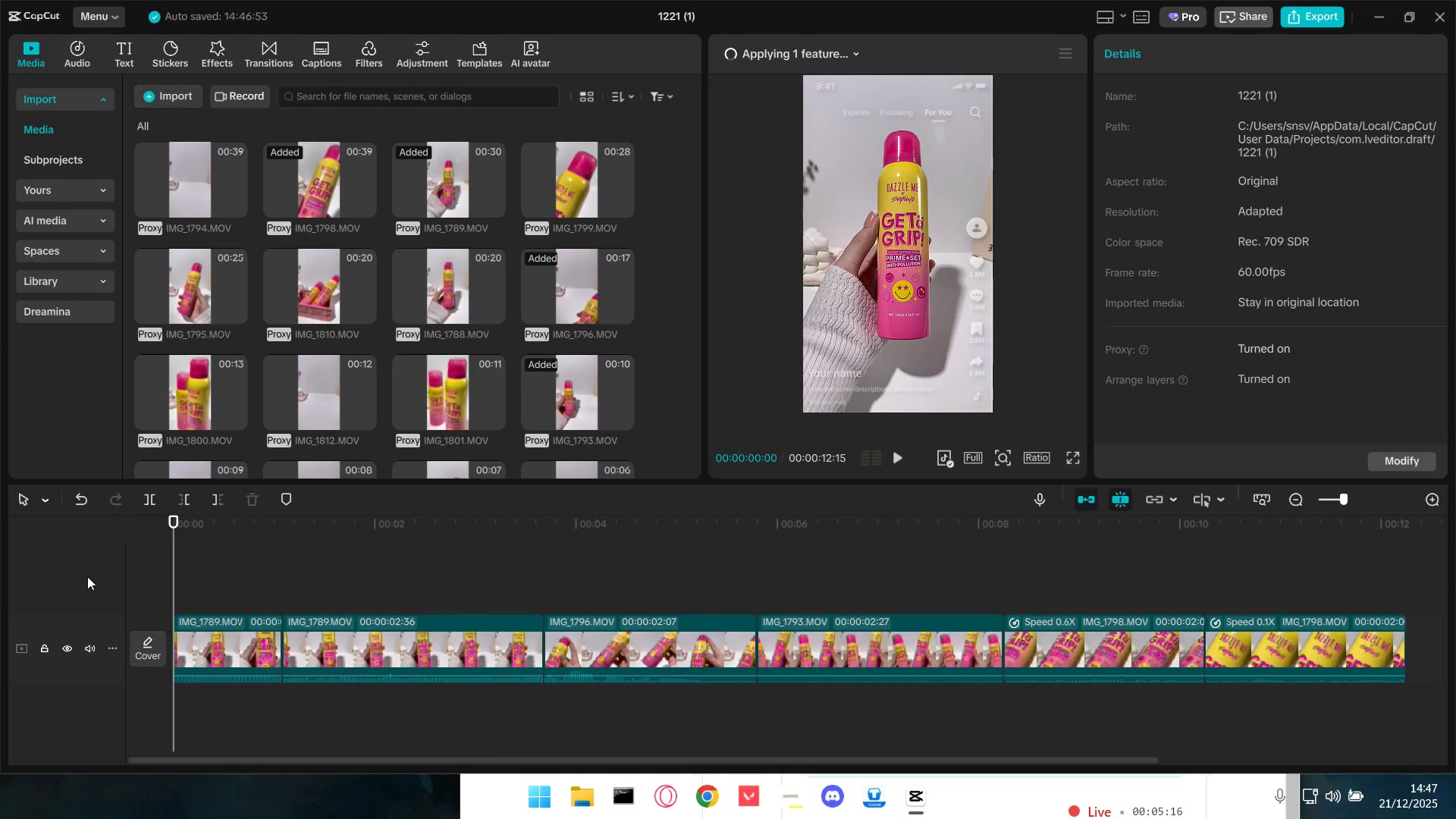 
key(Space)
 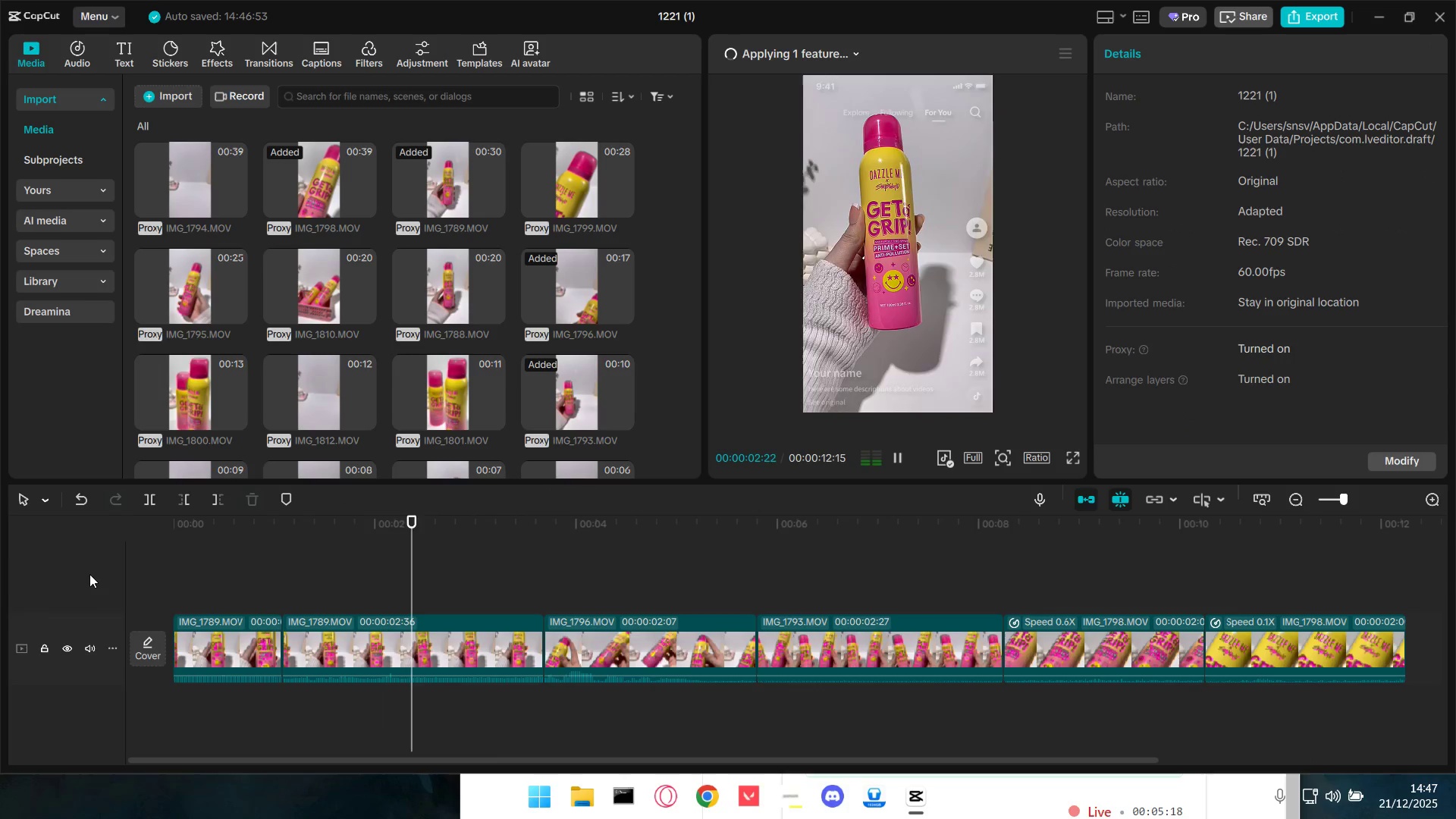 
key(Space)
 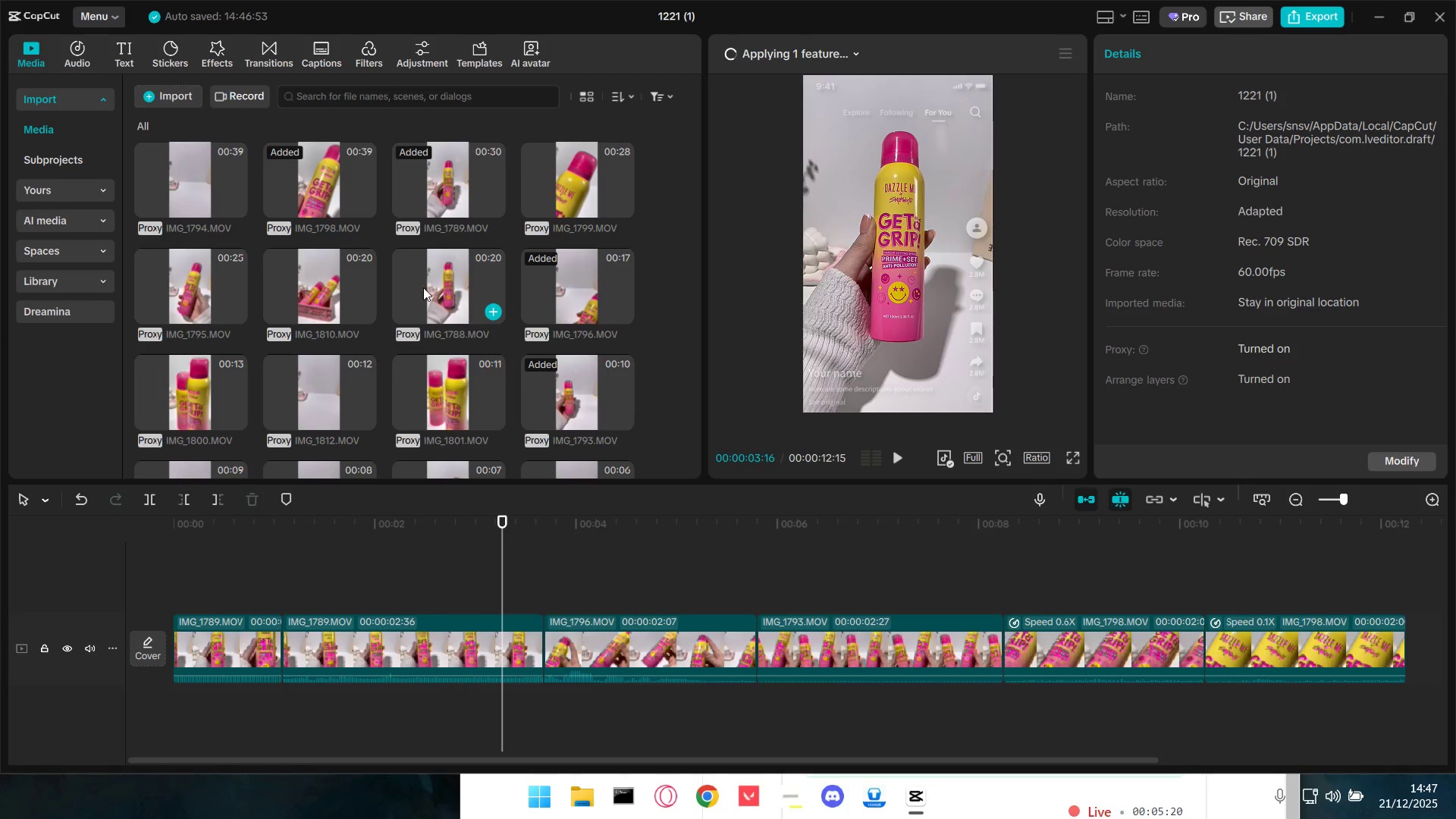 
left_click([428, 285])
 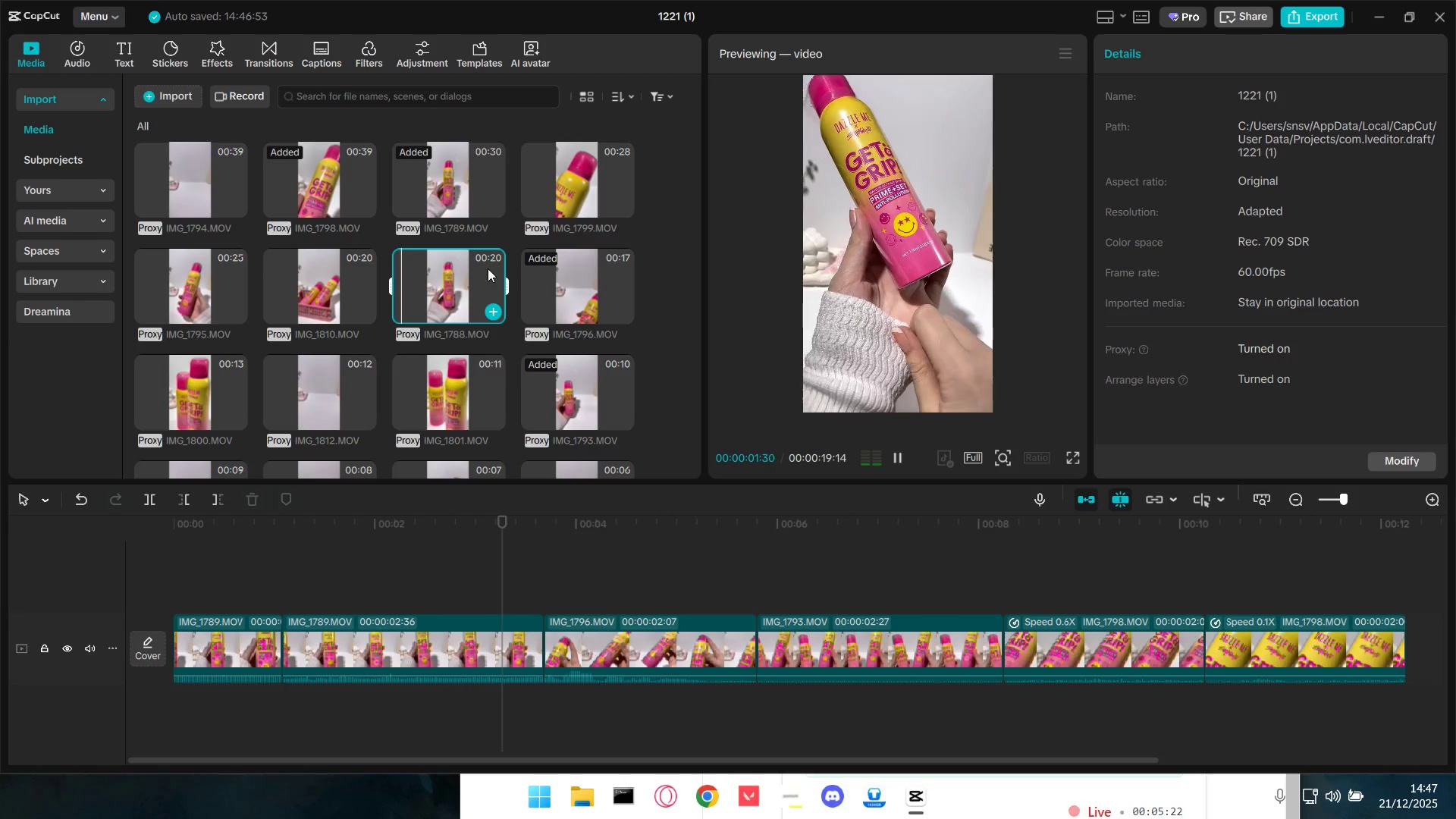 
left_click([218, 291])
 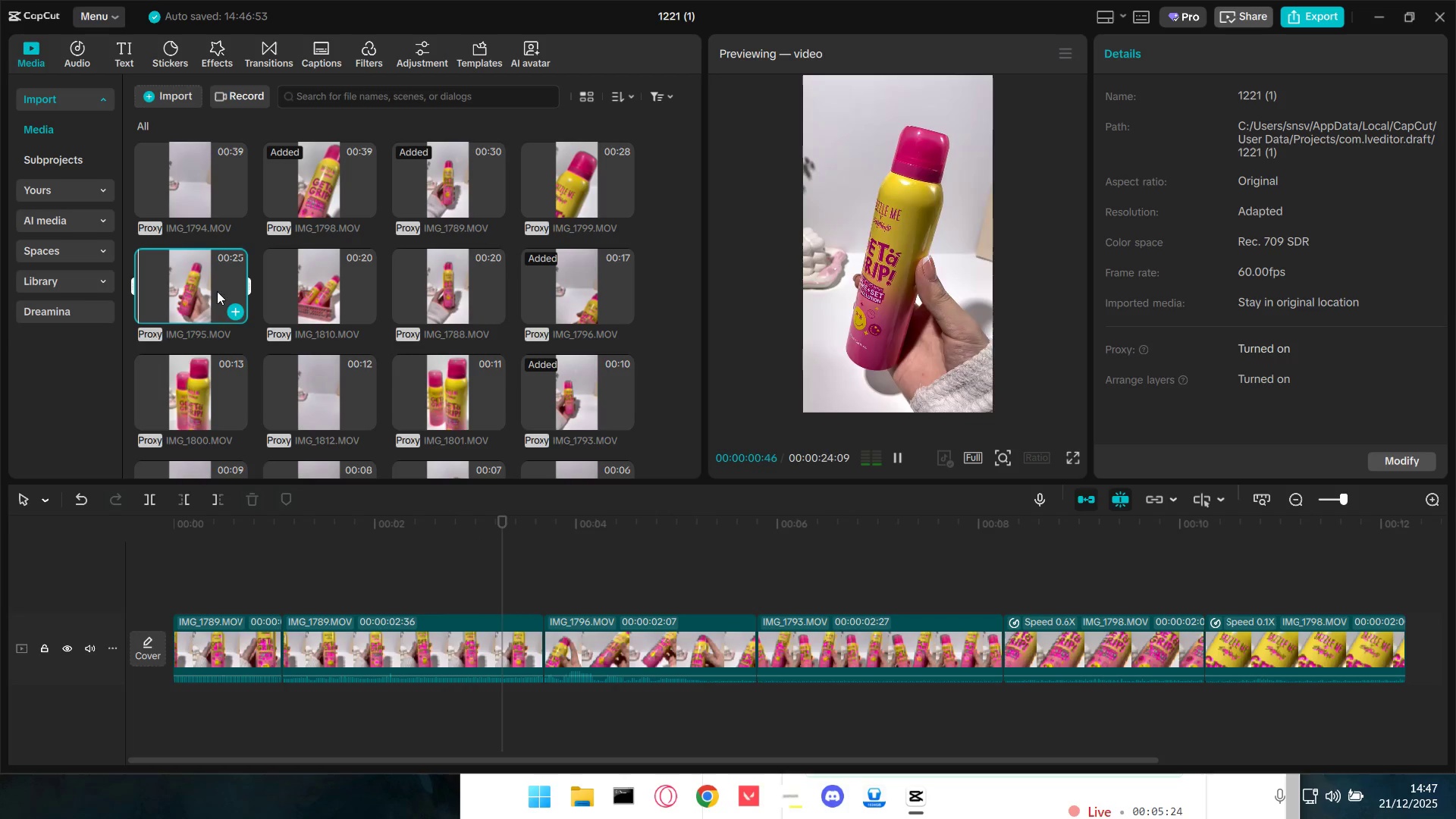 
left_click([213, 386])
 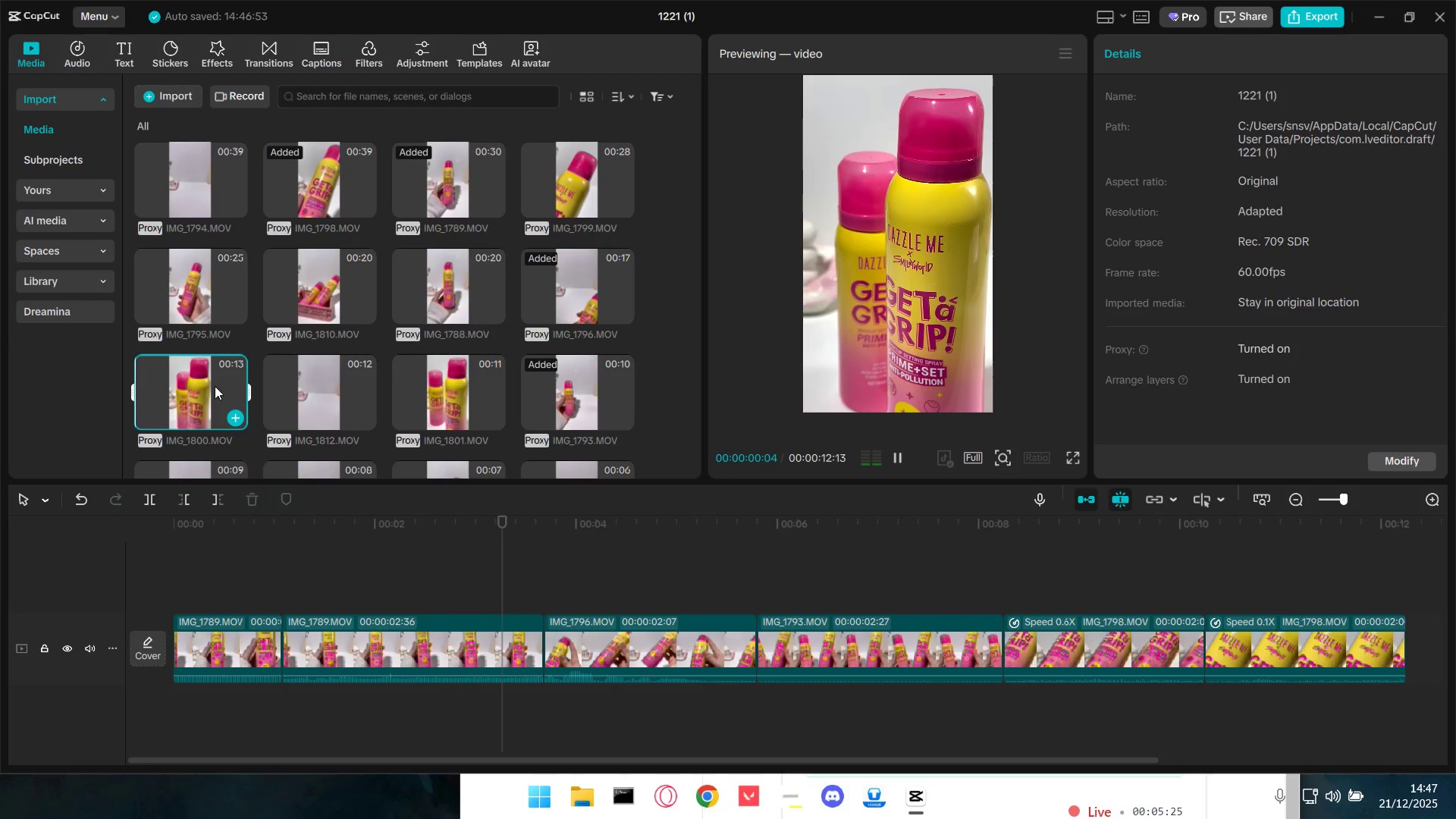 
mouse_move([330, 385])
 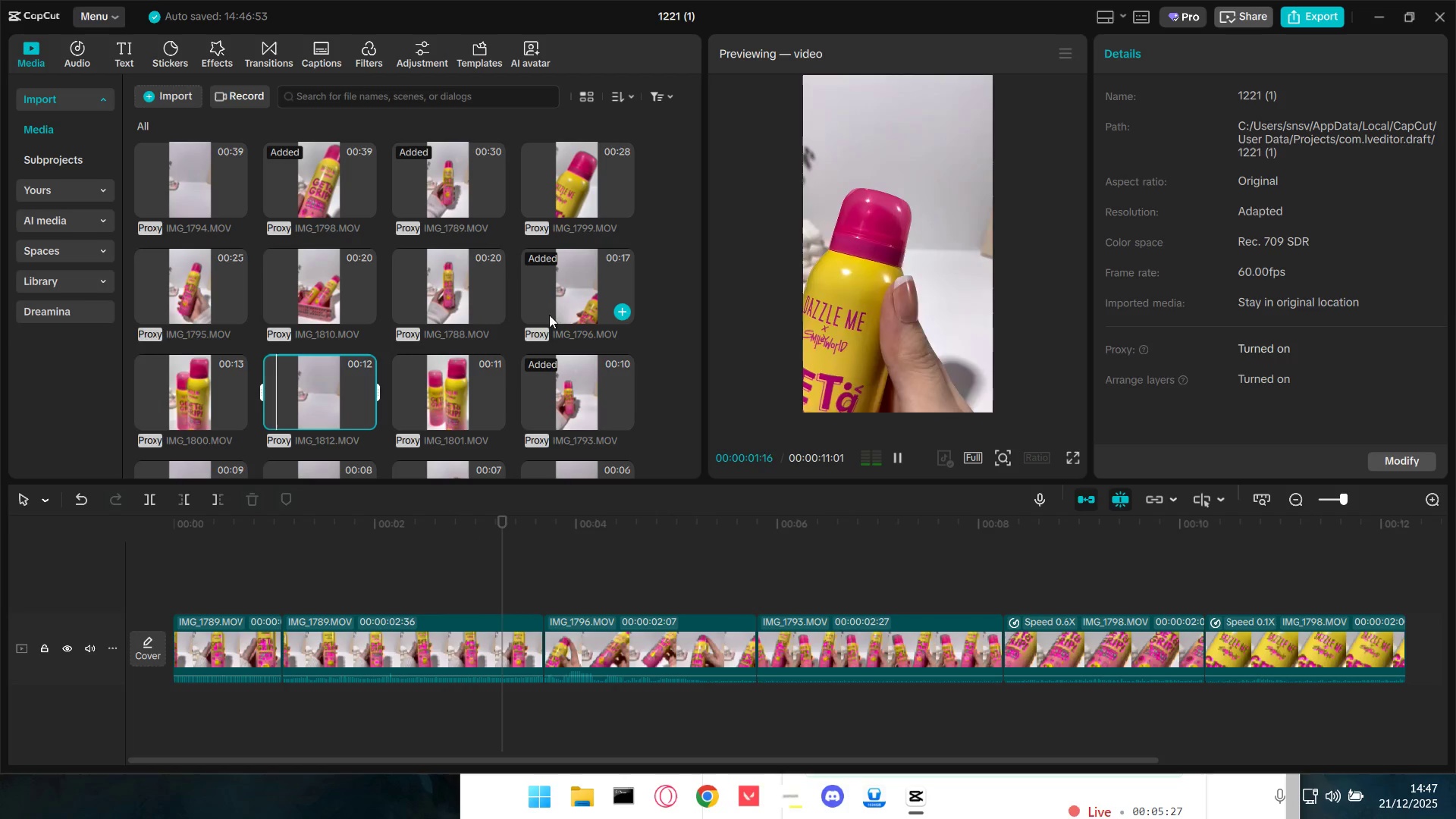 
left_click([590, 292])
 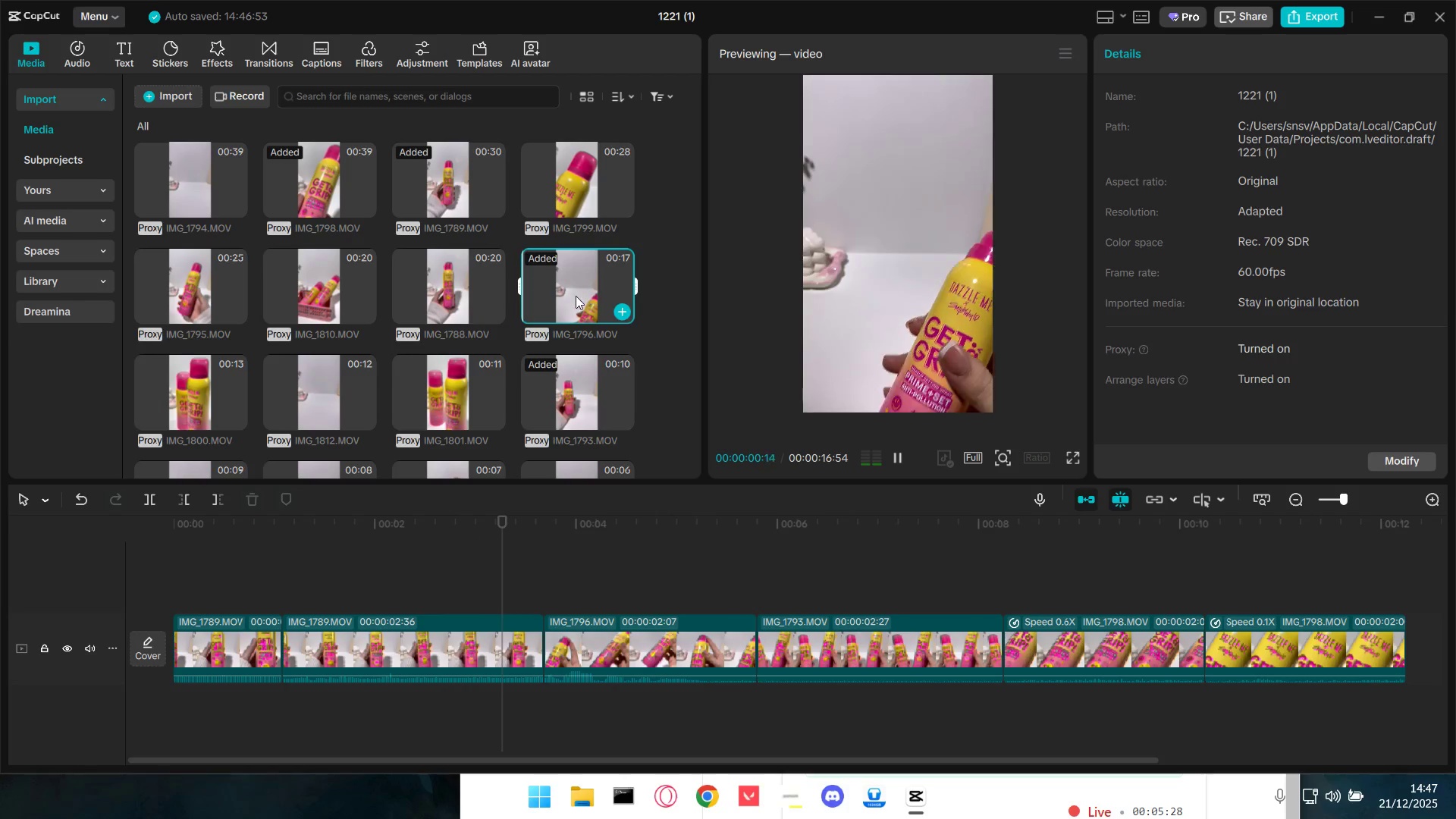 
scroll: coordinate [456, 384], scroll_direction: up, amount: 3.0
 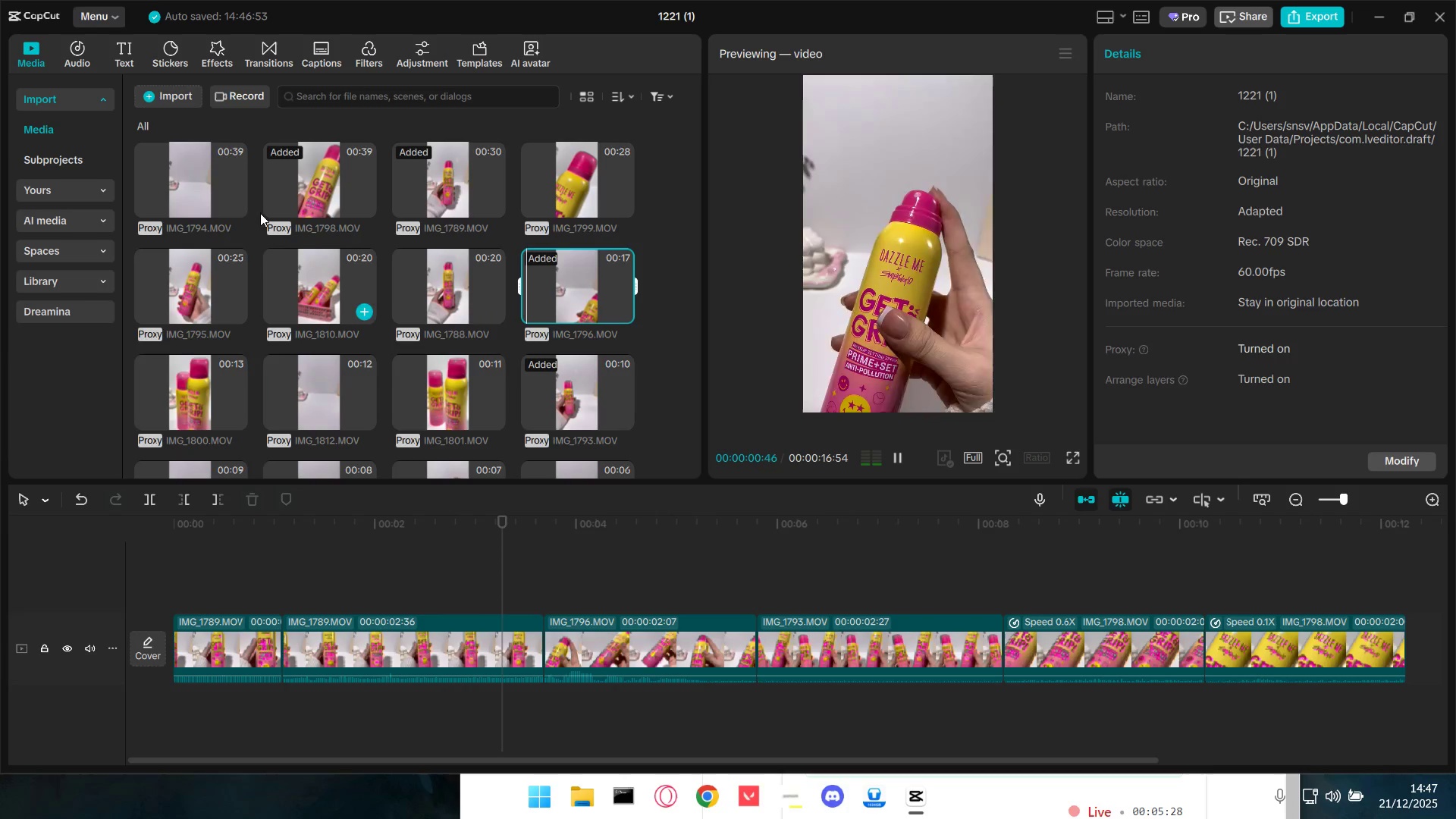 
mouse_move([226, 166])
 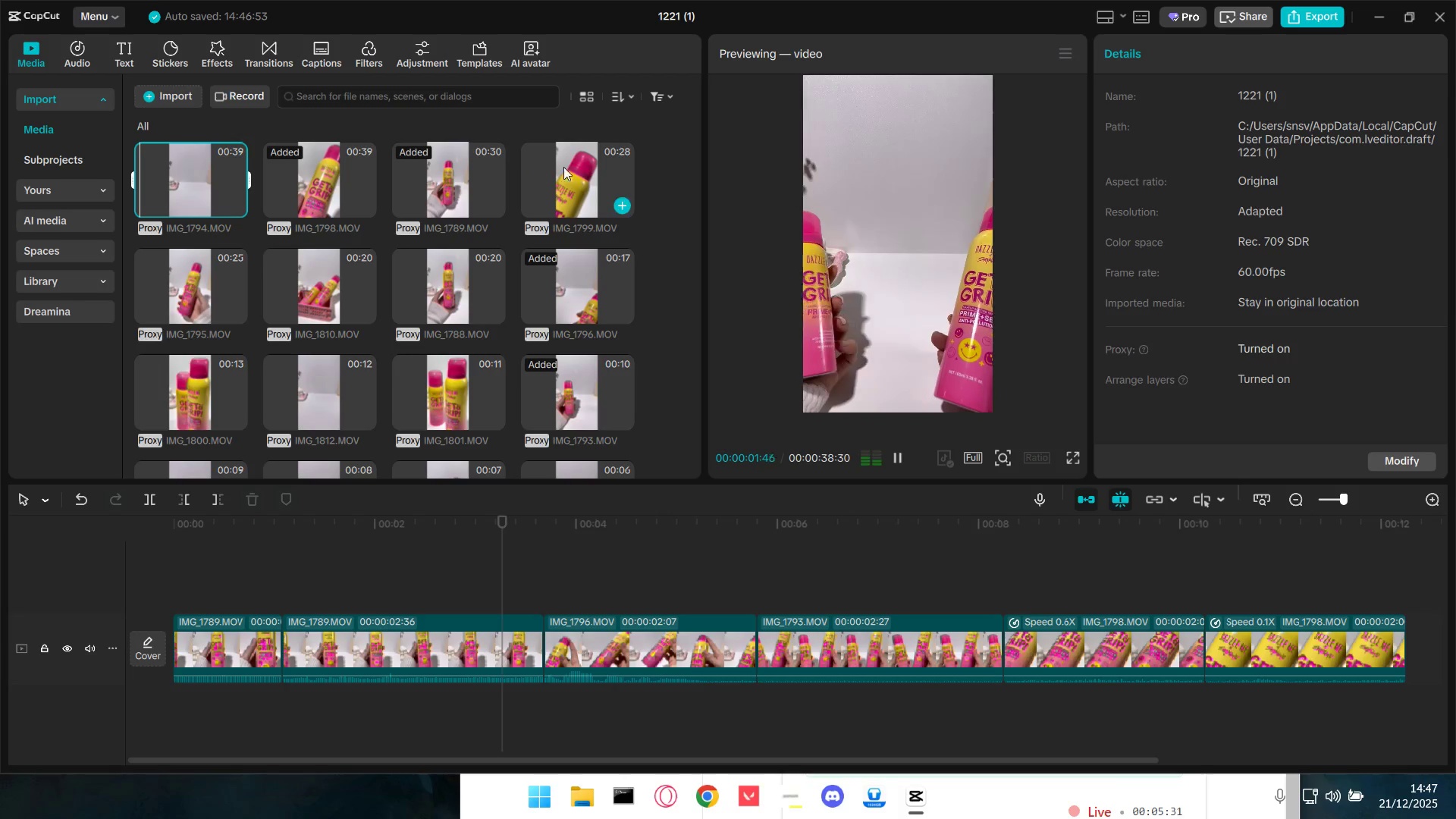 
left_click([567, 167])
 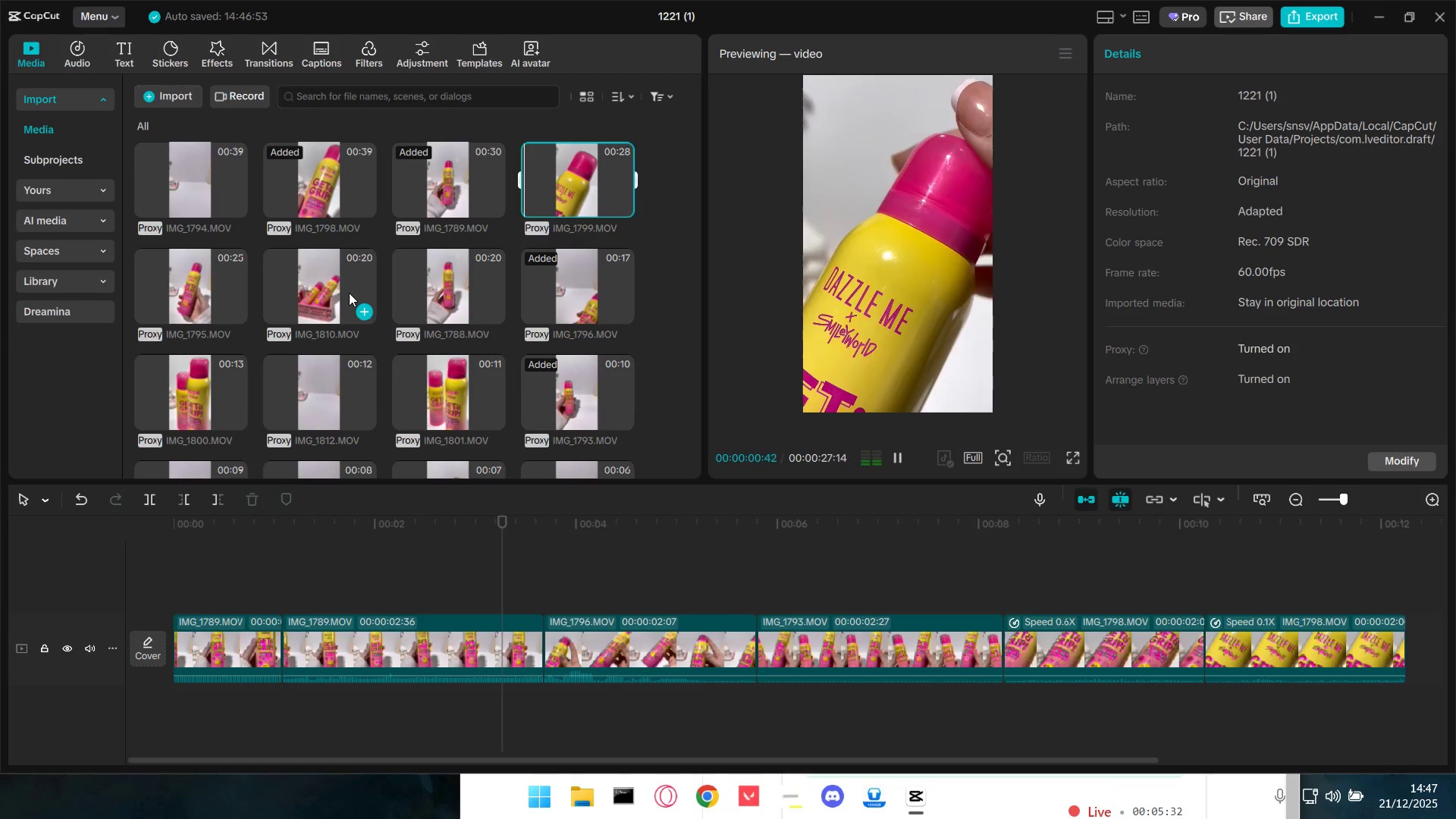 
left_click([478, 284])
 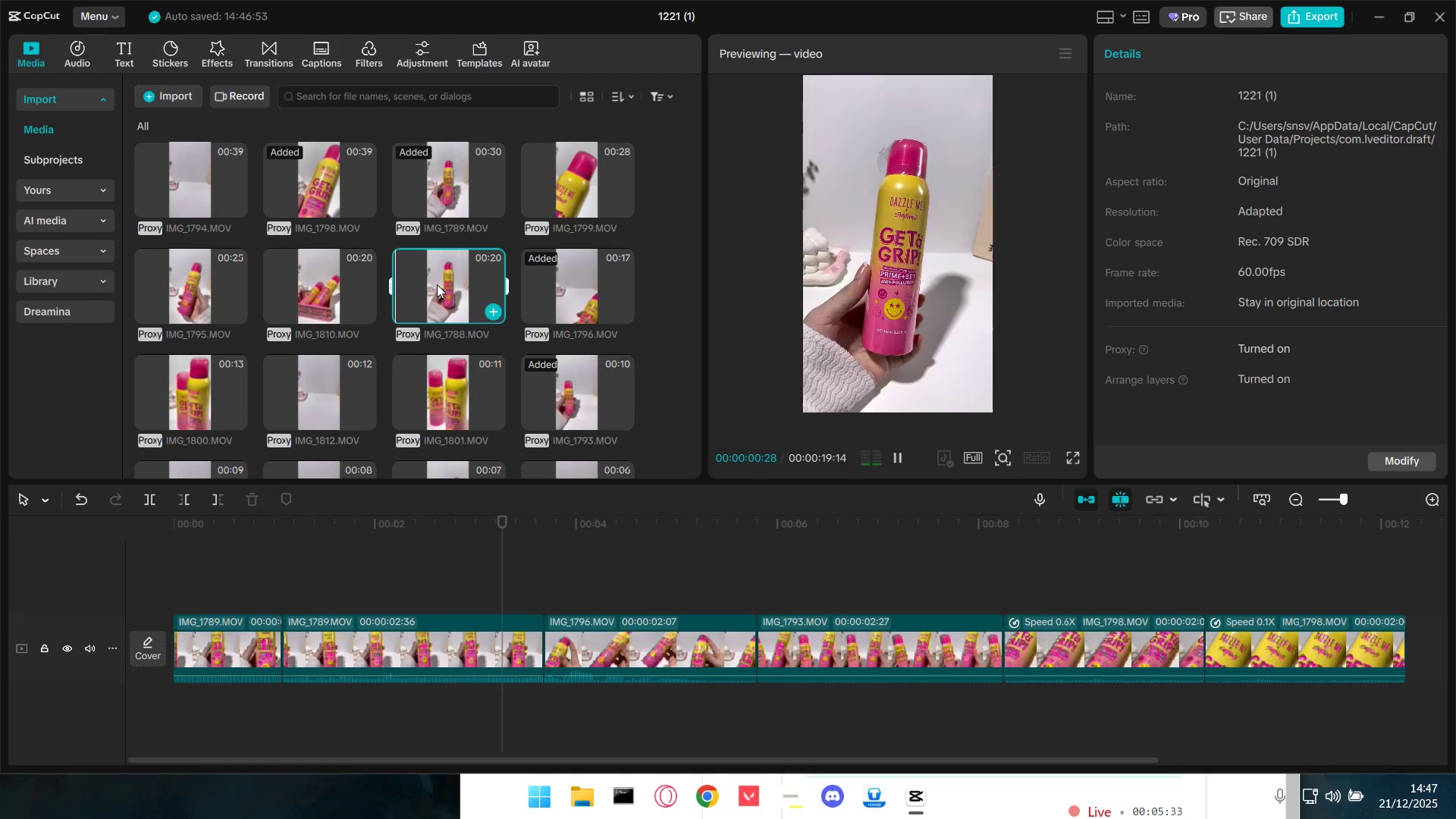 
left_click([447, 281])
 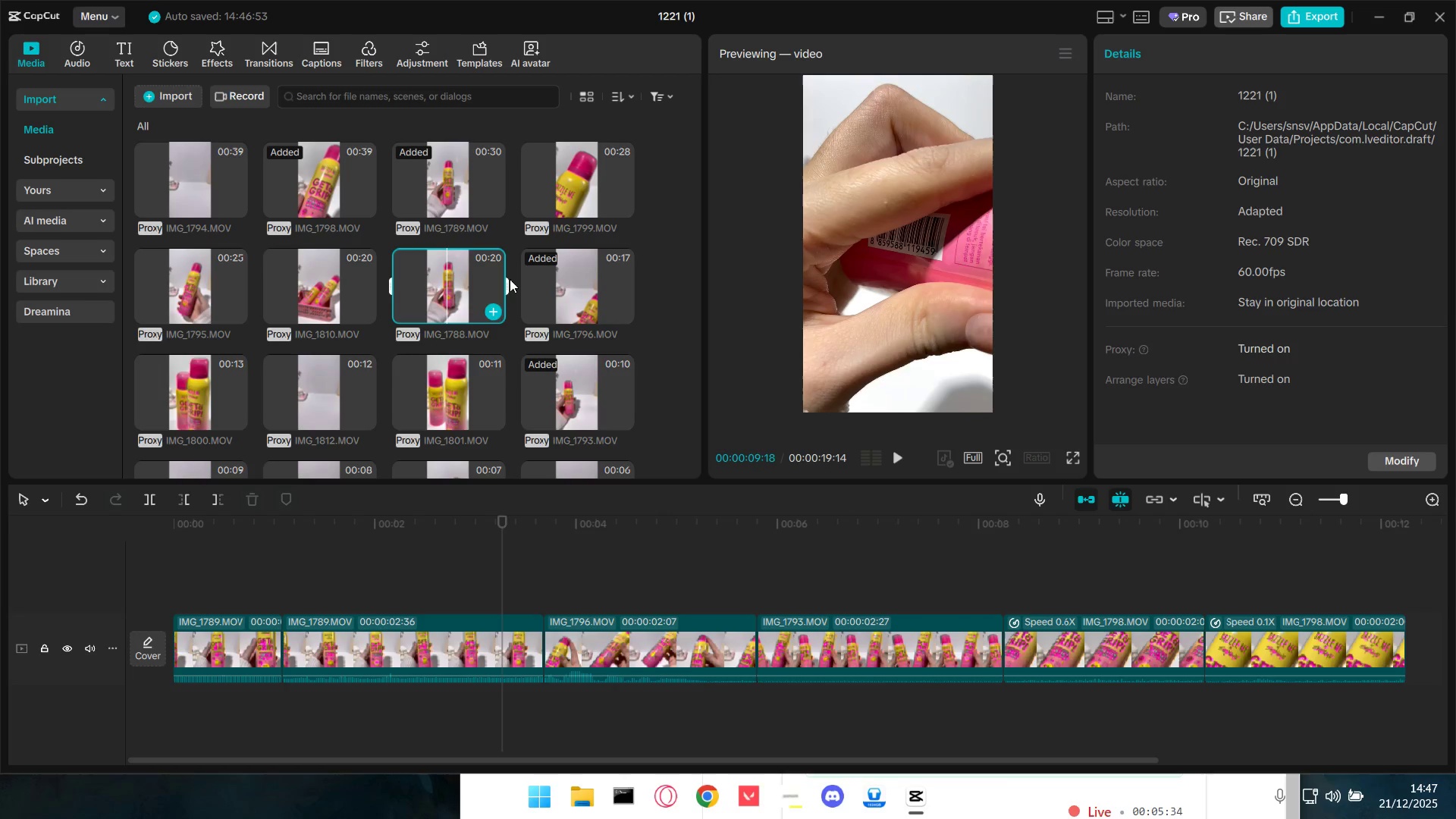 
left_click([588, 281])
 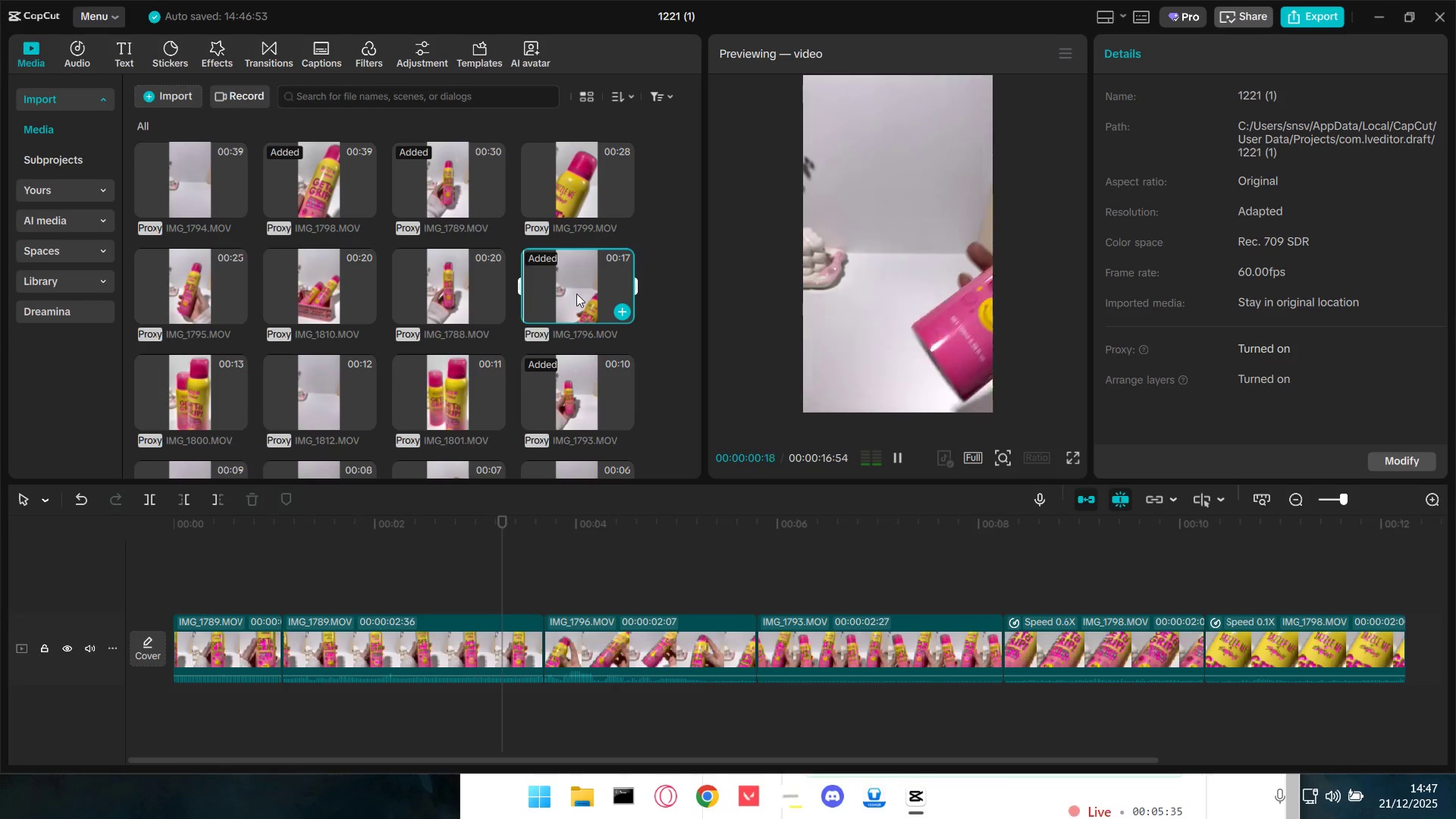 
scroll: coordinate [504, 339], scroll_direction: down, amount: 2.0
 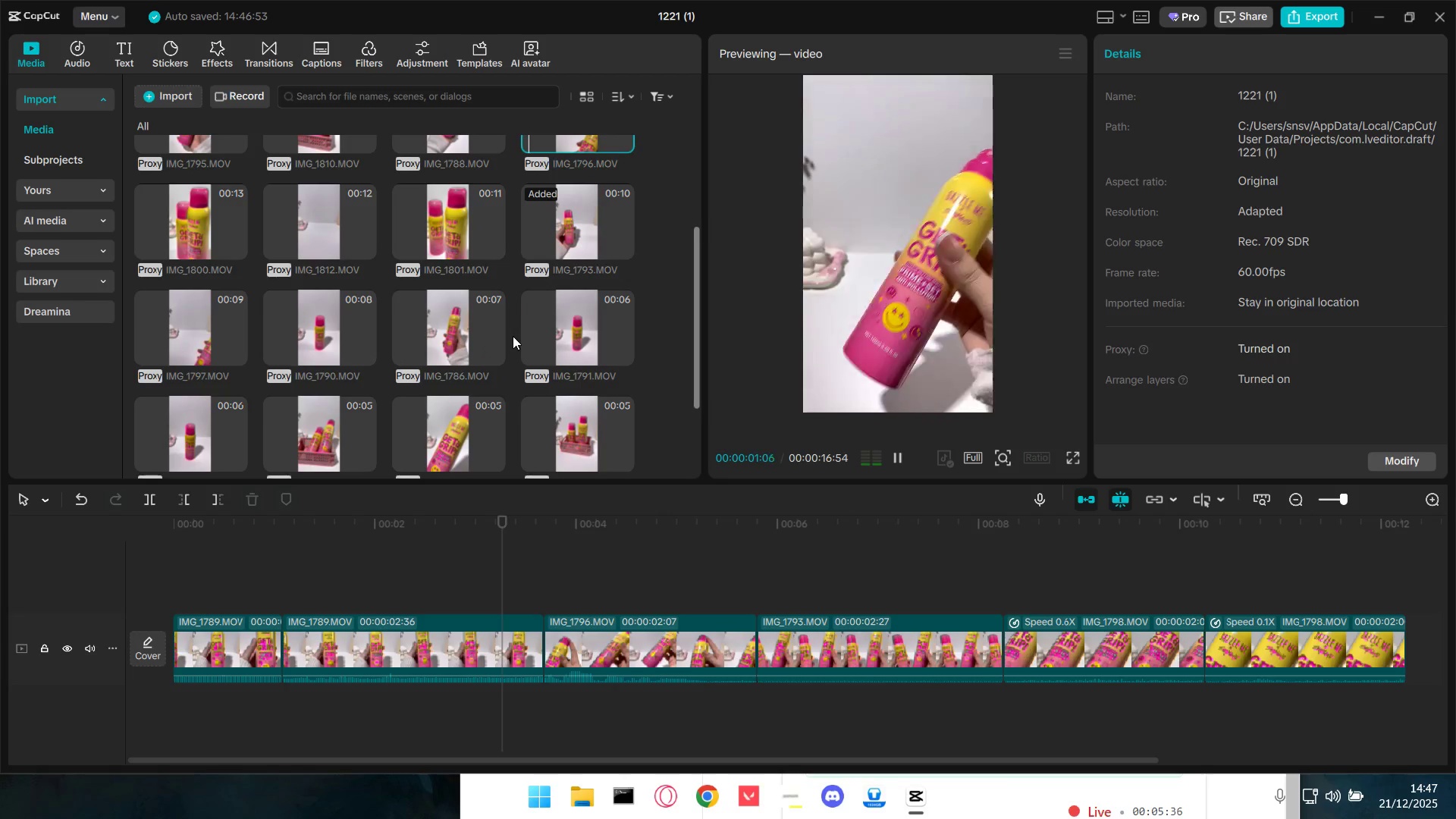 
left_click([444, 300])
 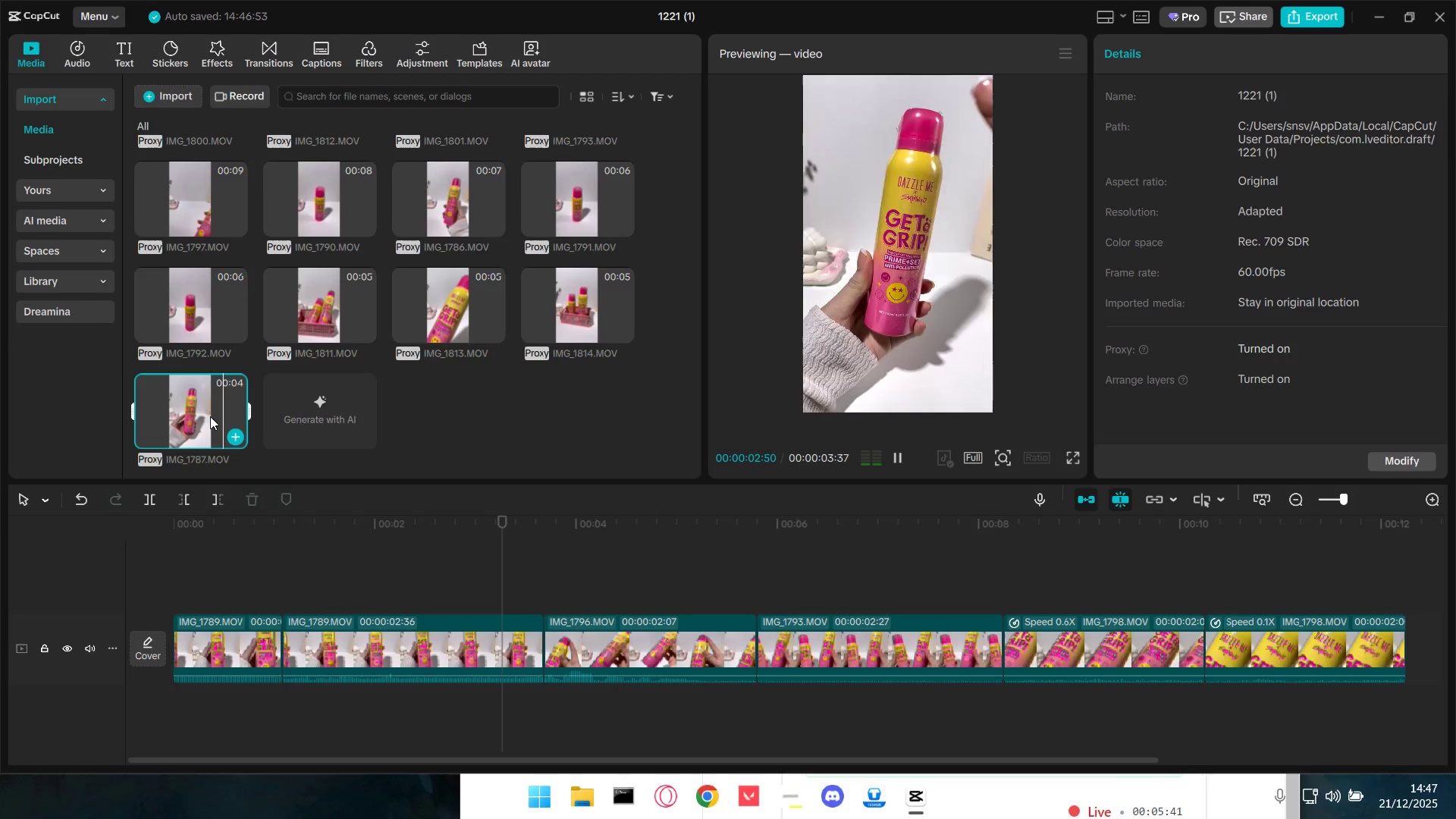 
scroll: coordinate [513, 337], scroll_direction: down, amount: 2.0
 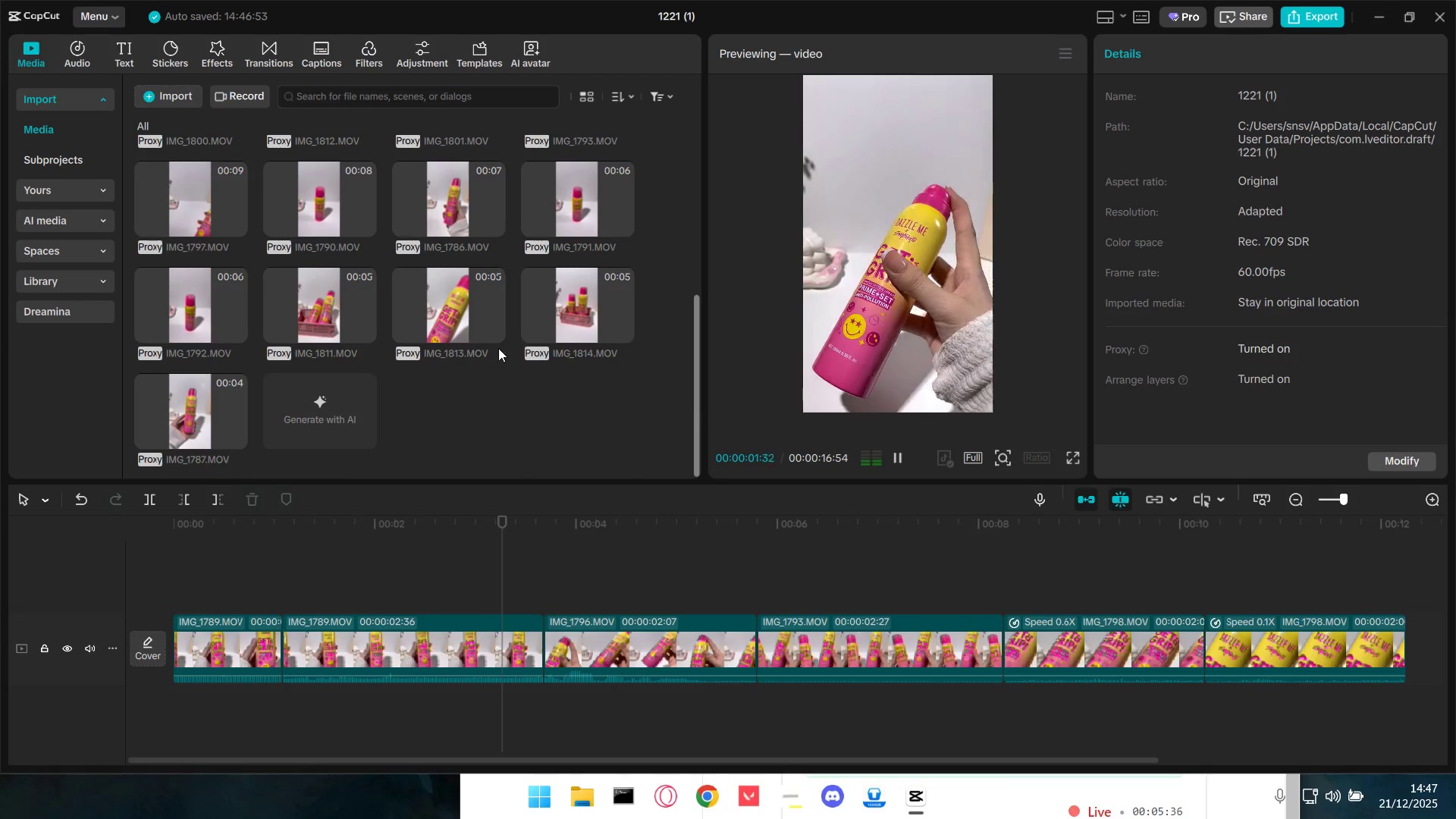 
wait(6.78)
 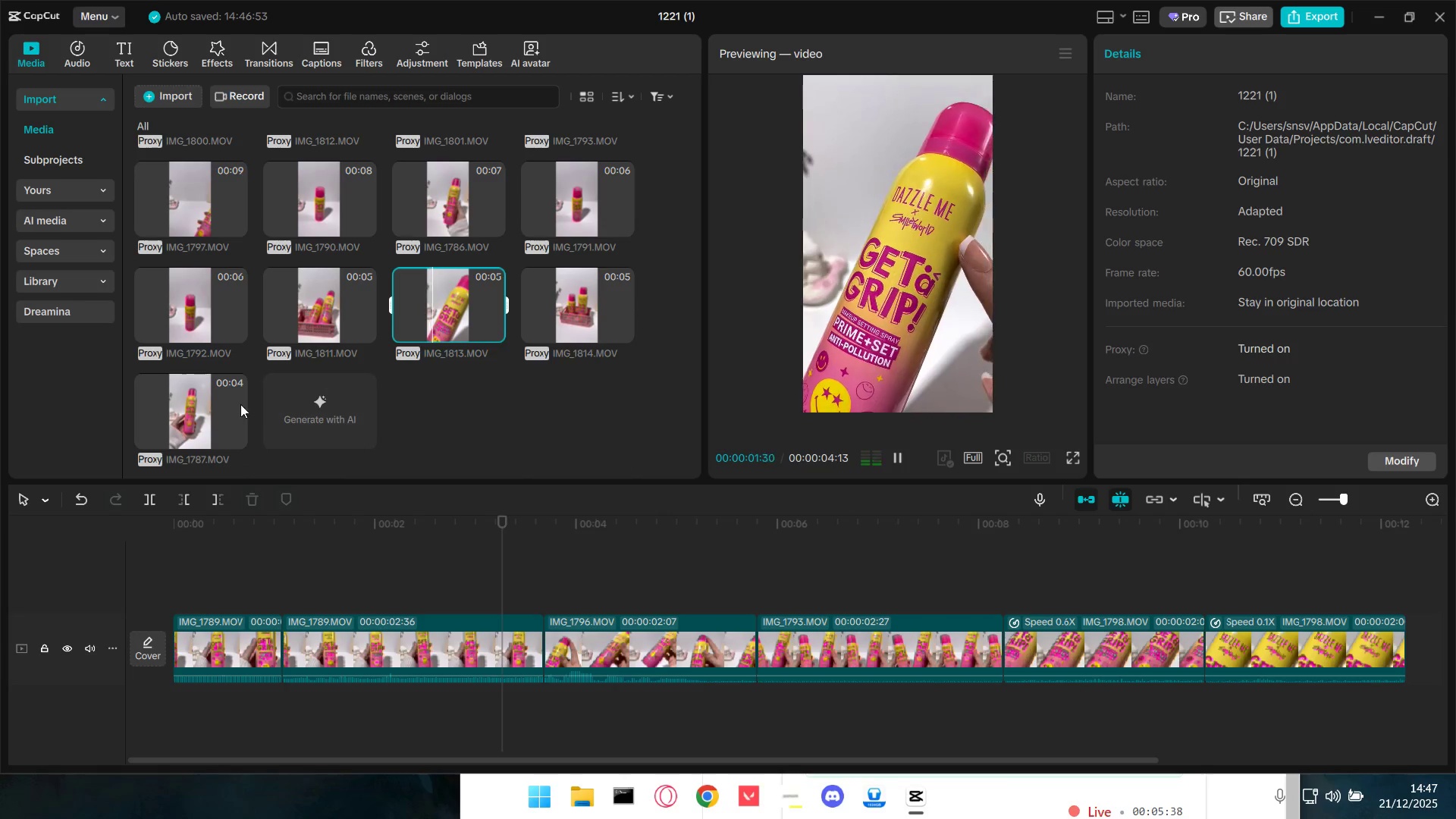 
left_click([190, 300])
 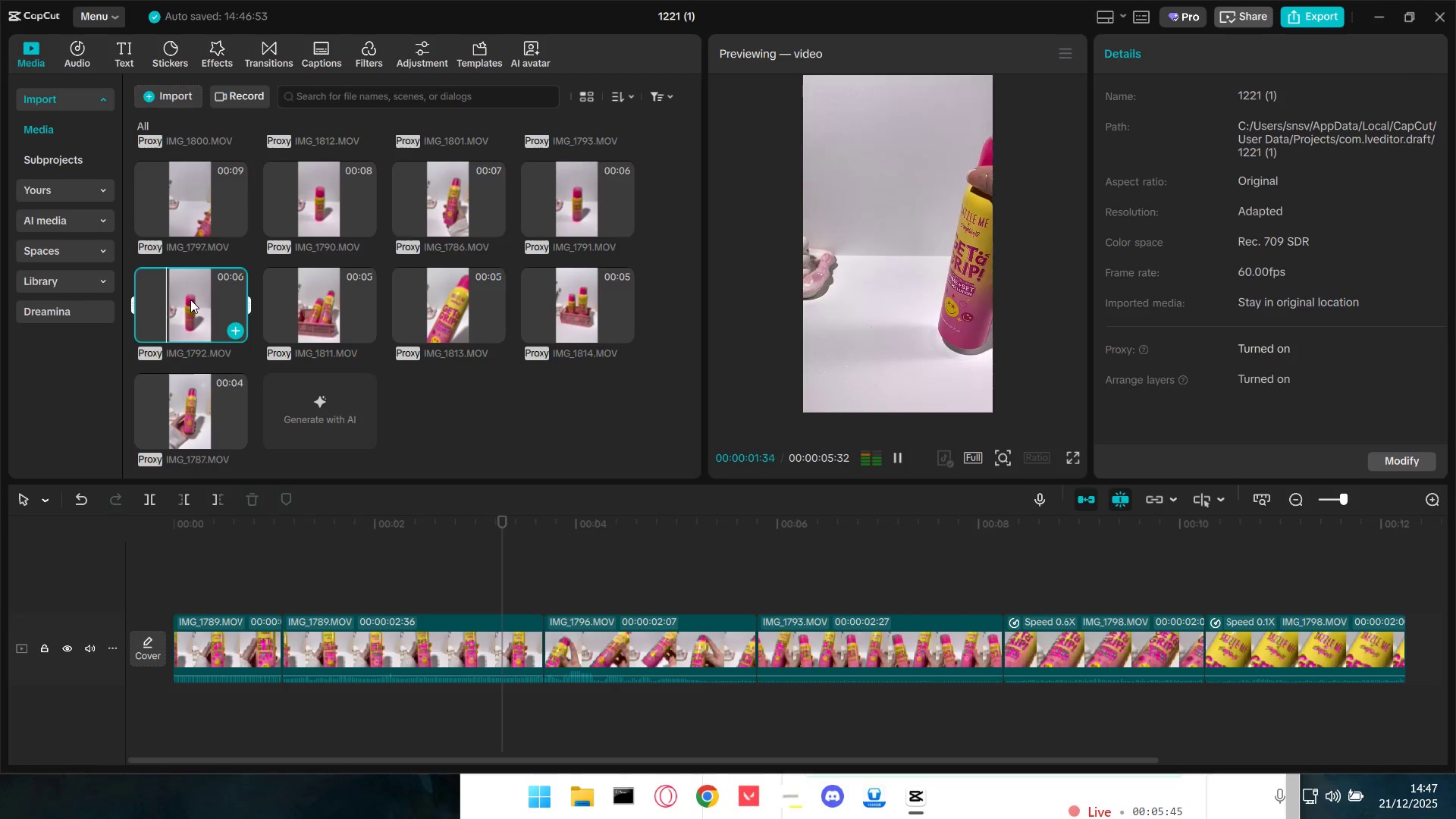 
scroll: coordinate [256, 318], scroll_direction: up, amount: 4.0
 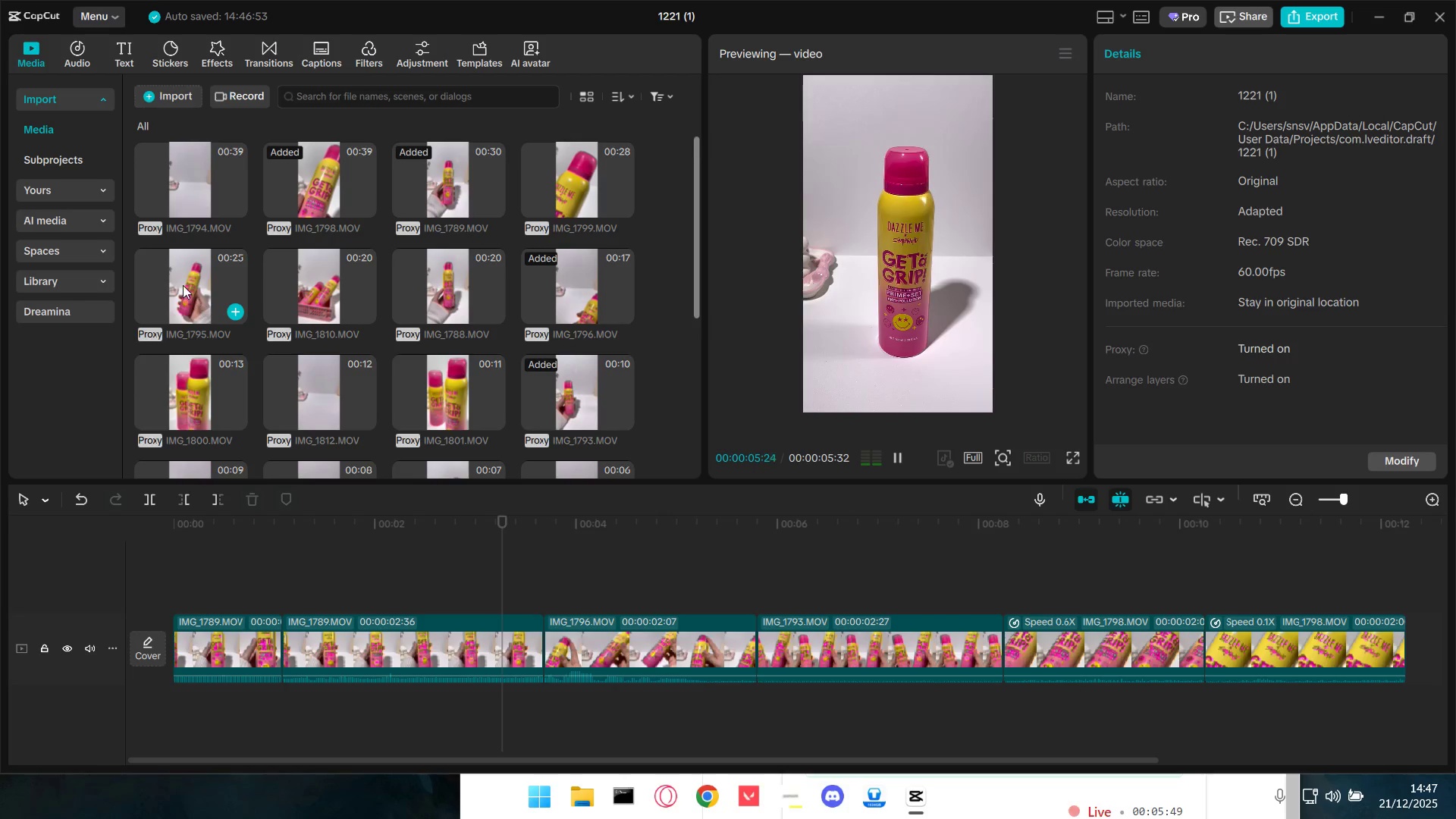 
left_click([183, 284])
 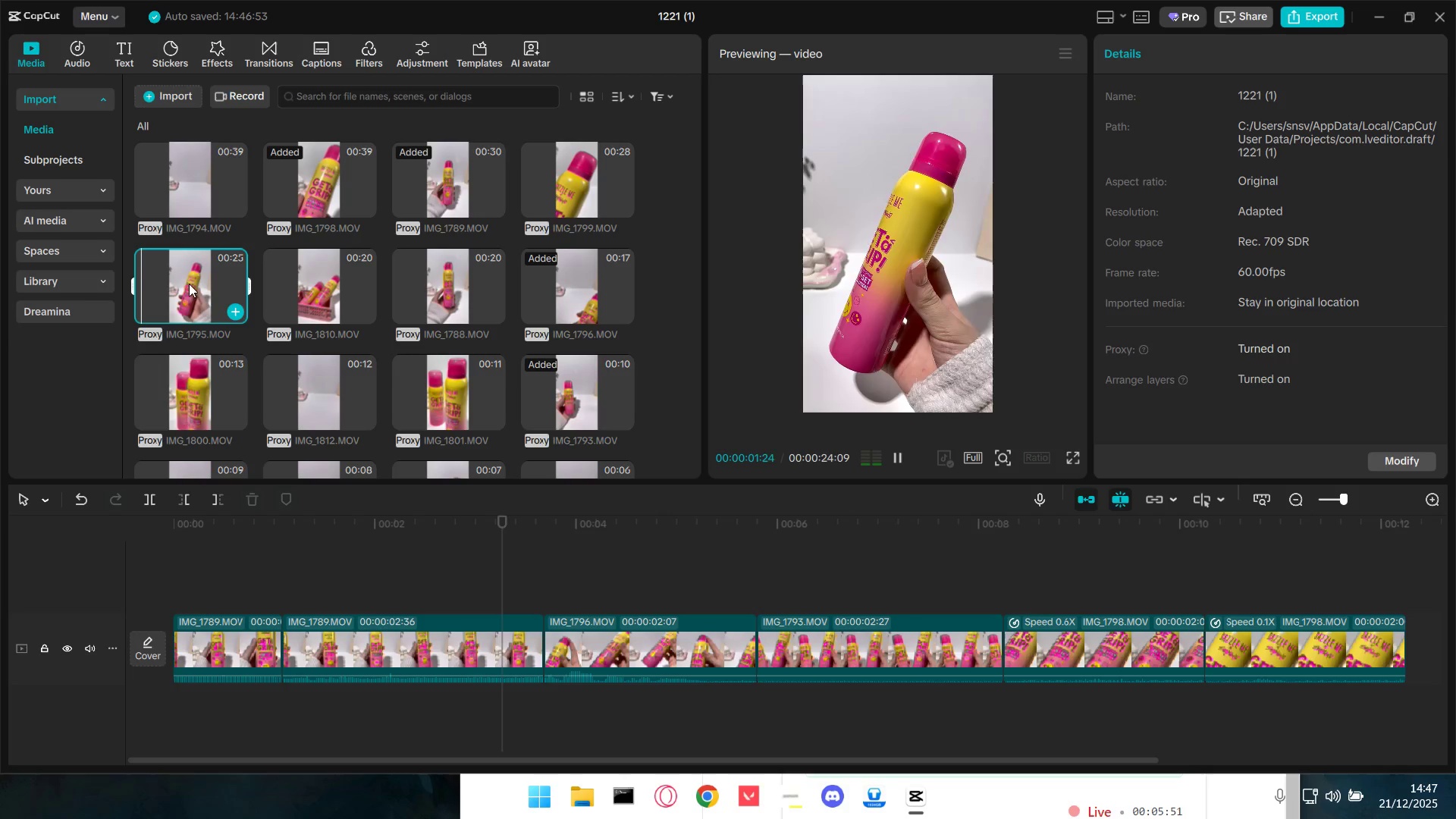 
left_click([440, 275])
 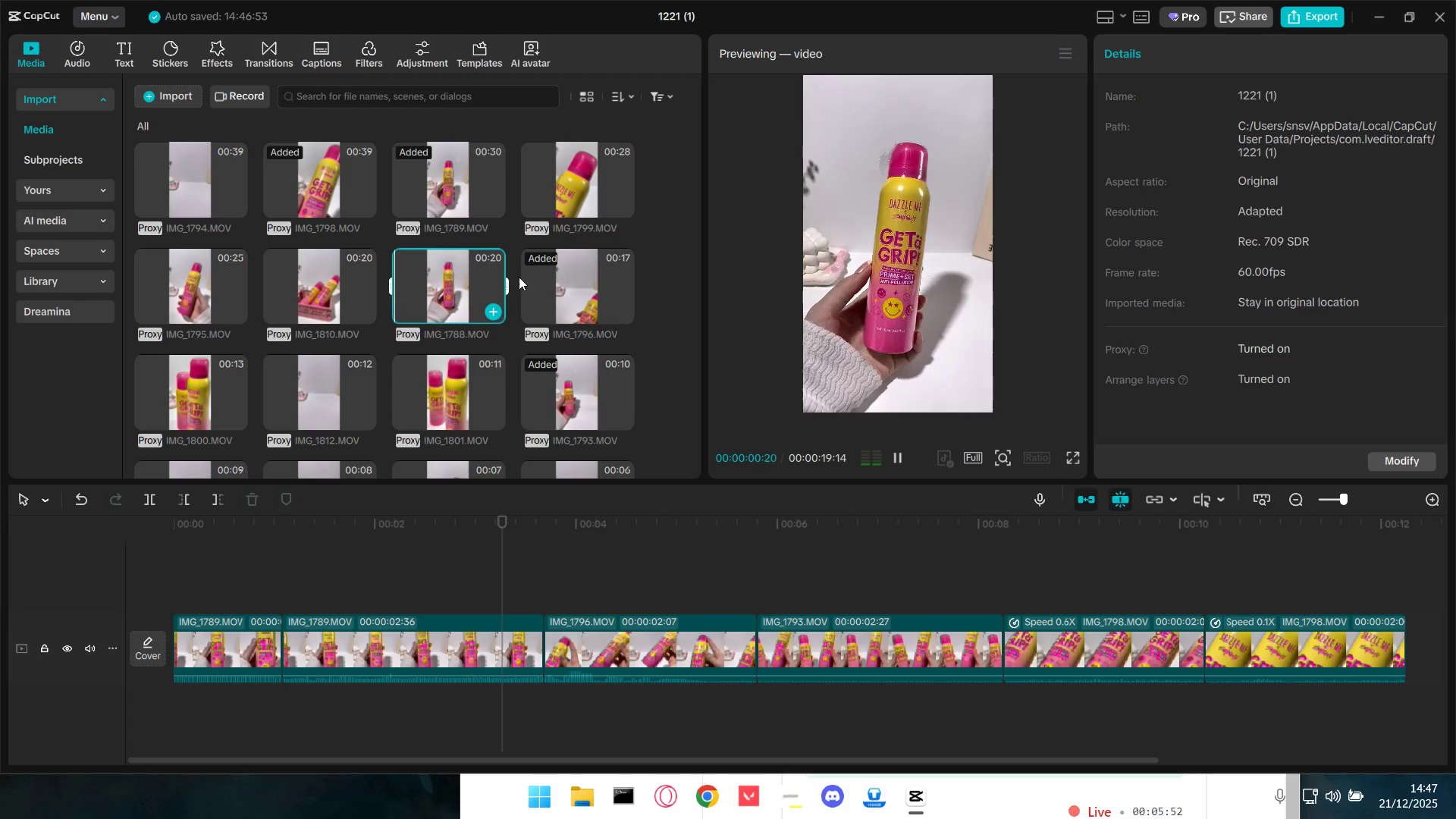 
left_click([583, 280])
 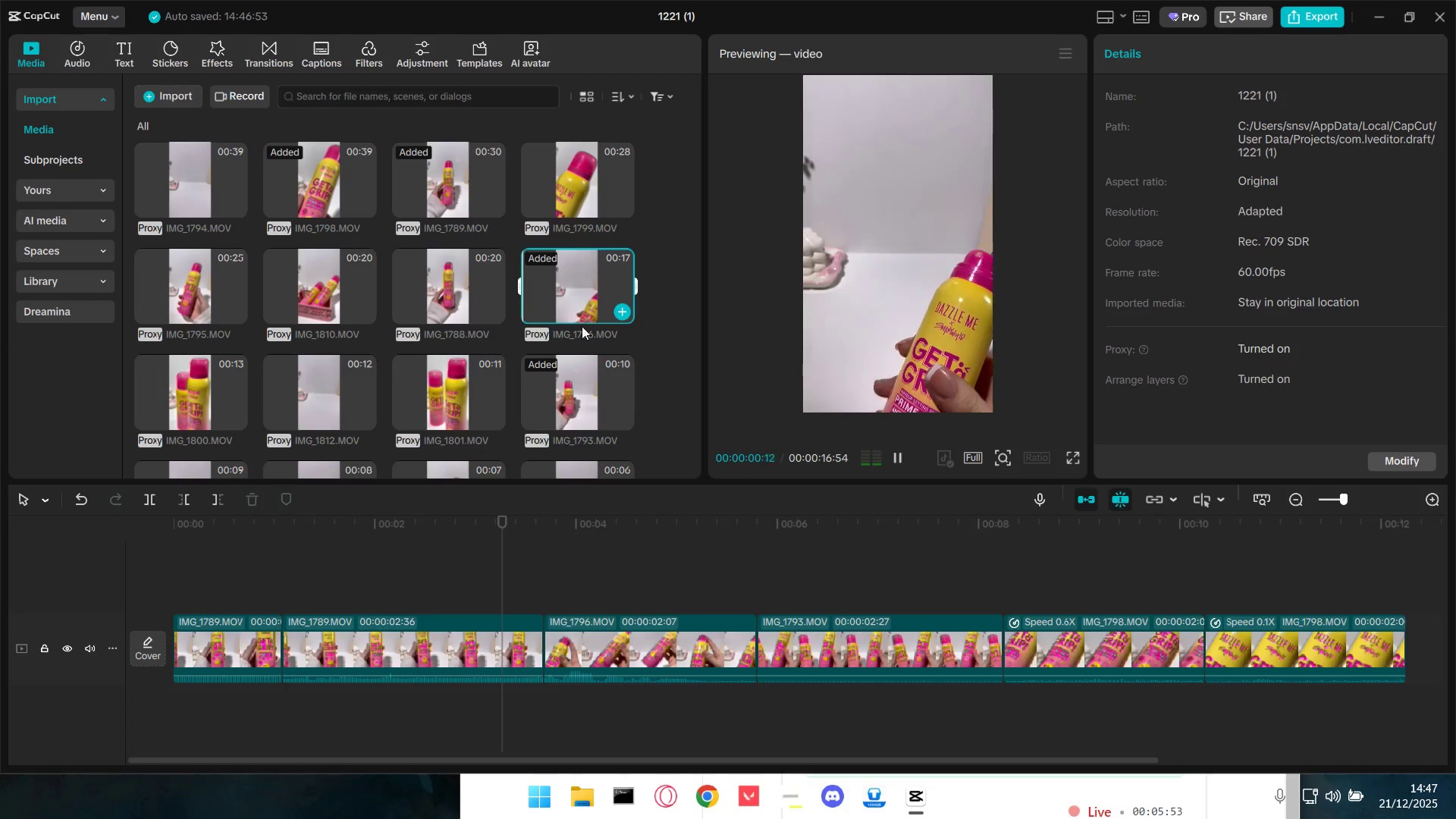 
double_click([475, 391])
 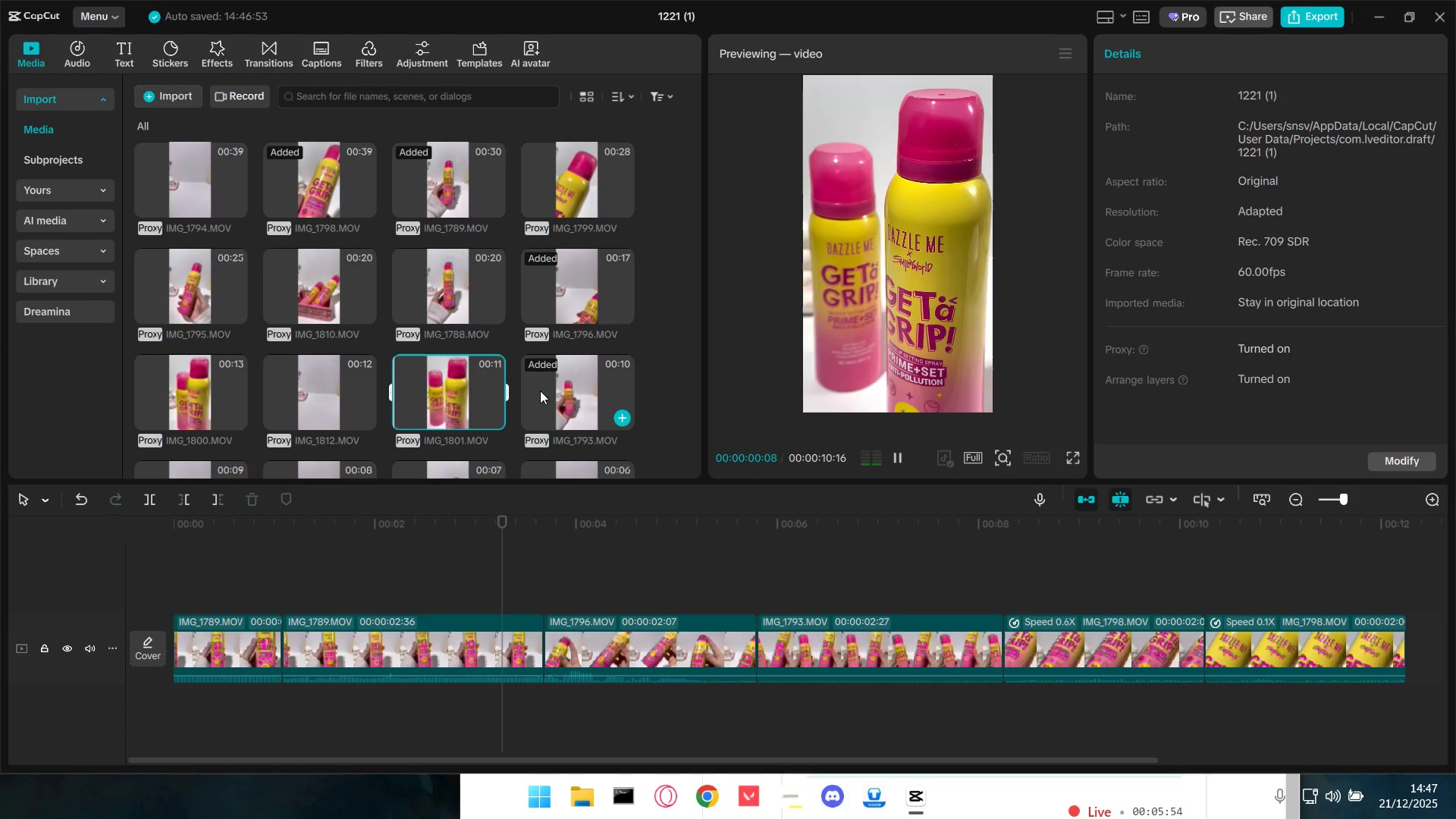 
triple_click([576, 390])
 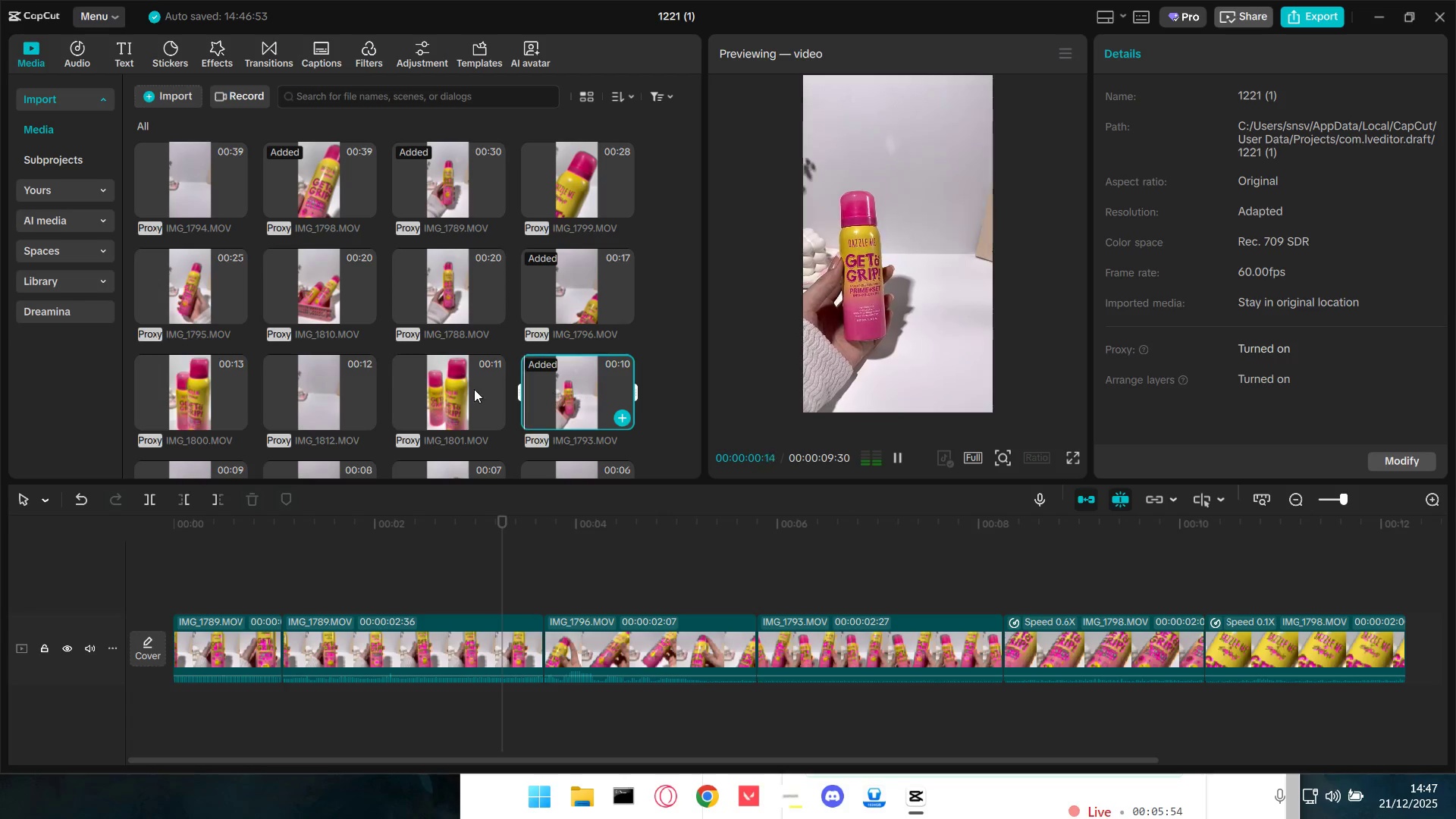 
triple_click([337, 384])
 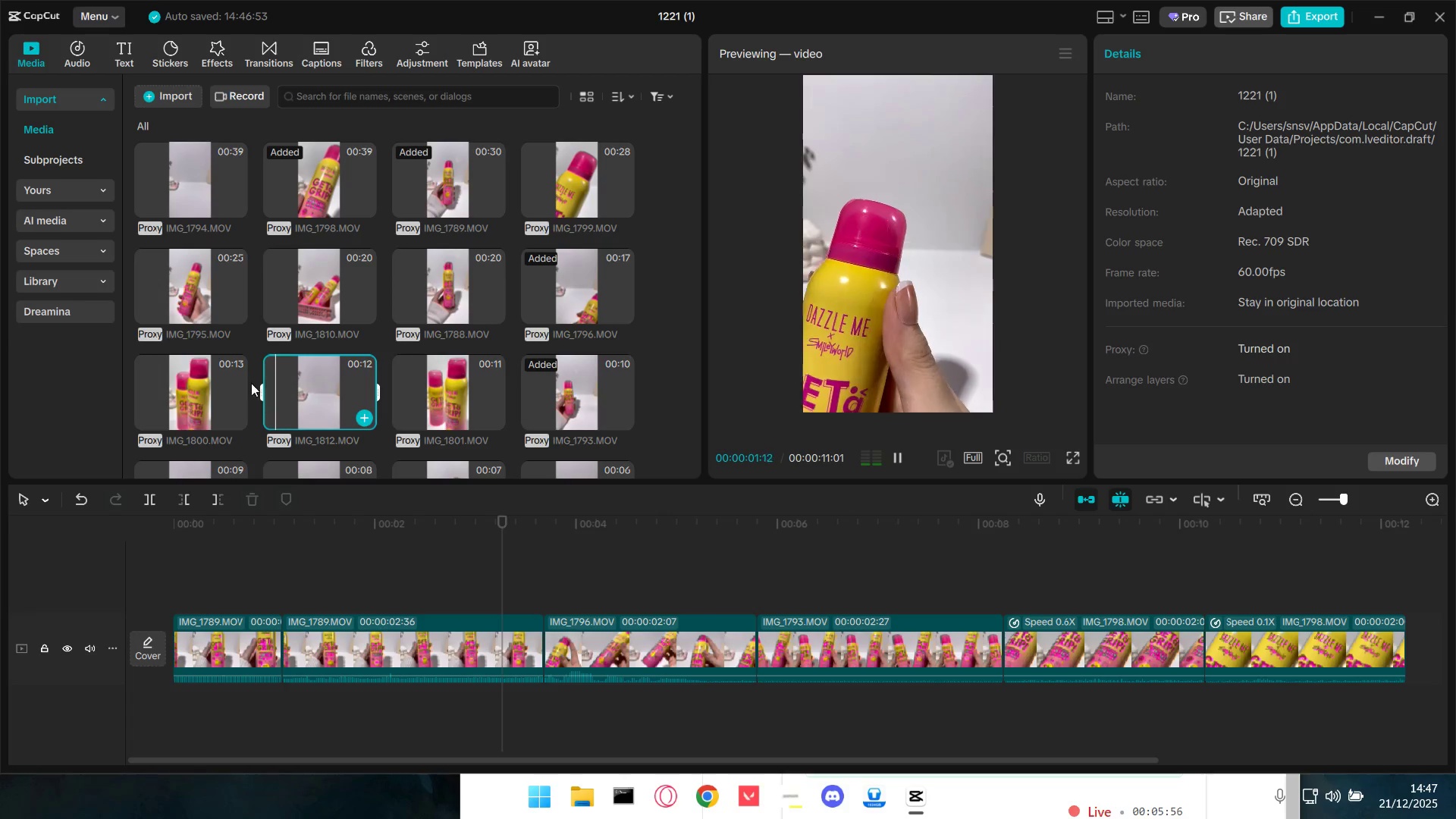 
scroll: coordinate [252, 376], scroll_direction: down, amount: 2.0
 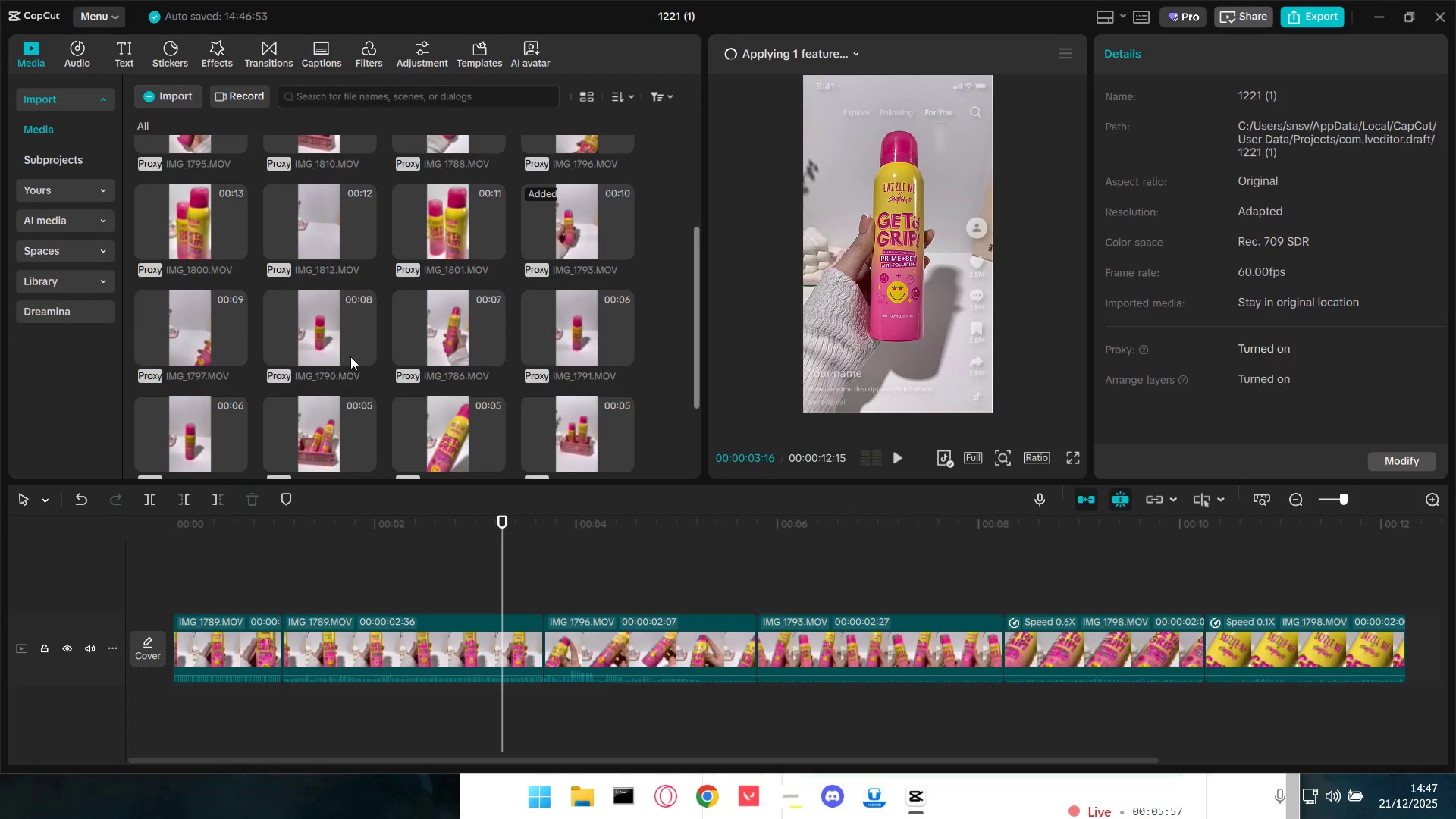 
left_click([346, 331])
 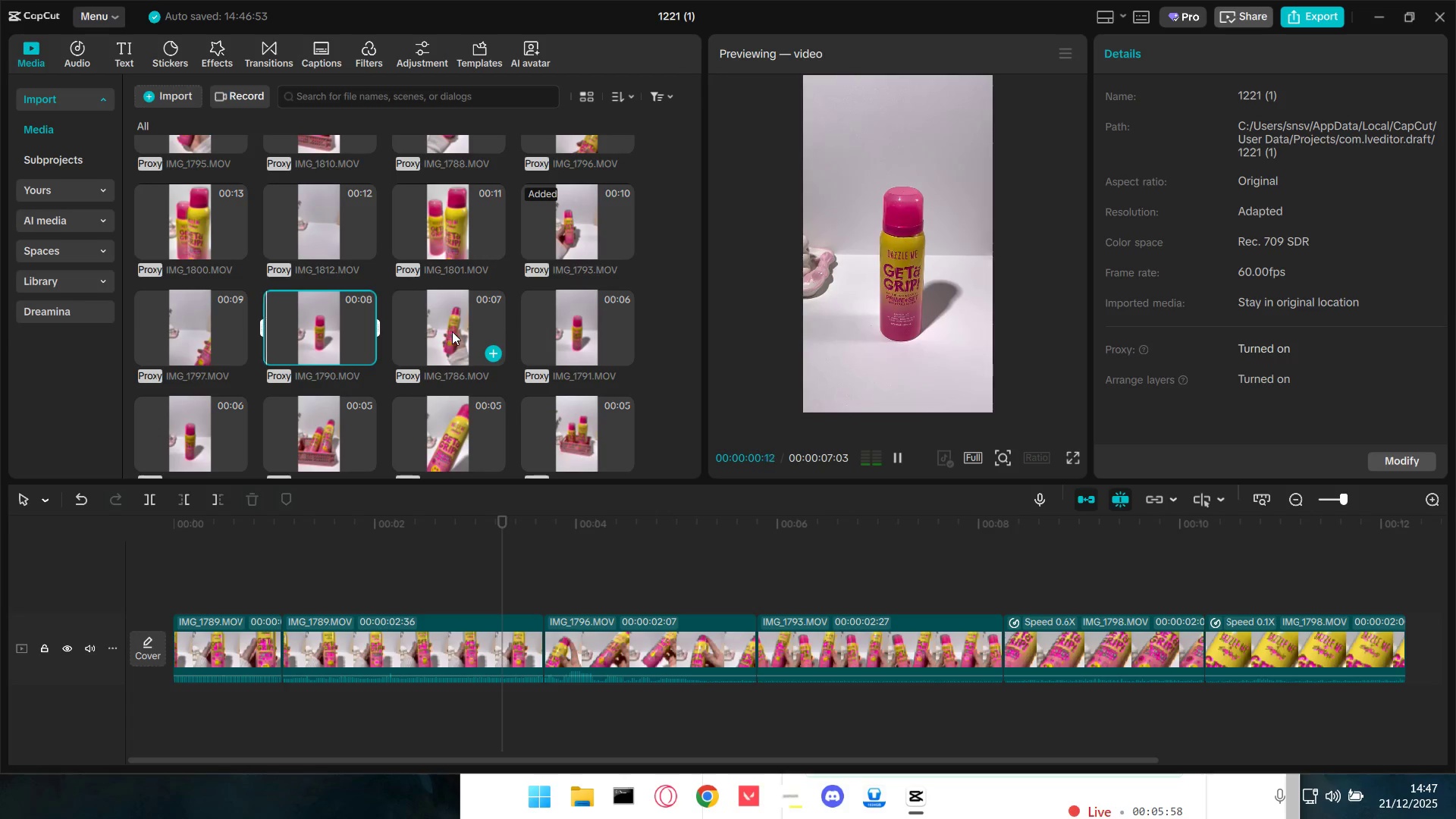 
double_click([454, 331])
 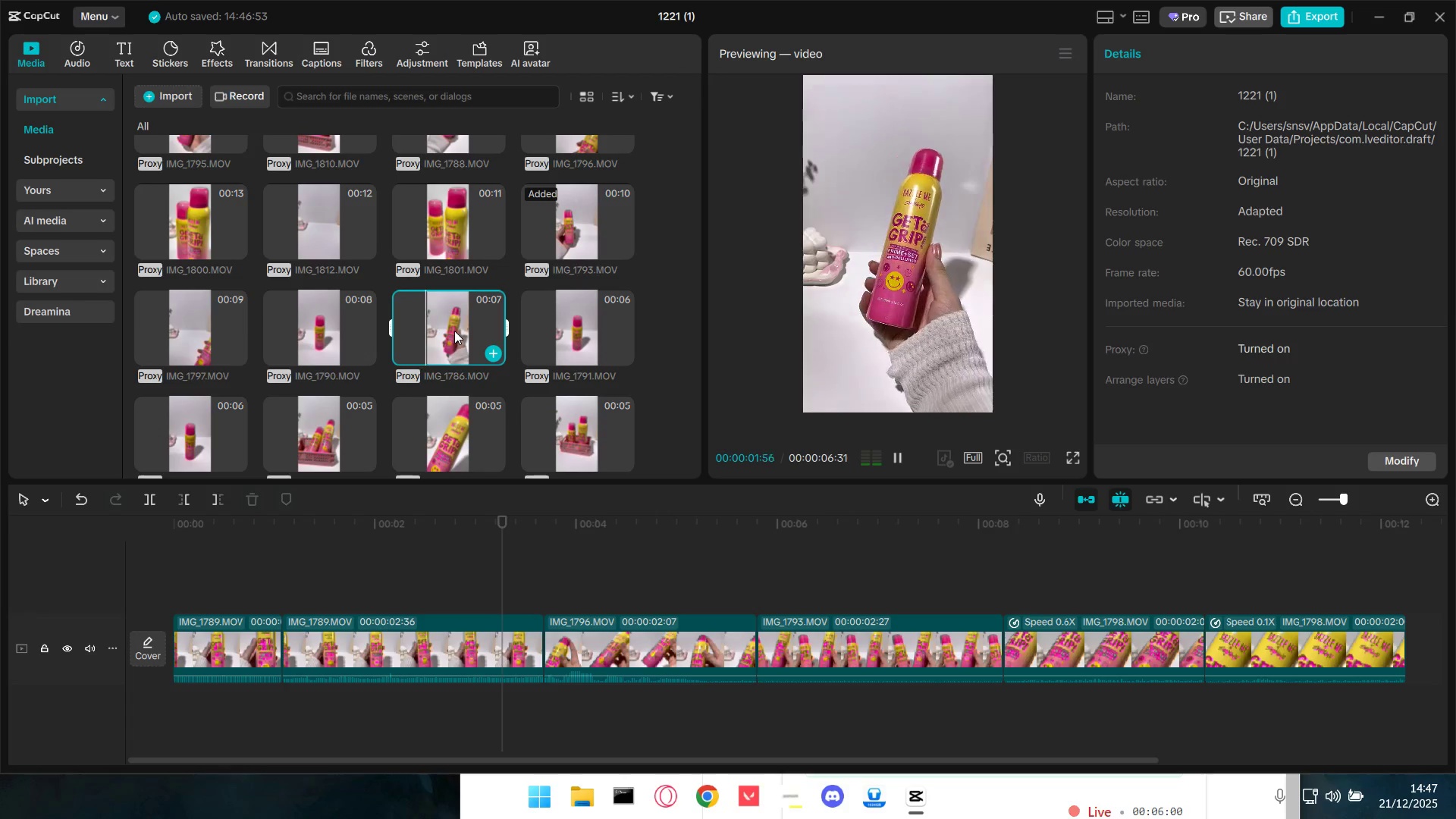 
left_click_drag(start_coordinate=[457, 328], to_coordinate=[285, 630])
 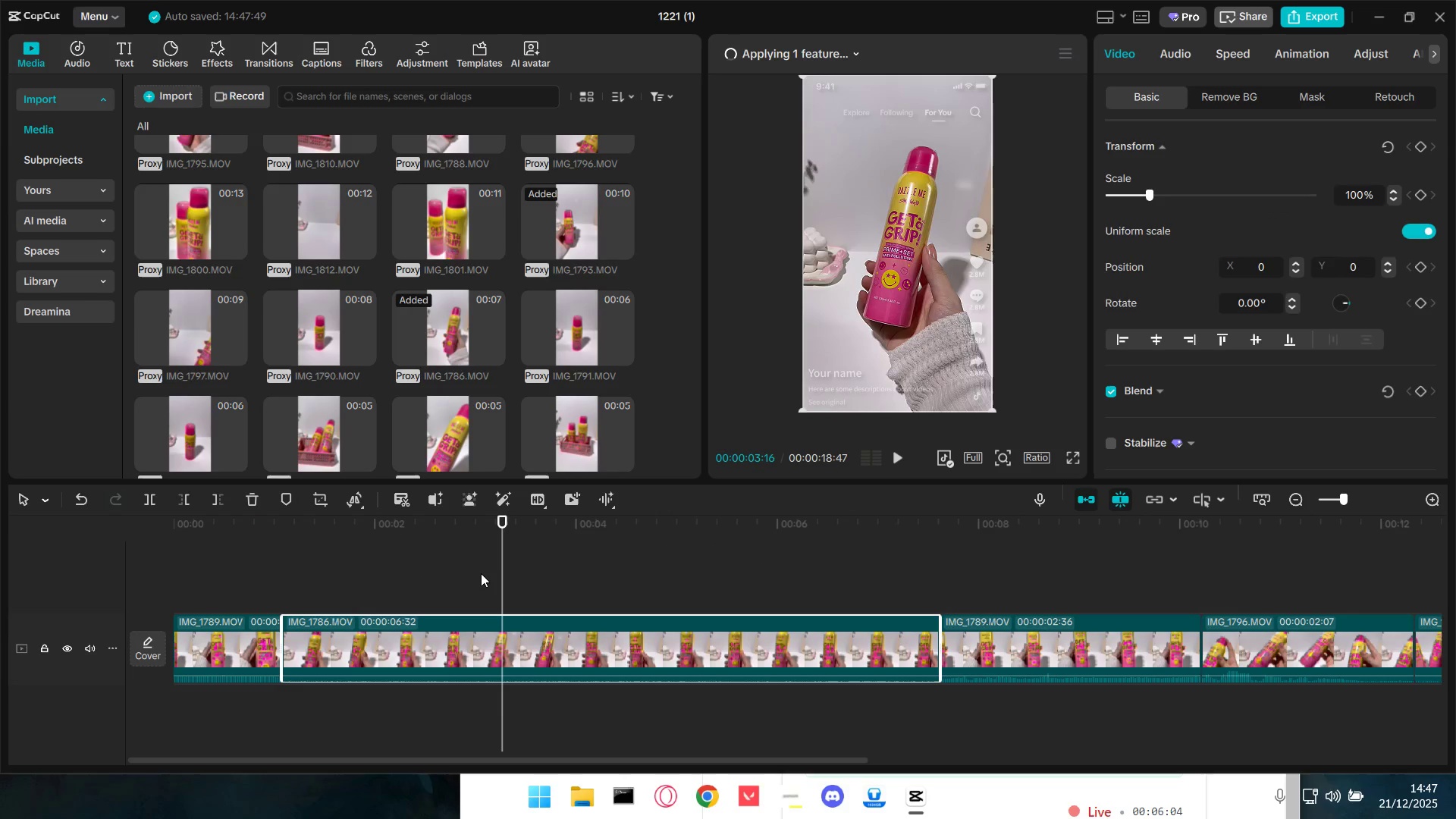 
left_click([481, 573])
 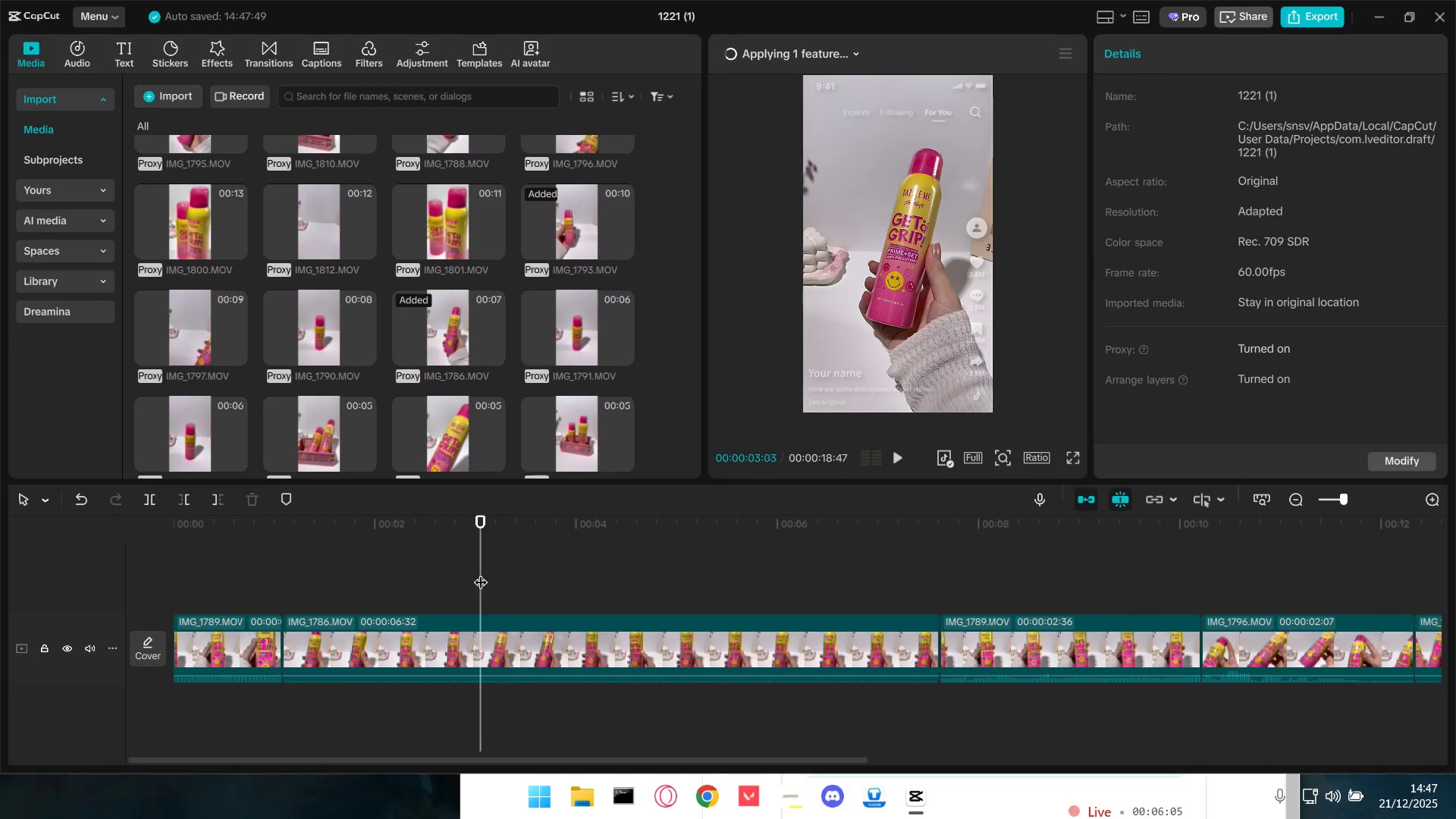 
key(Space)
 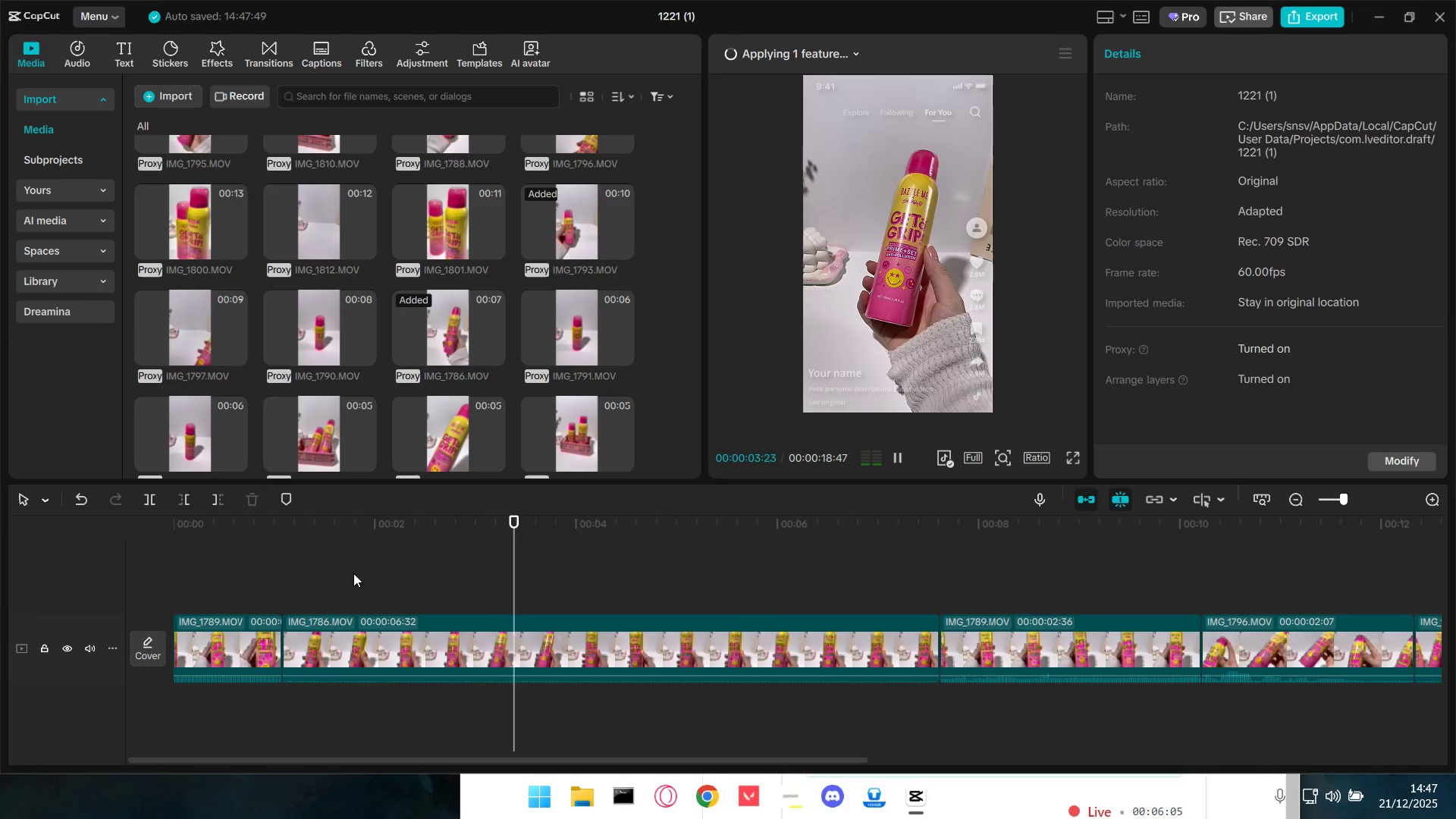 
key(Space)
 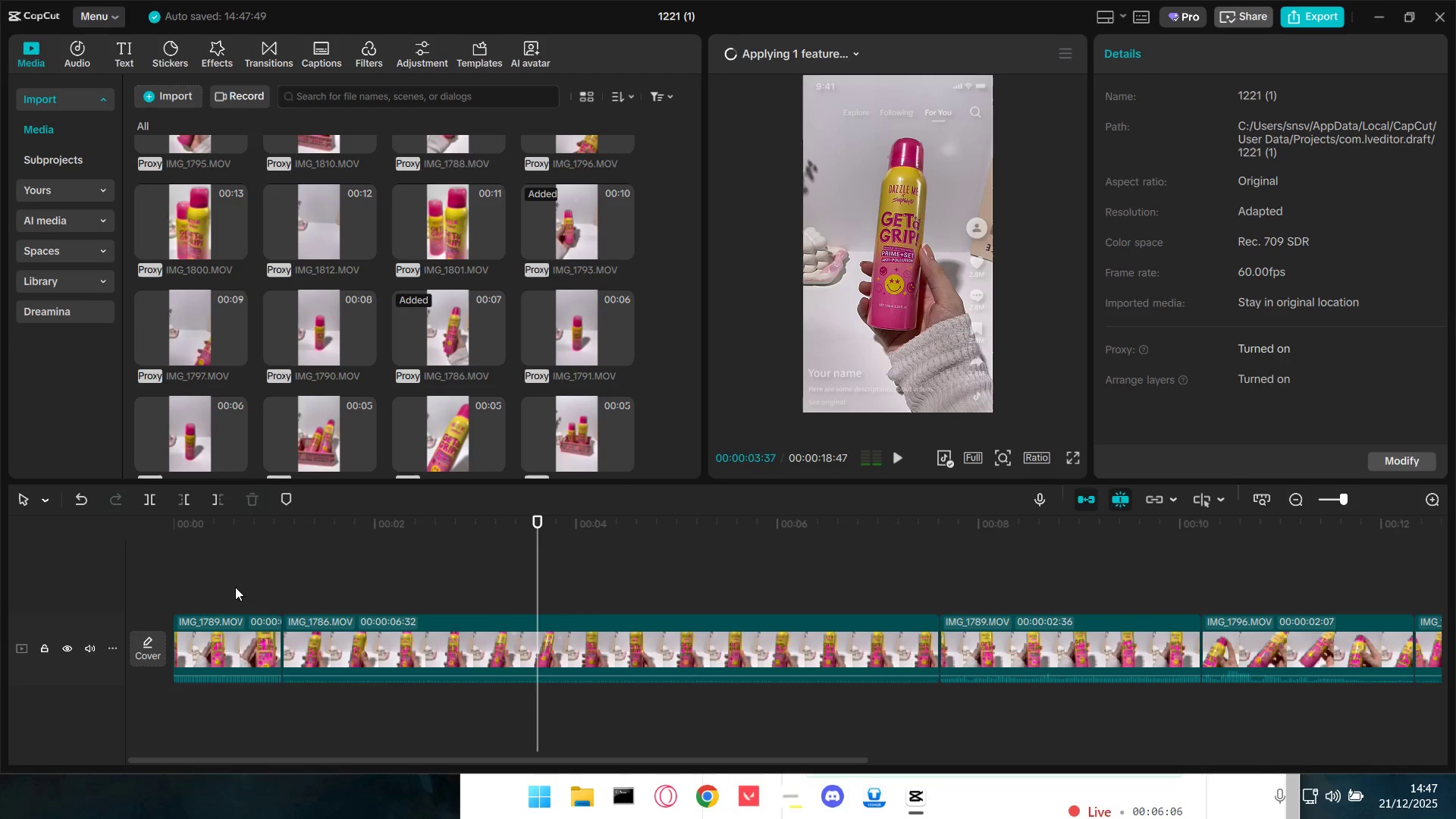 
left_click([179, 587])
 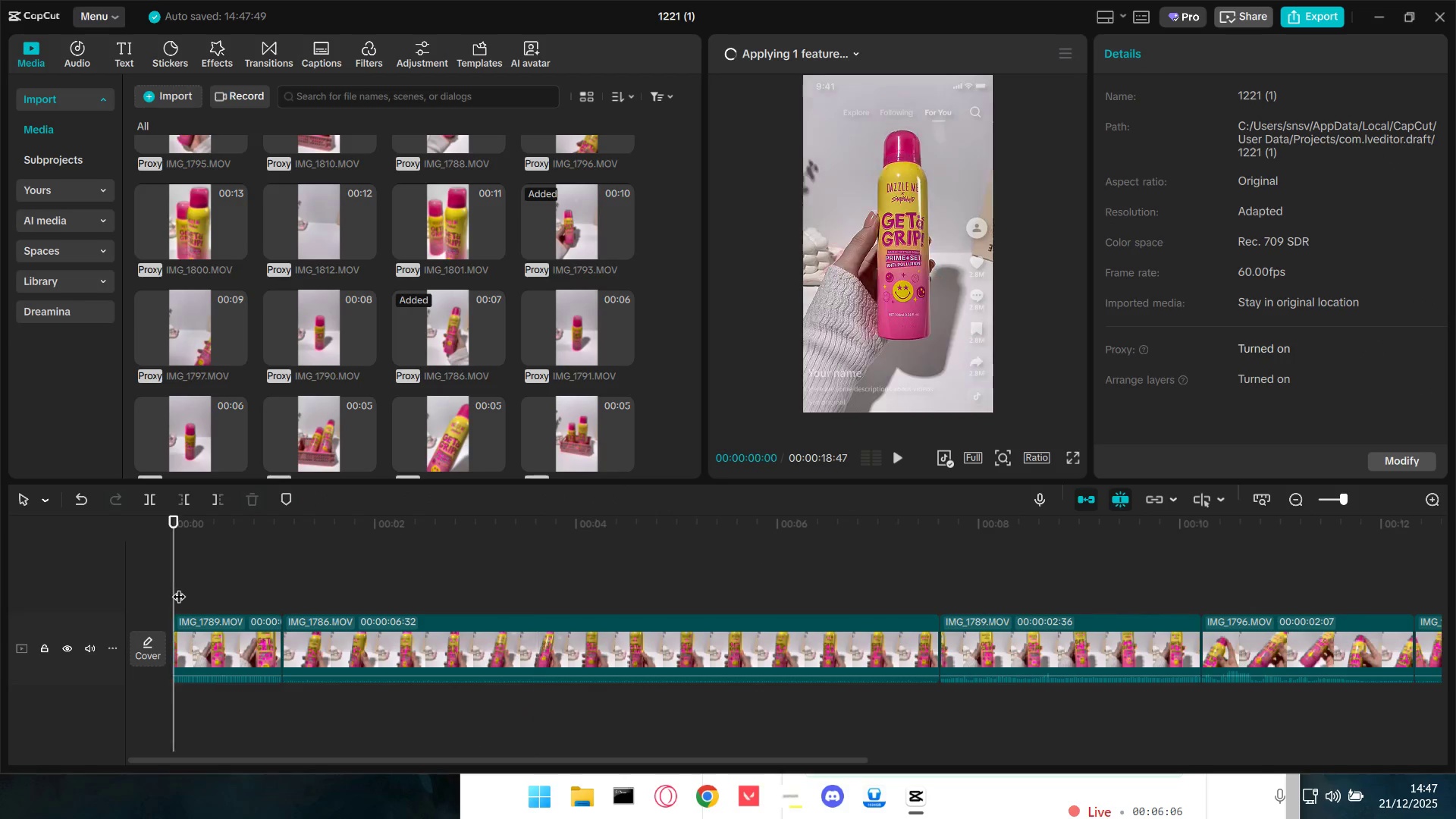 
key(Space)
 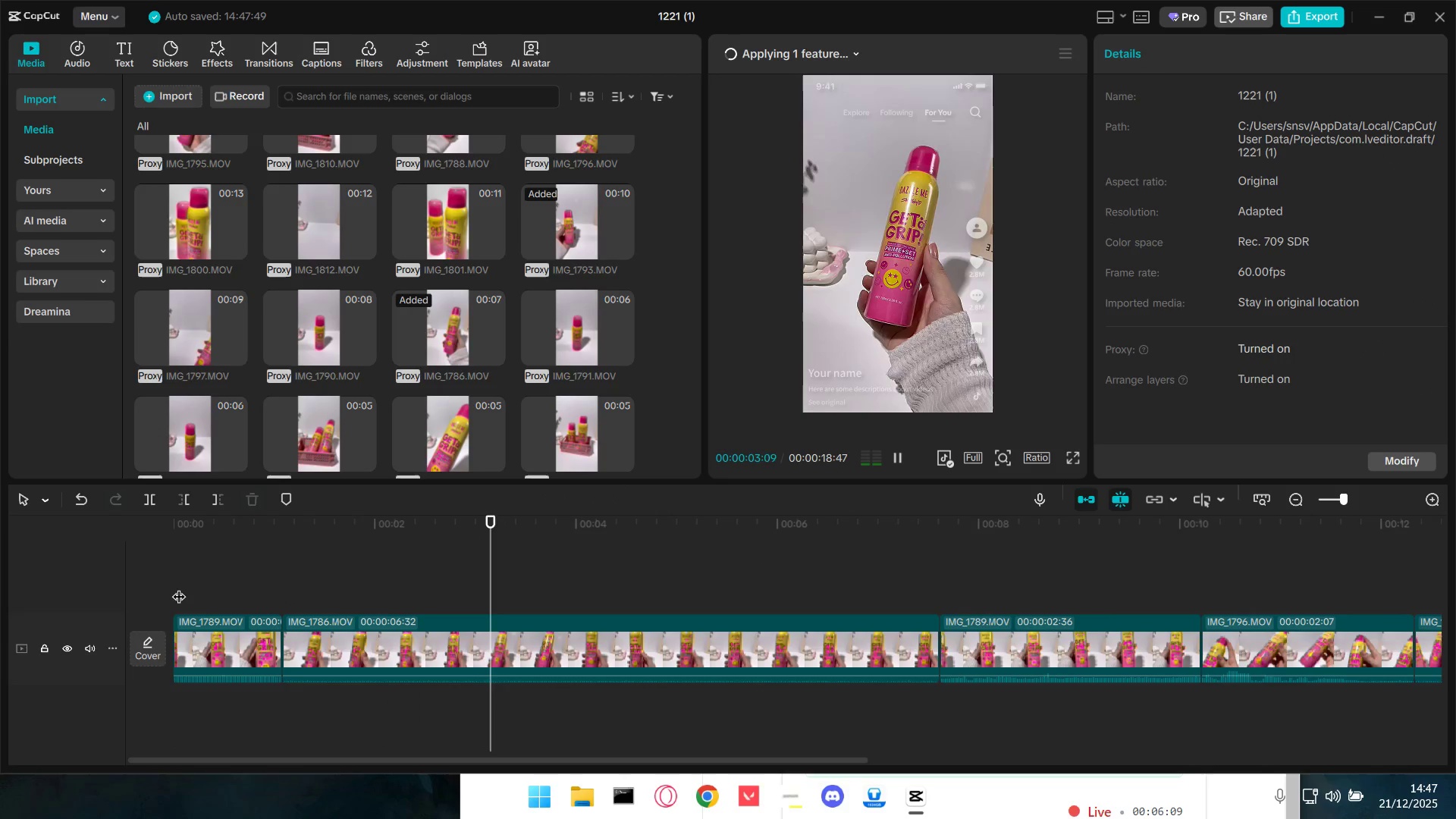 
key(Space)
 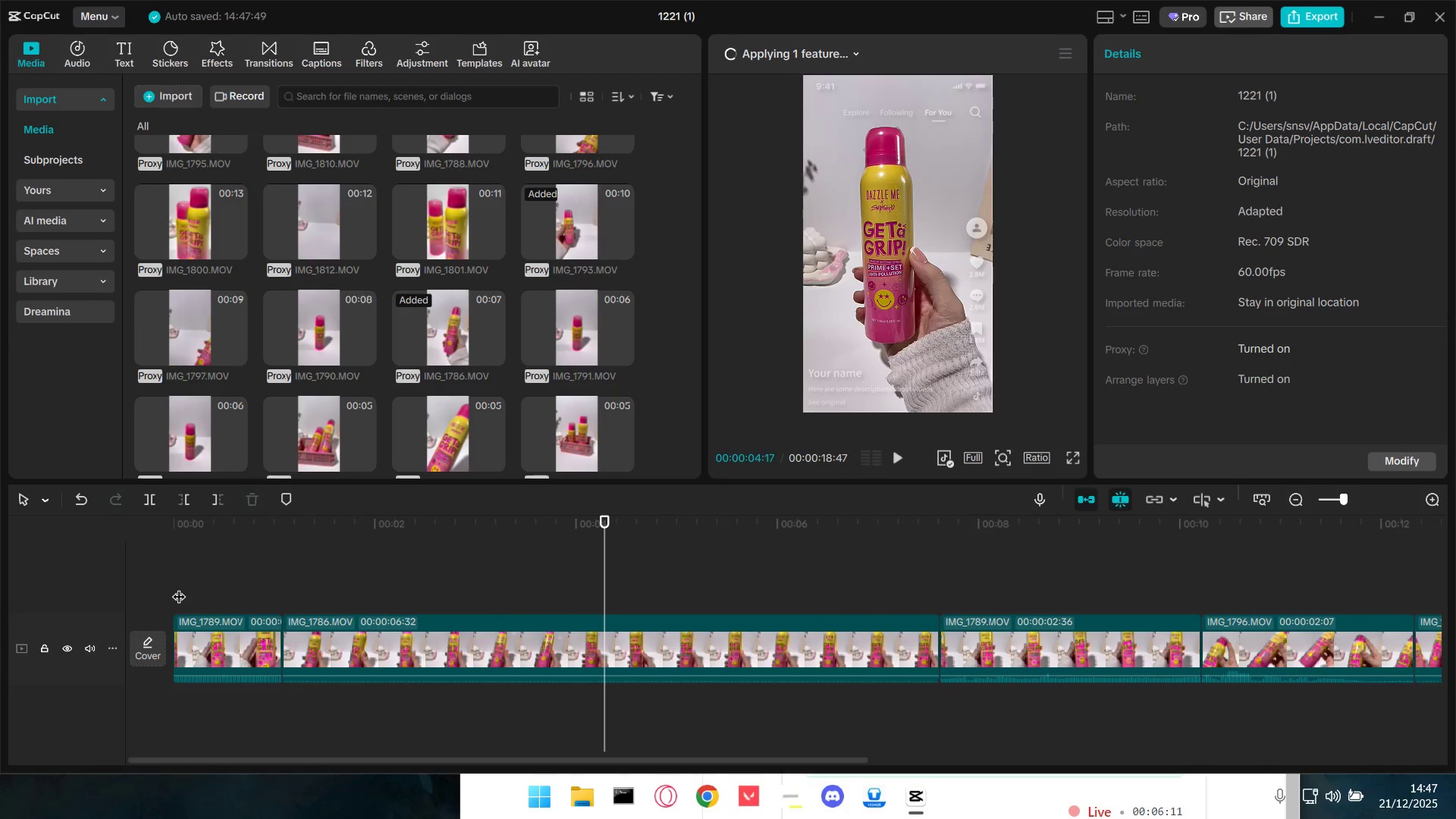 
key(Q)
 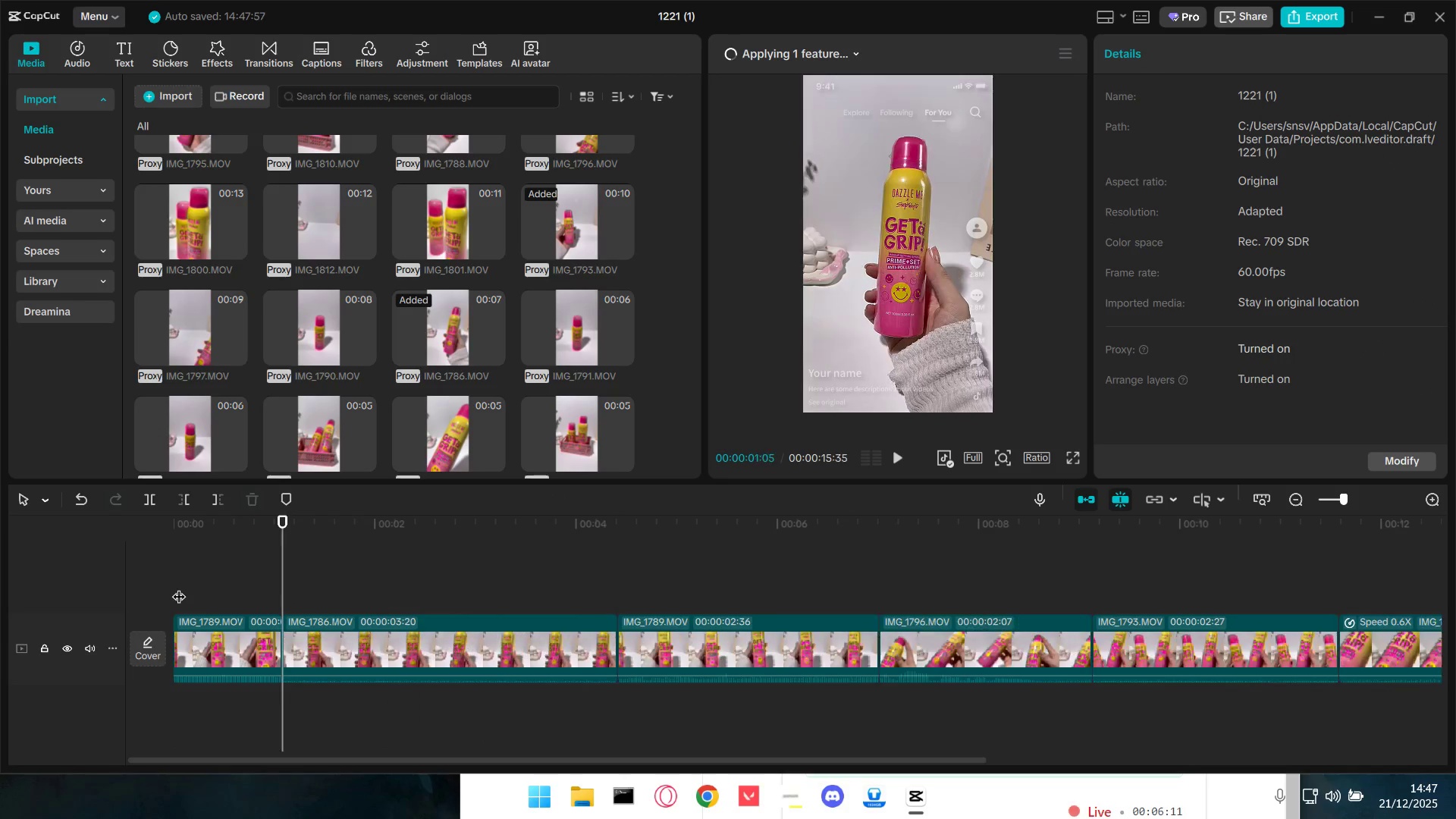 
key(Space)
 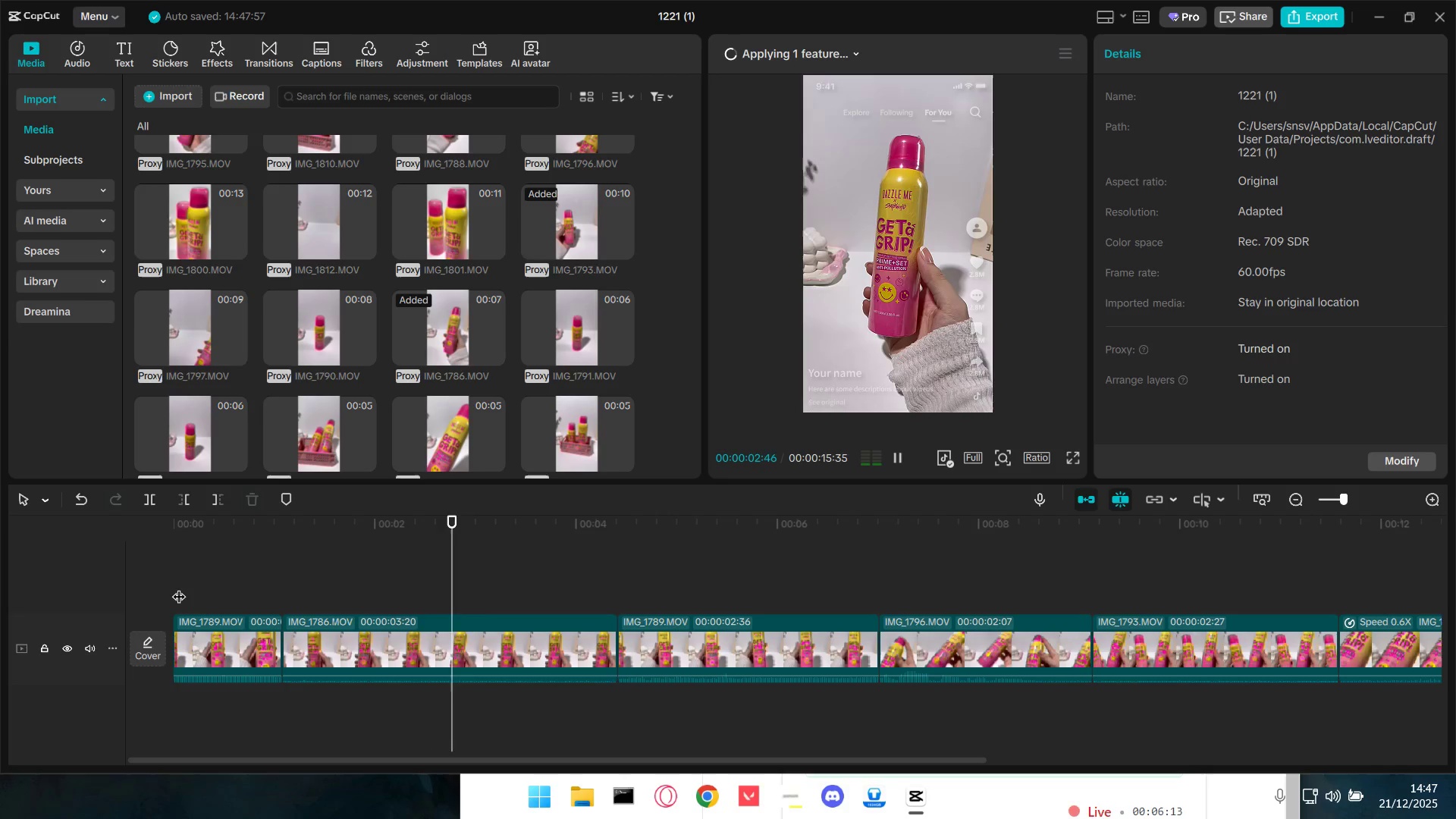 
key(Space)
 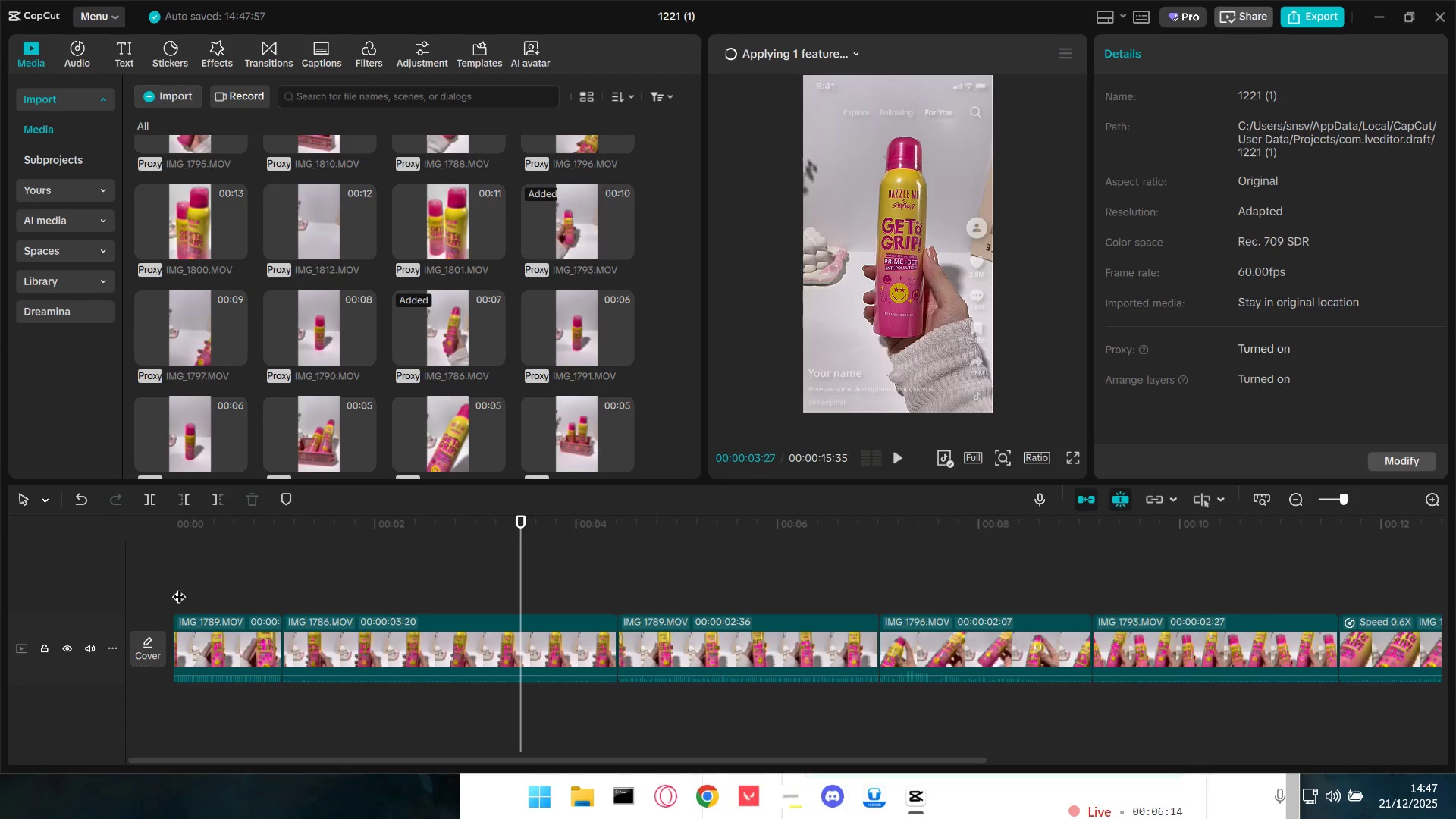 
key(W)
 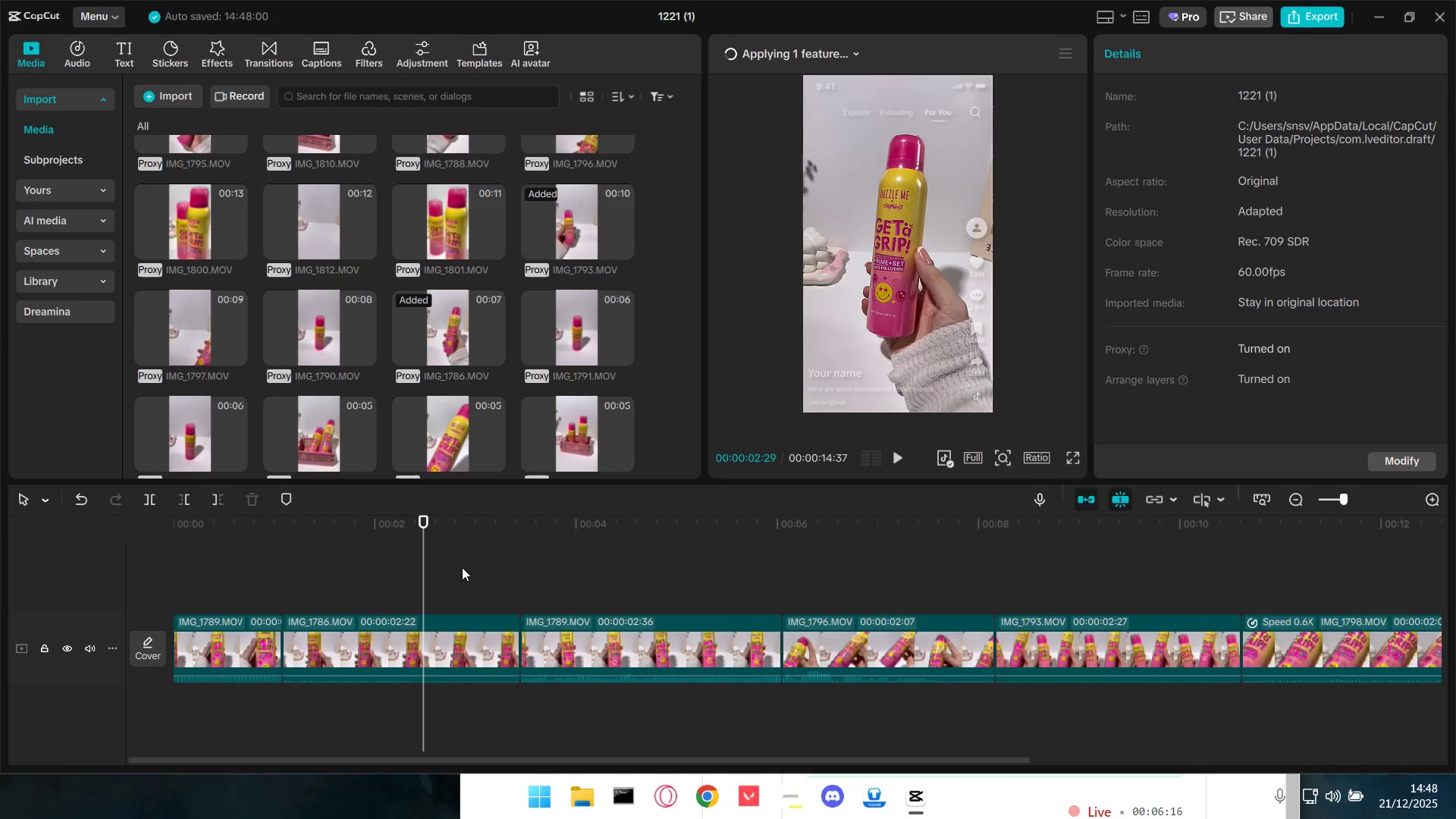 
left_click([287, 576])
 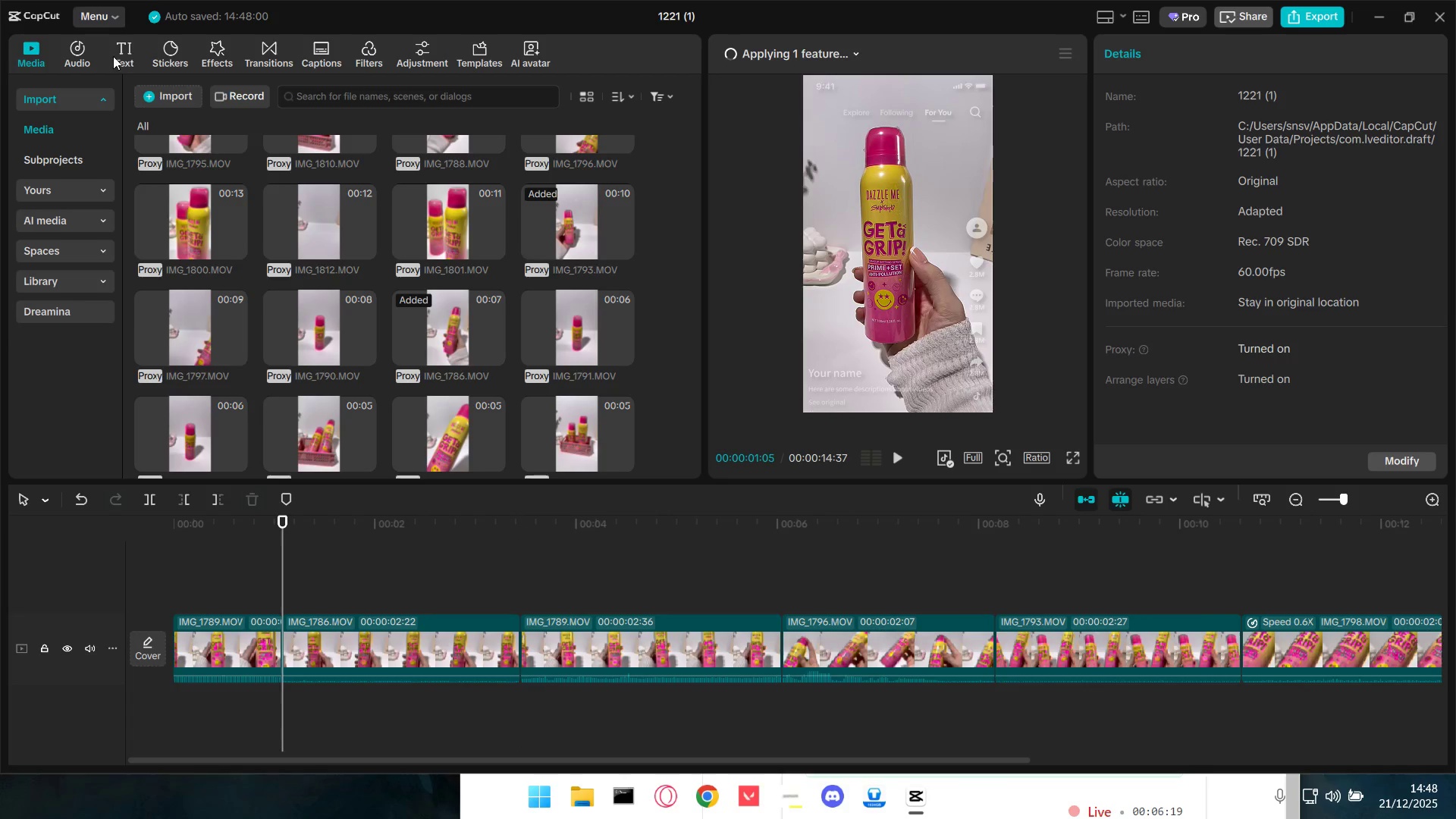 
double_click([116, 53])
 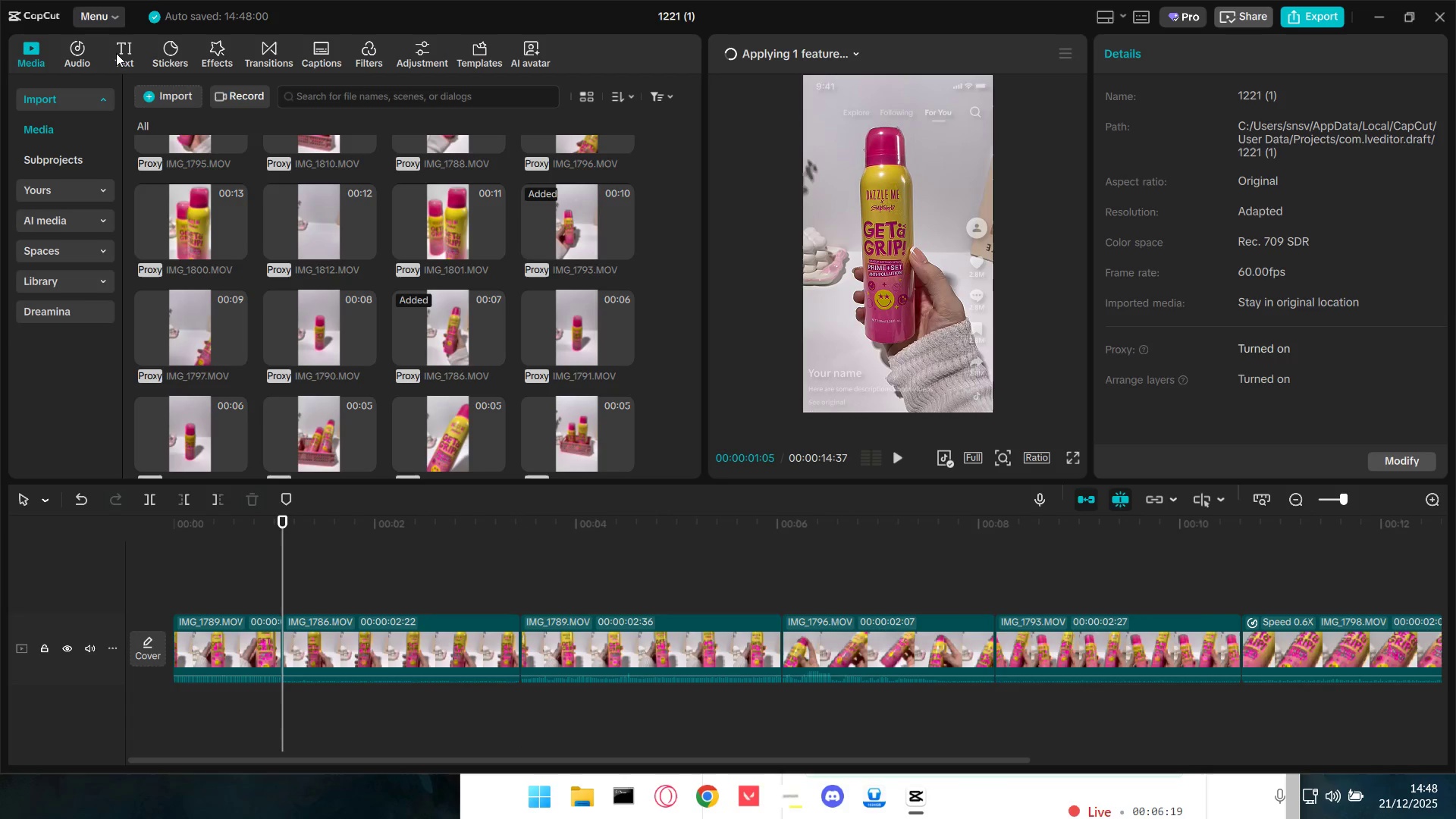 
triple_click([116, 53])
 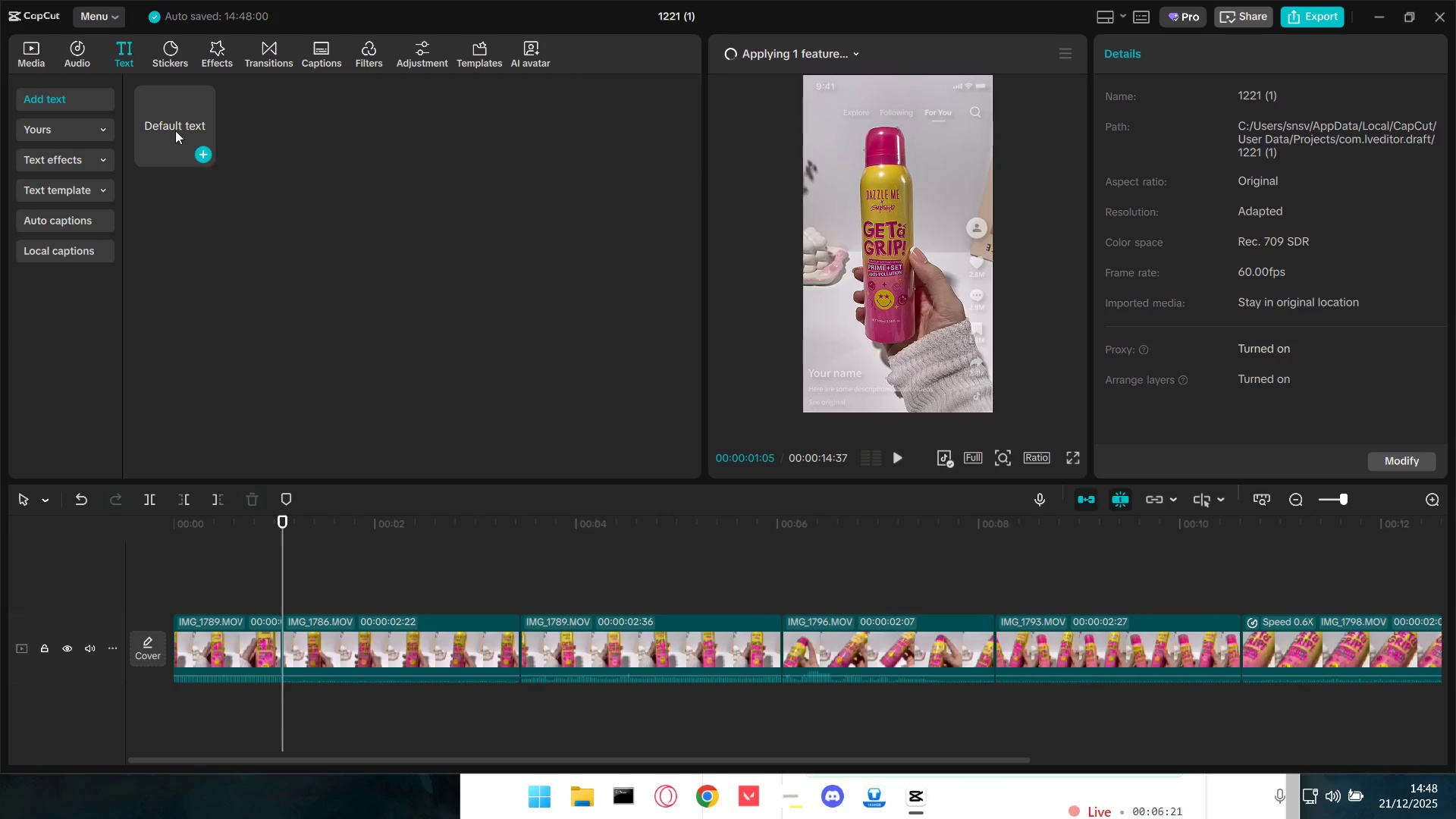 
left_click_drag(start_coordinate=[178, 130], to_coordinate=[281, 605])
 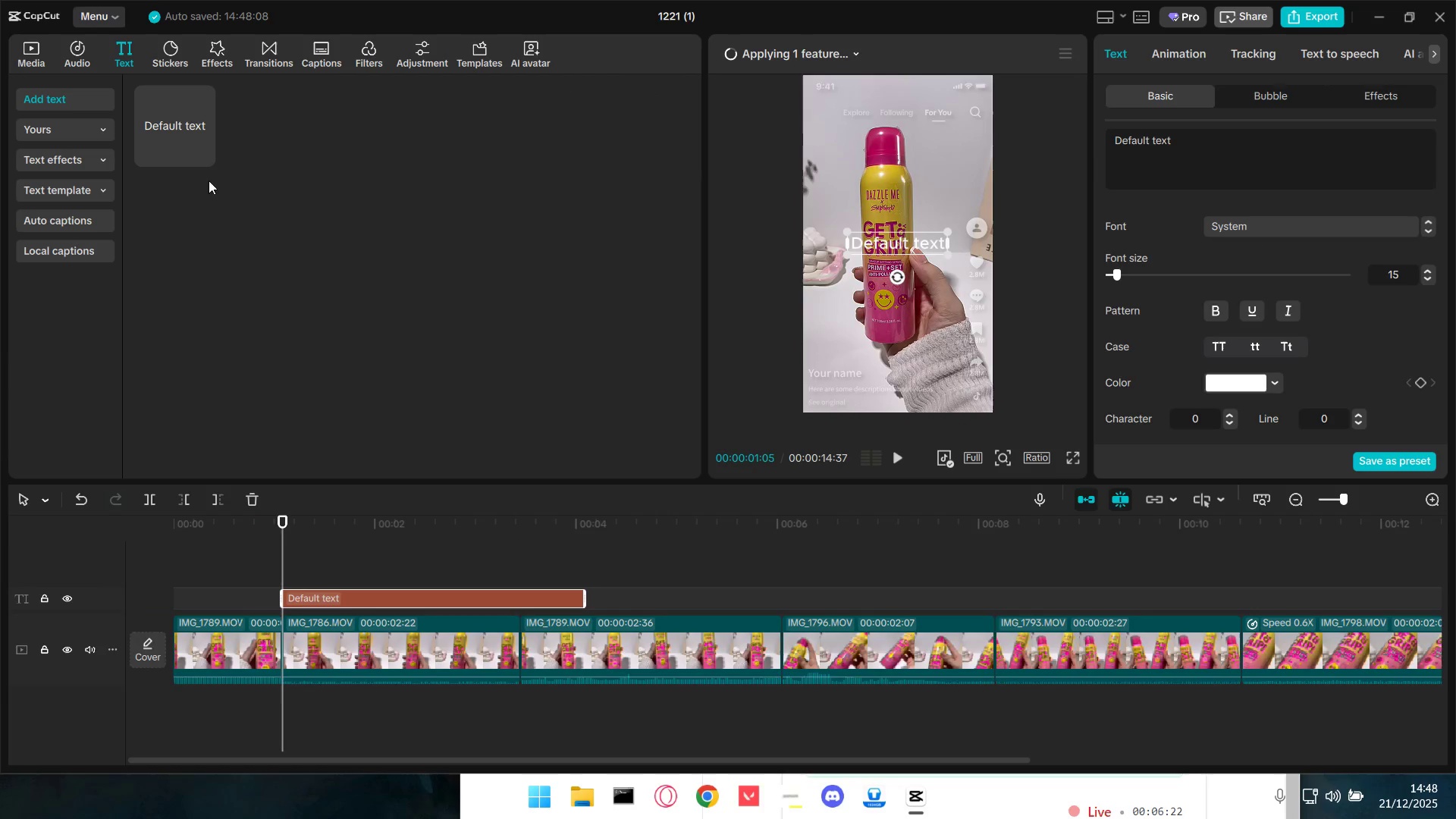 
left_click_drag(start_coordinate=[178, 123], to_coordinate=[292, 574])
 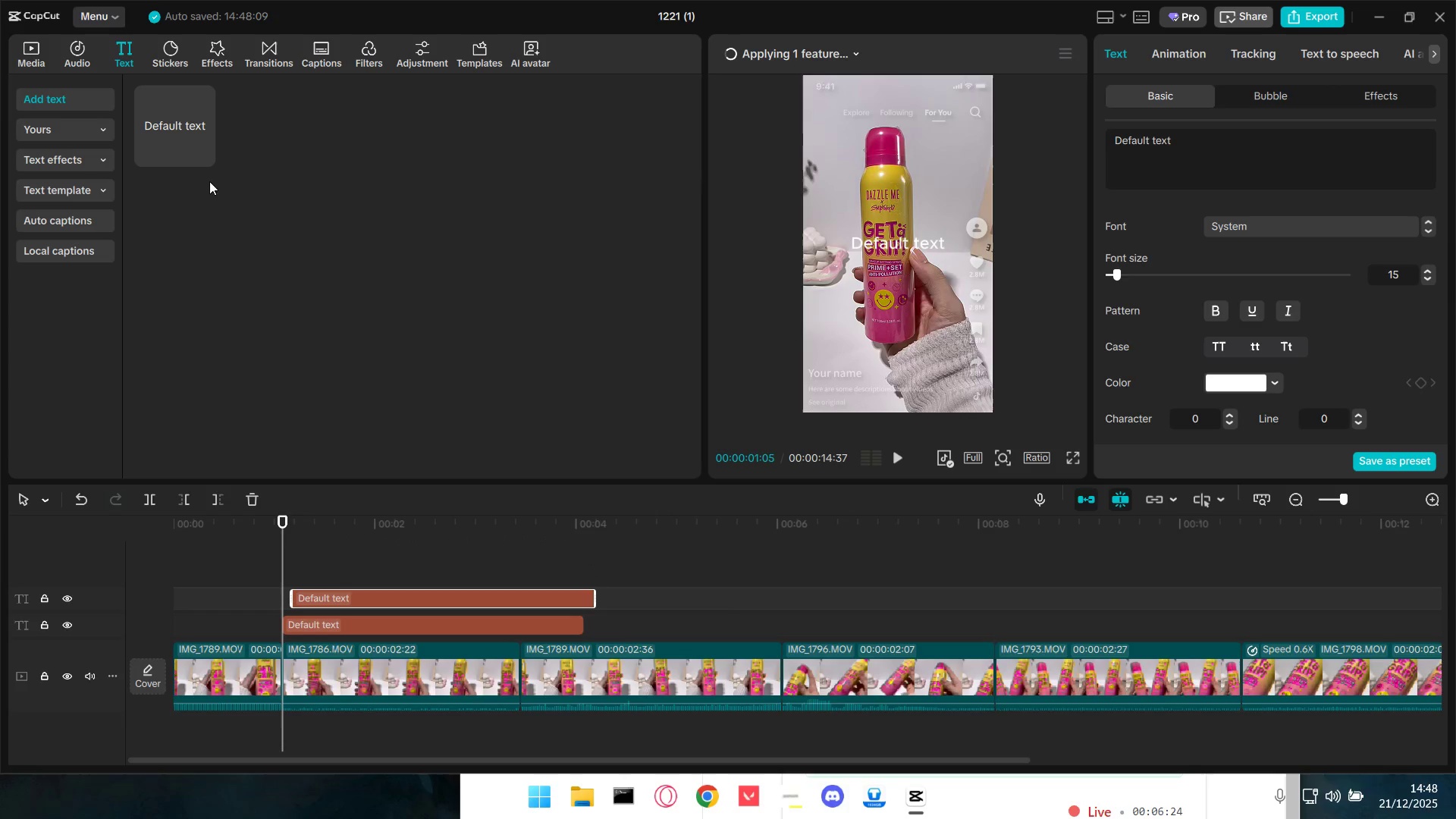 
left_click_drag(start_coordinate=[171, 104], to_coordinate=[319, 576])
 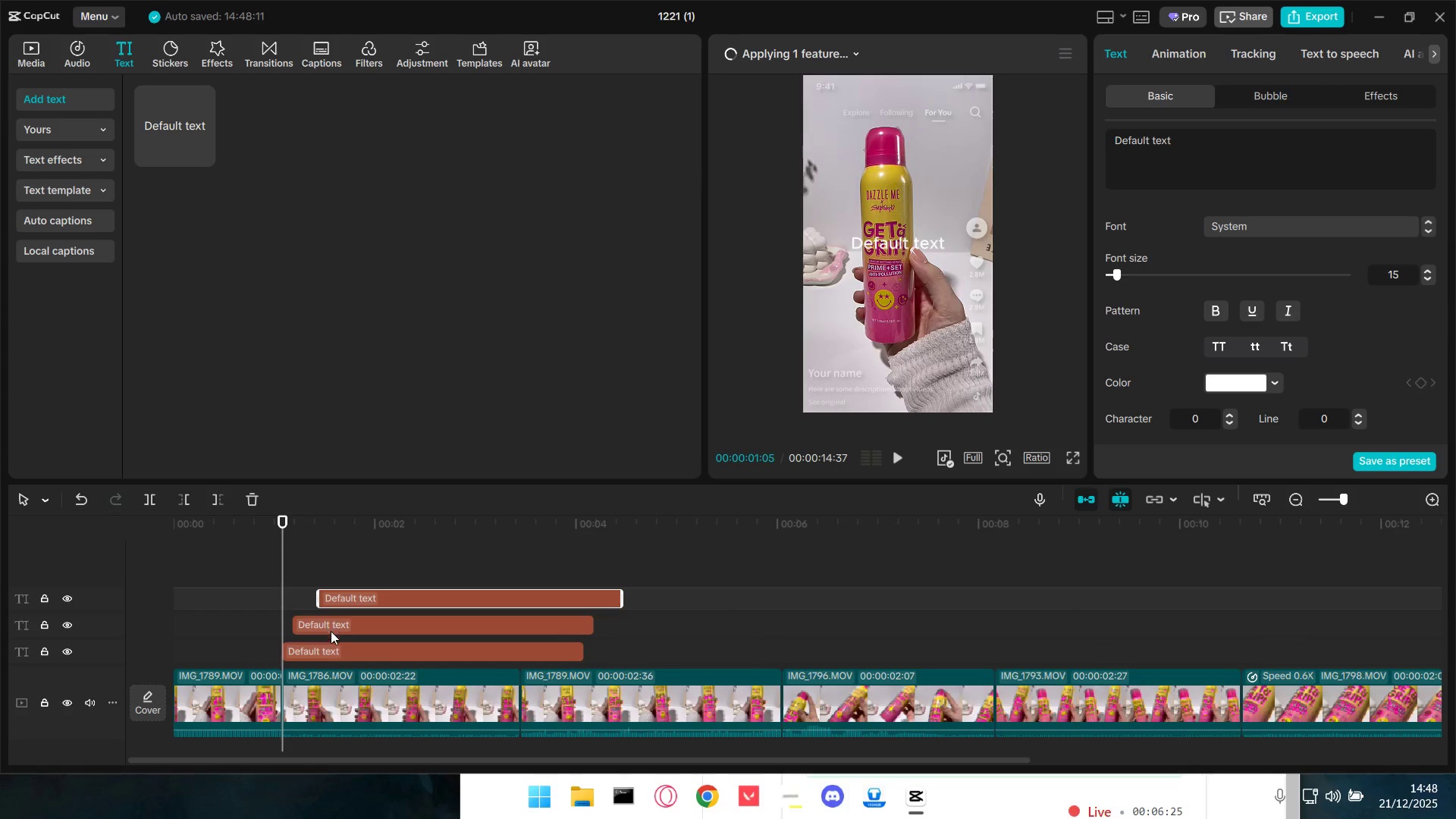 
left_click_drag(start_coordinate=[332, 625], to_coordinate=[346, 628])
 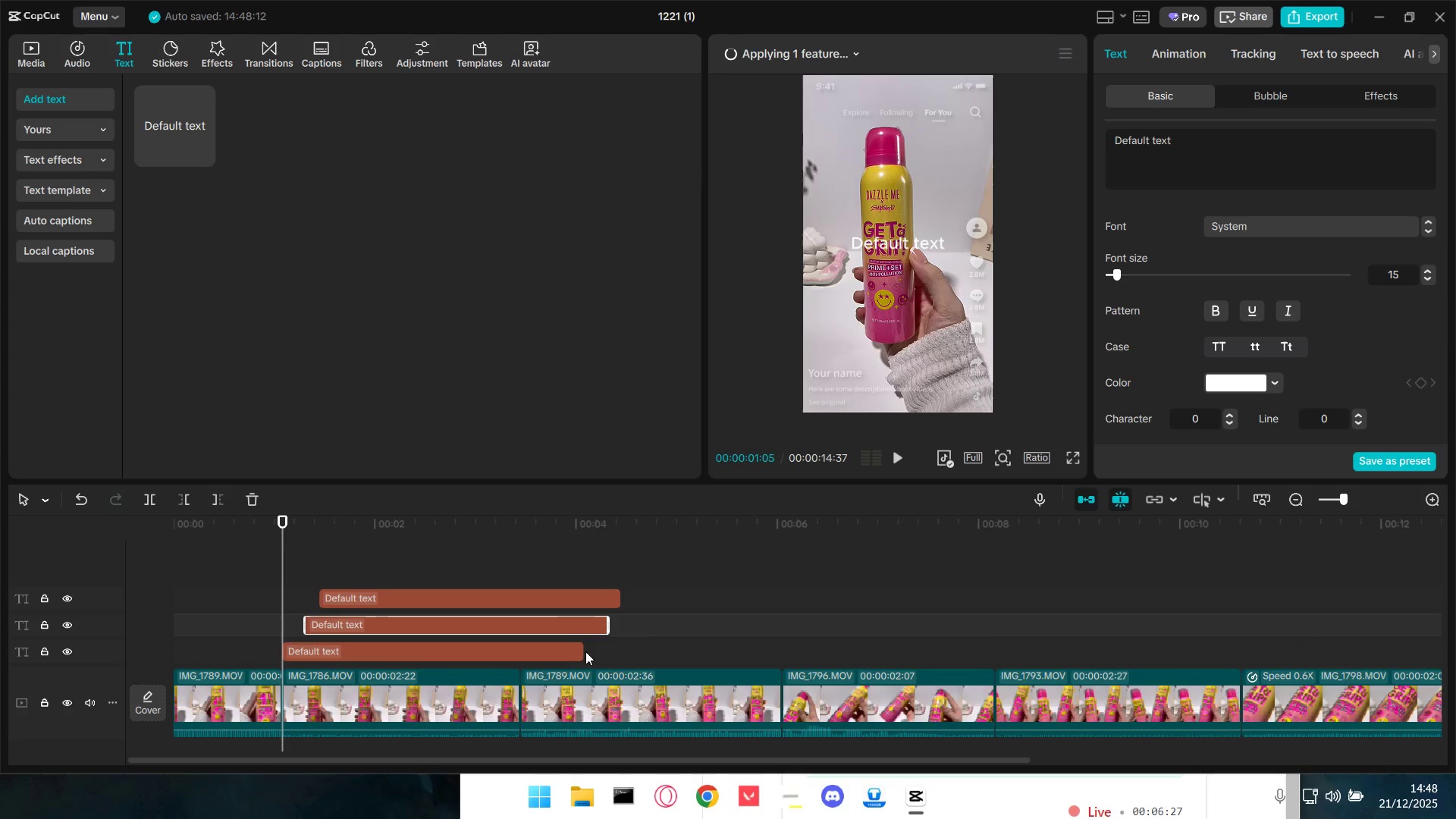 
left_click_drag(start_coordinate=[582, 654], to_coordinate=[516, 661])
 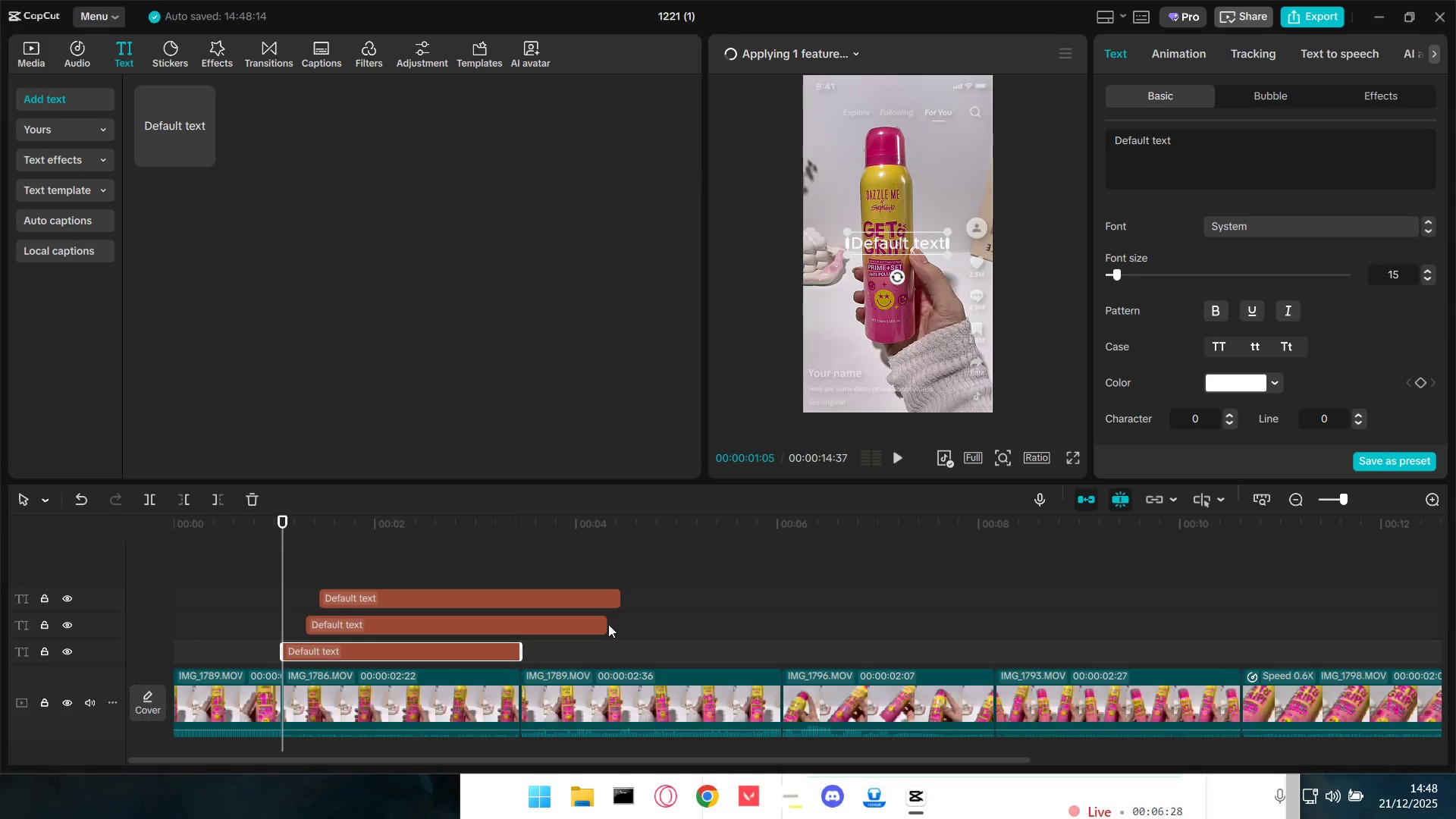 
left_click_drag(start_coordinate=[607, 624], to_coordinate=[511, 633])
 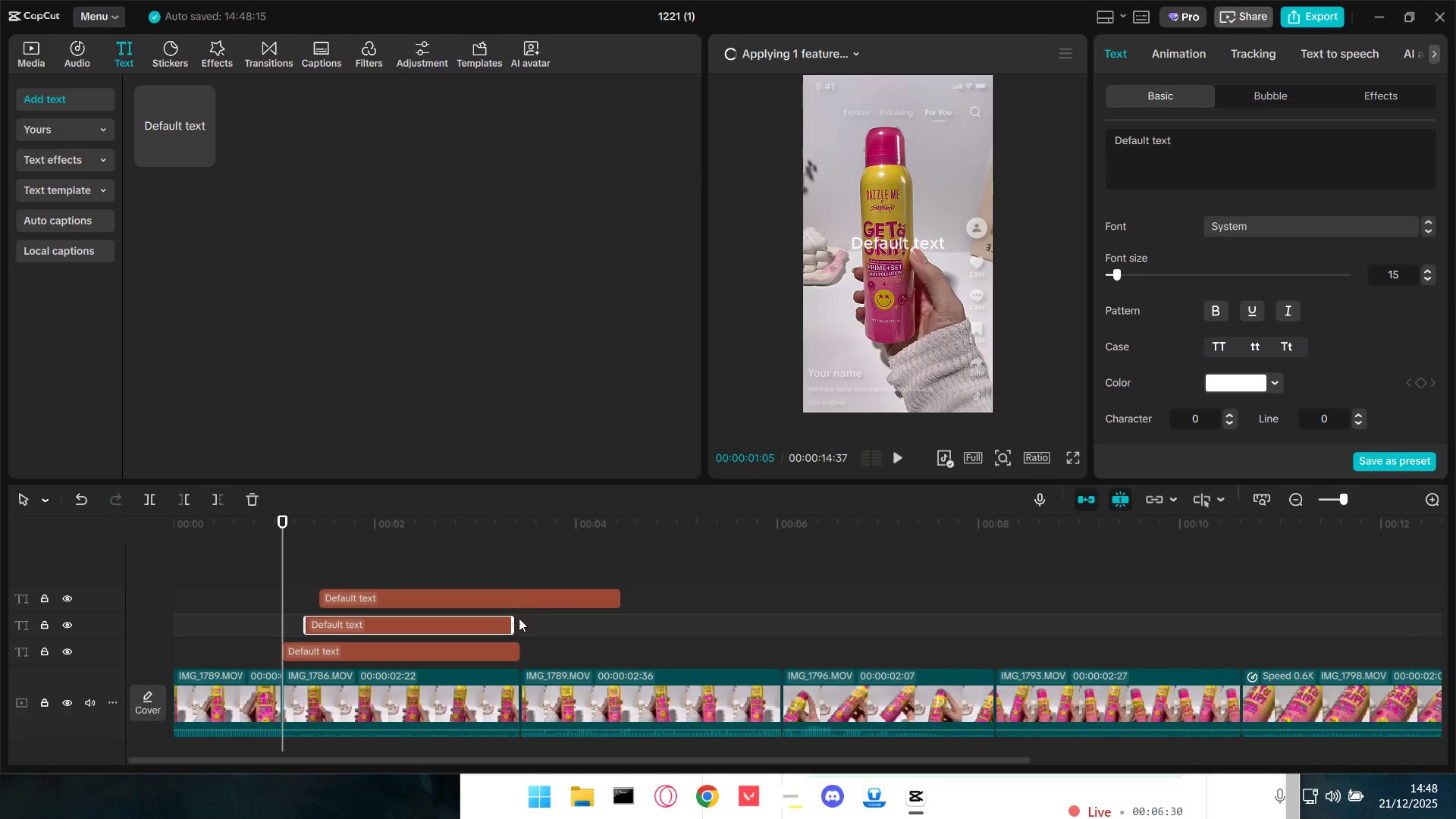 
left_click_drag(start_coordinate=[509, 623], to_coordinate=[519, 625])
 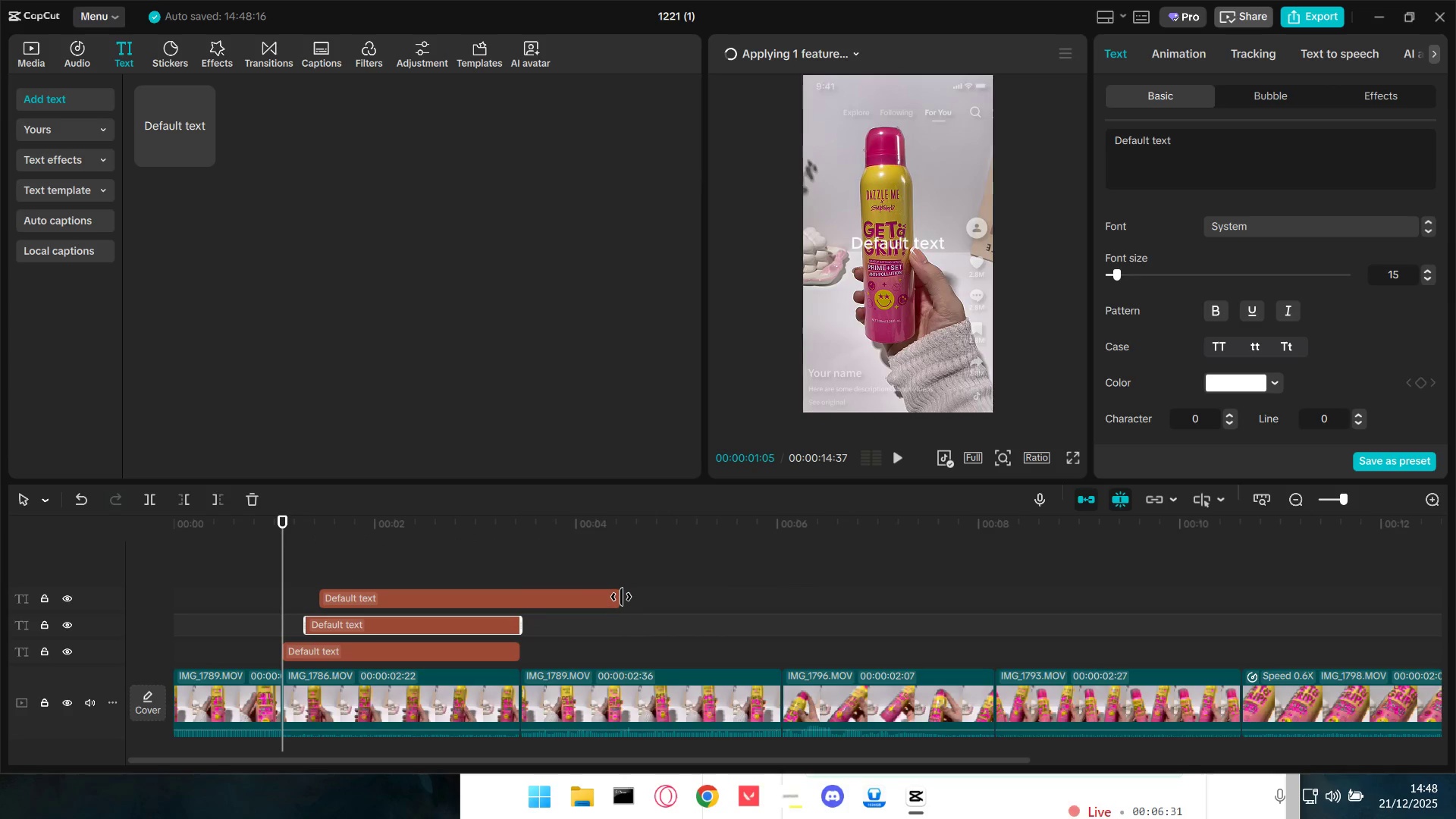 
left_click_drag(start_coordinate=[620, 597], to_coordinate=[517, 608])
 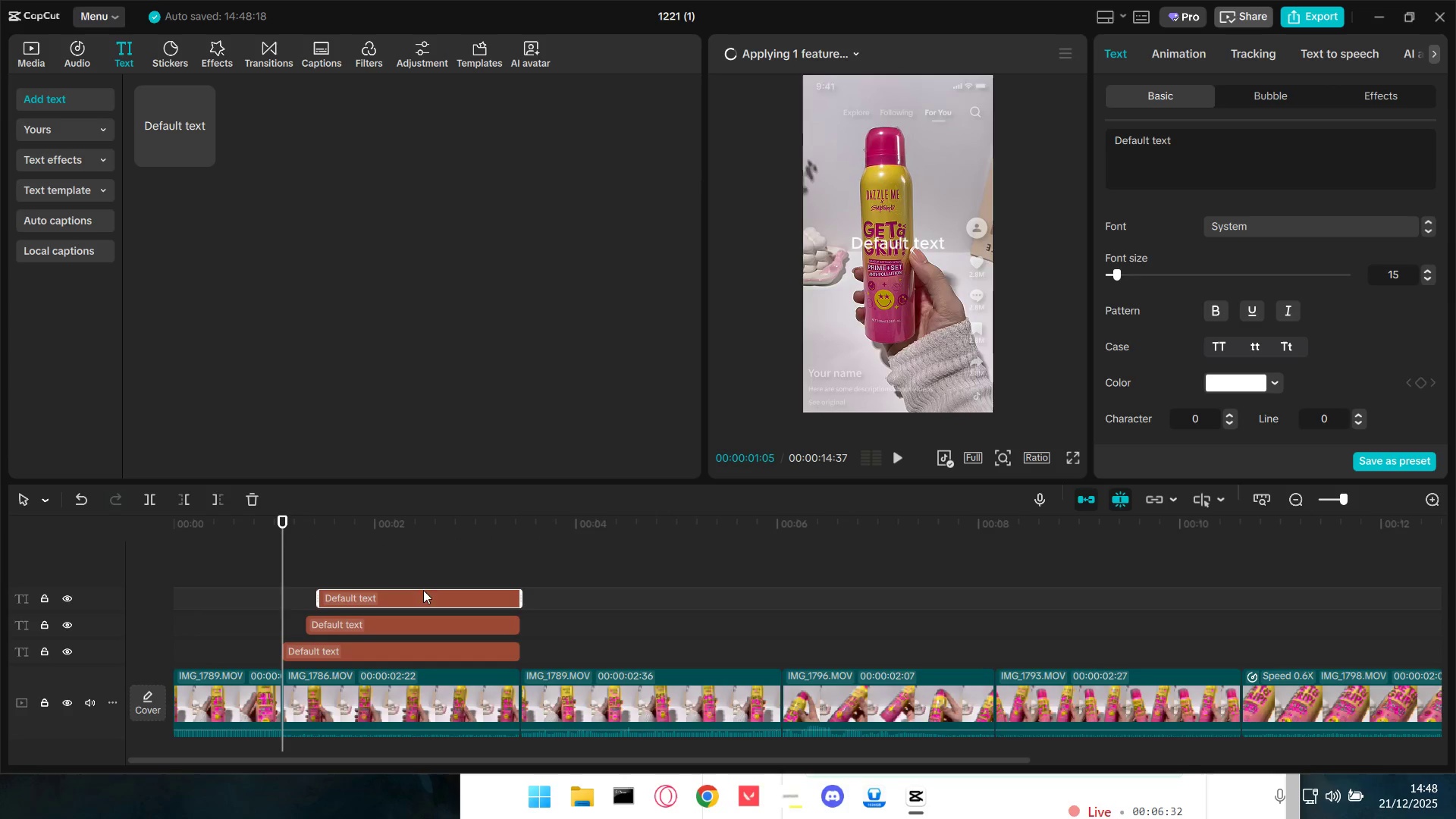 
left_click_drag(start_coordinate=[422, 590], to_coordinate=[438, 594])
 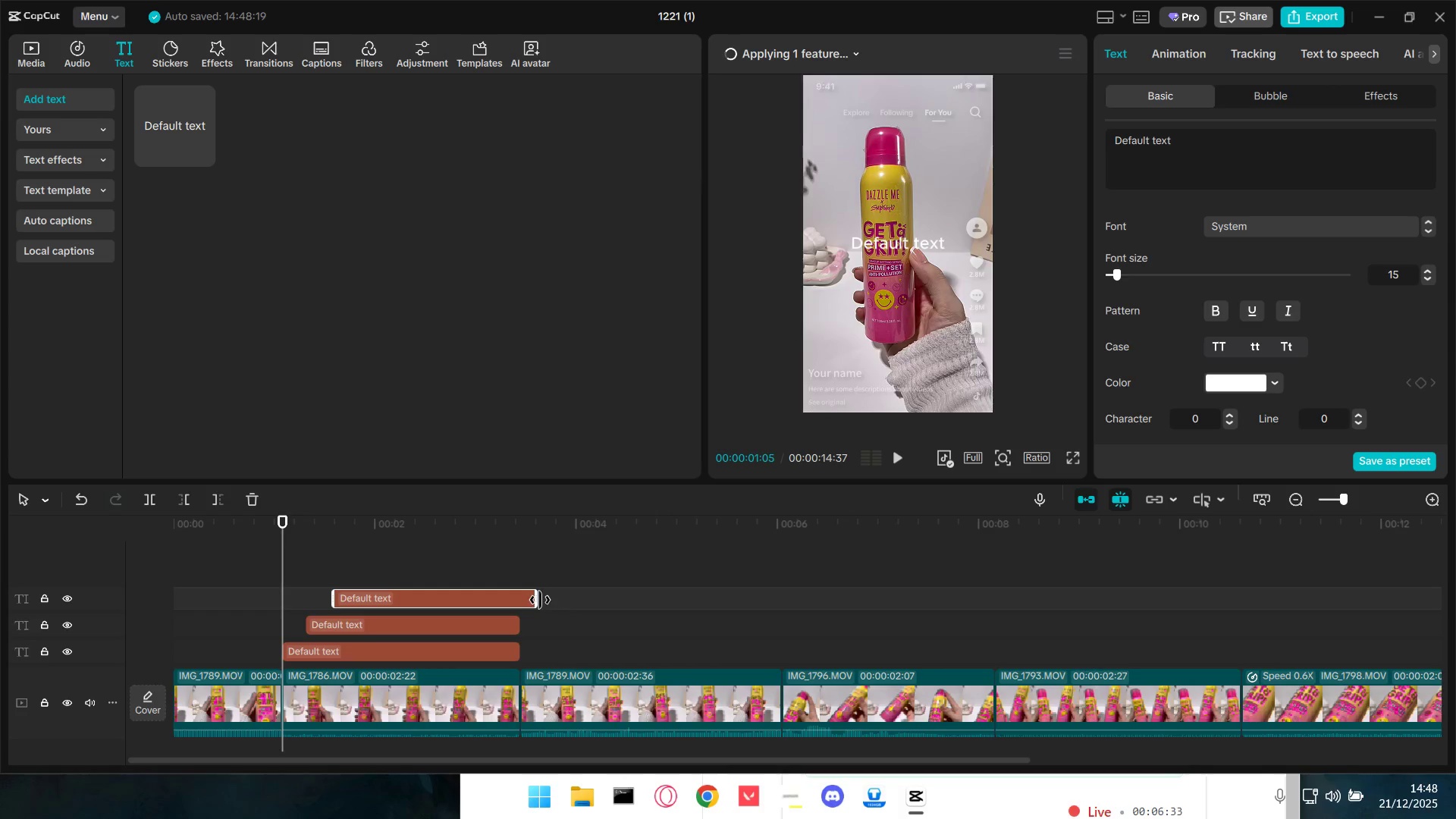 
left_click_drag(start_coordinate=[537, 599], to_coordinate=[513, 603])
 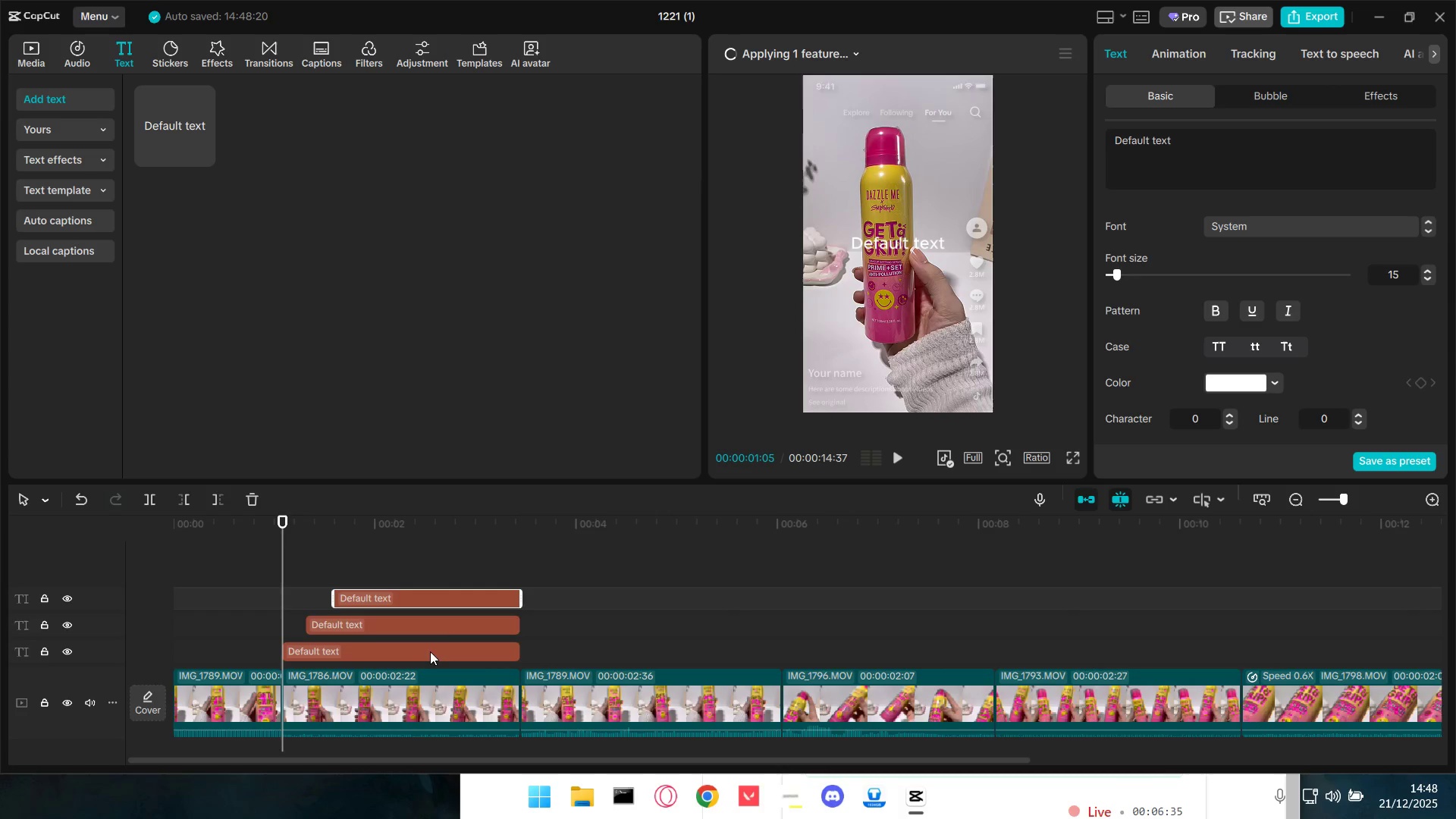 
left_click([425, 656])
 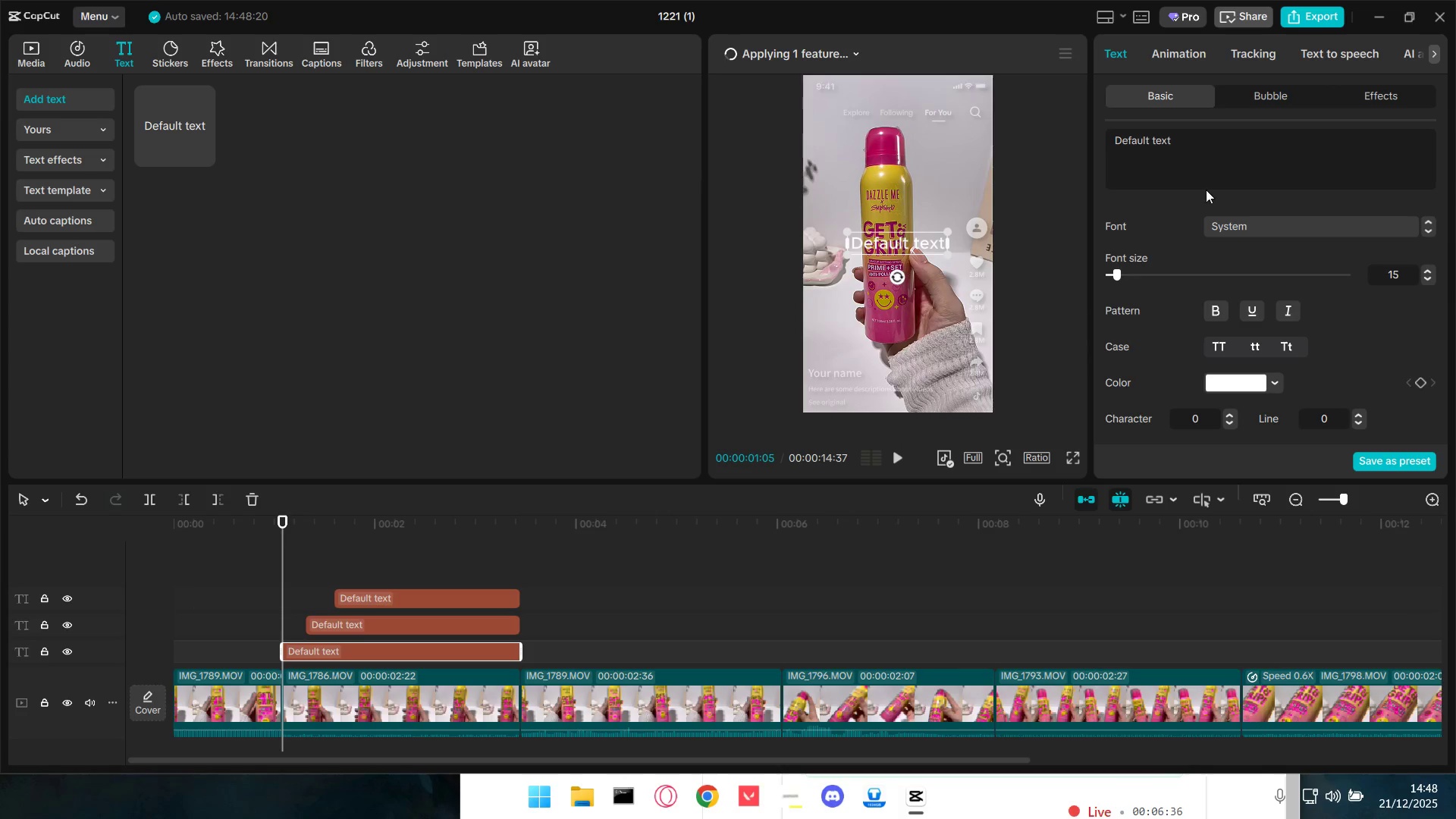 
left_click_drag(start_coordinate=[1225, 130], to_coordinate=[1011, 157])
 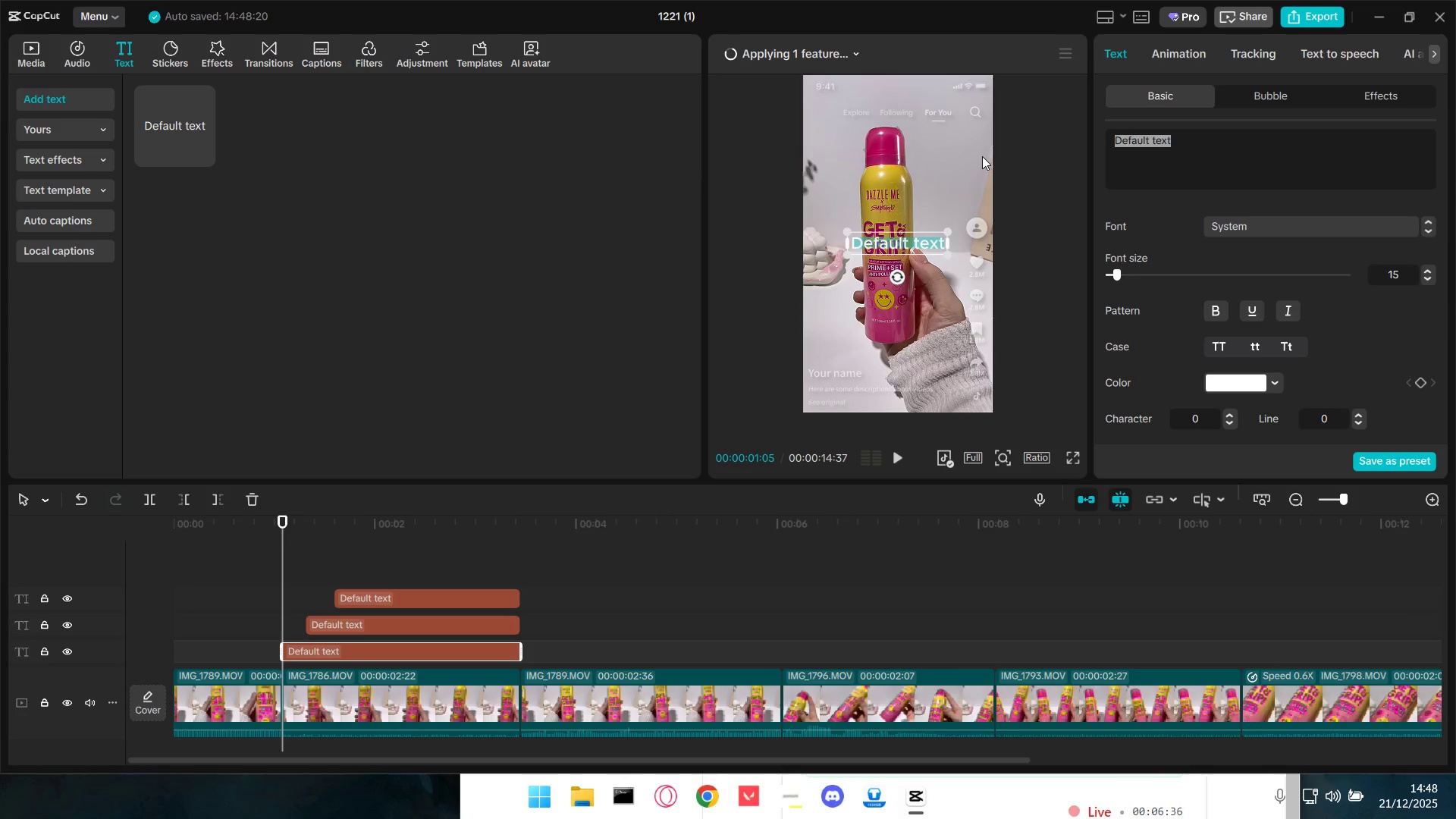 
type(Dazzlem m)
key(Backspace)
key(Backspace)
key(Backspace)
type( me)
 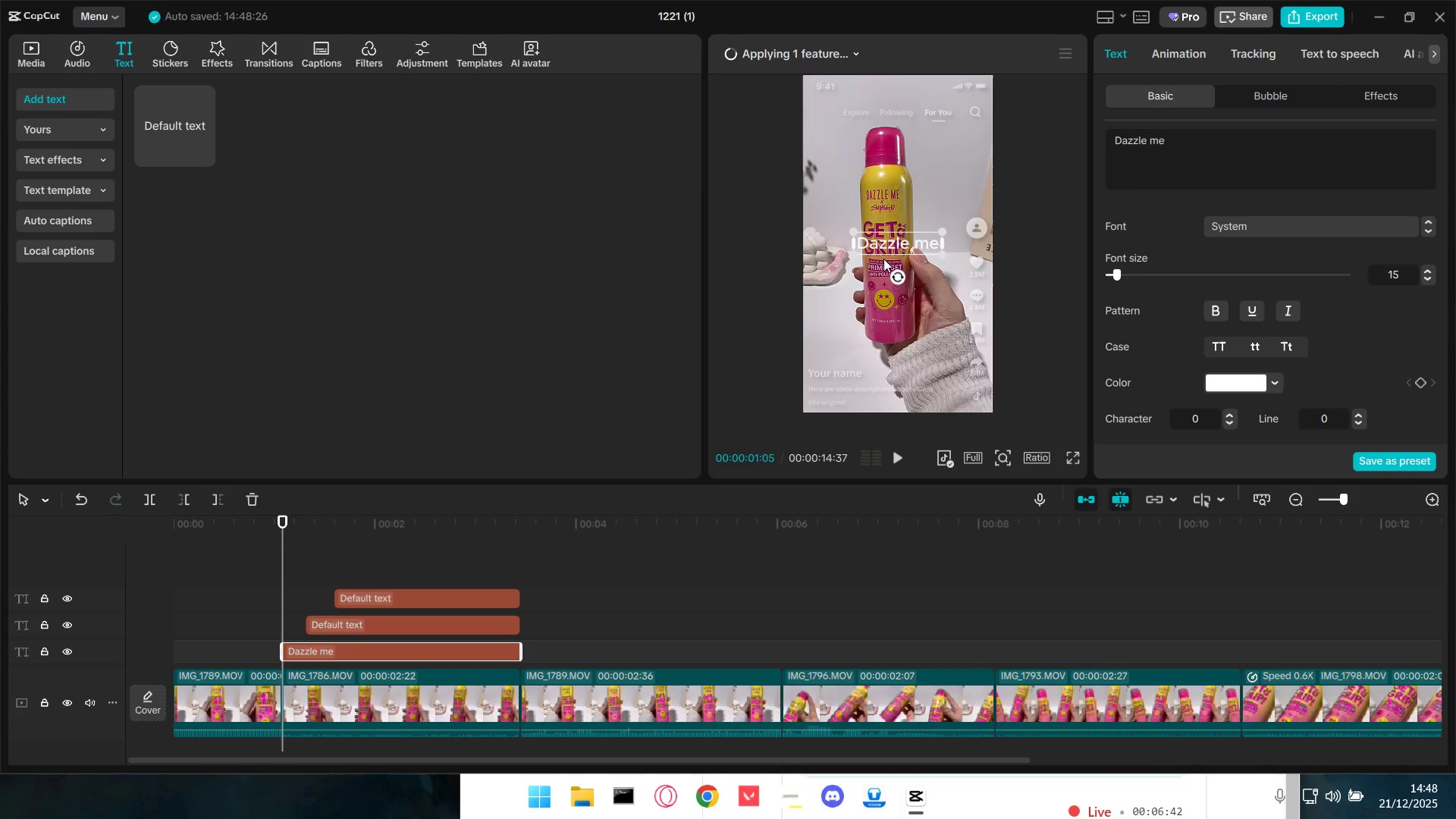 
left_click_drag(start_coordinate=[902, 241], to_coordinate=[906, 141])
 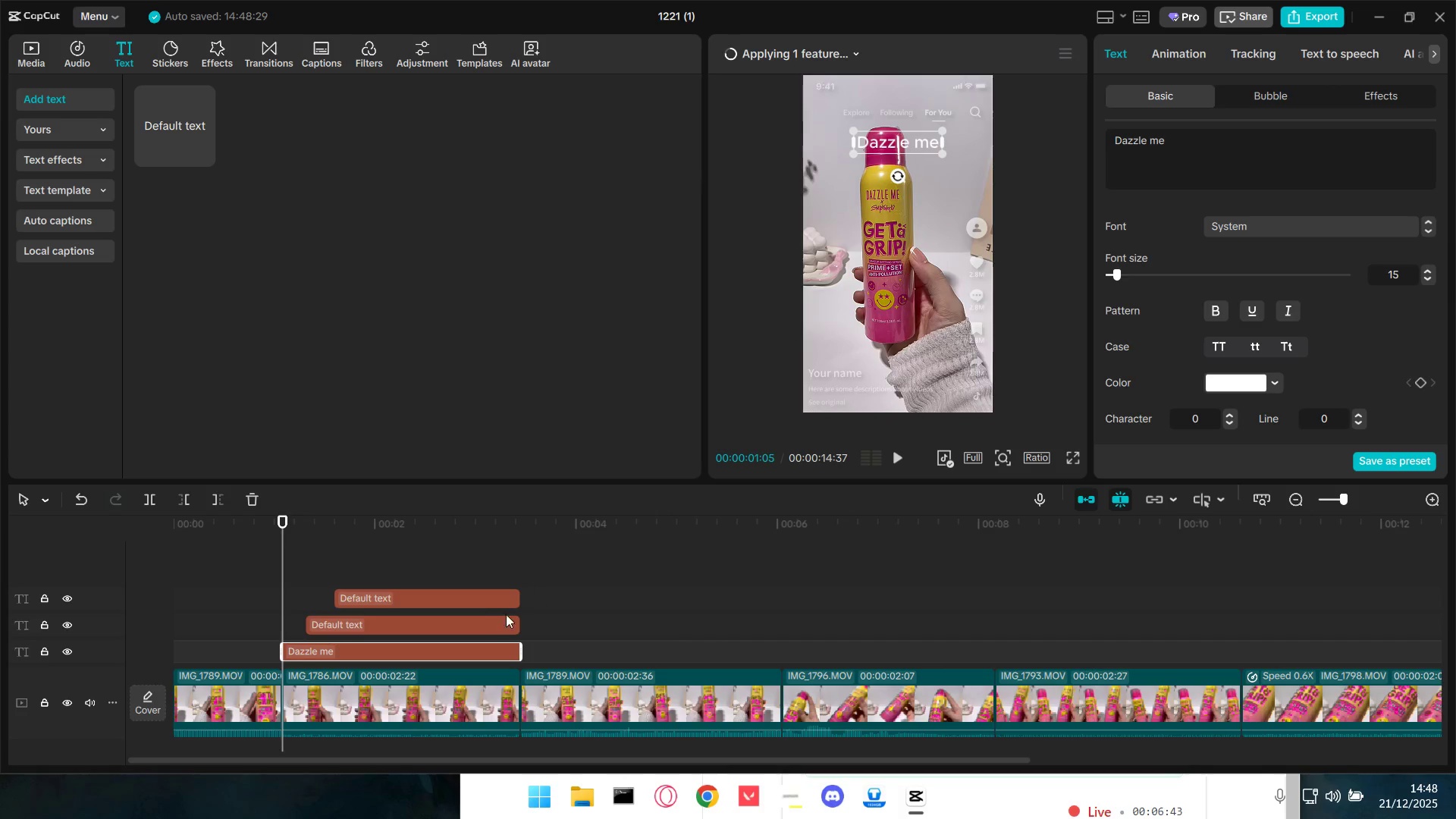 
left_click([492, 625])
 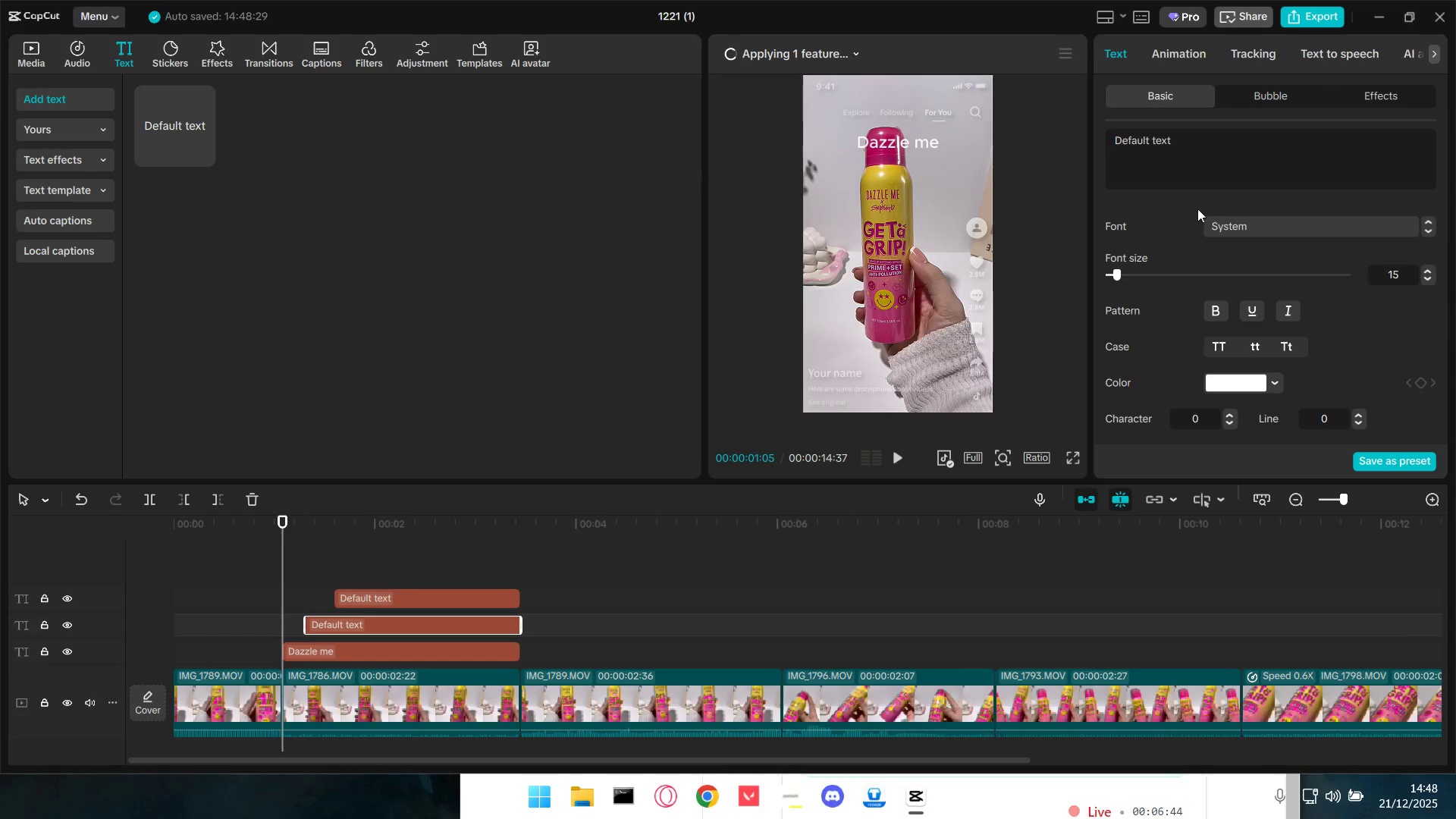 
left_click_drag(start_coordinate=[1208, 143], to_coordinate=[1062, 152])
 